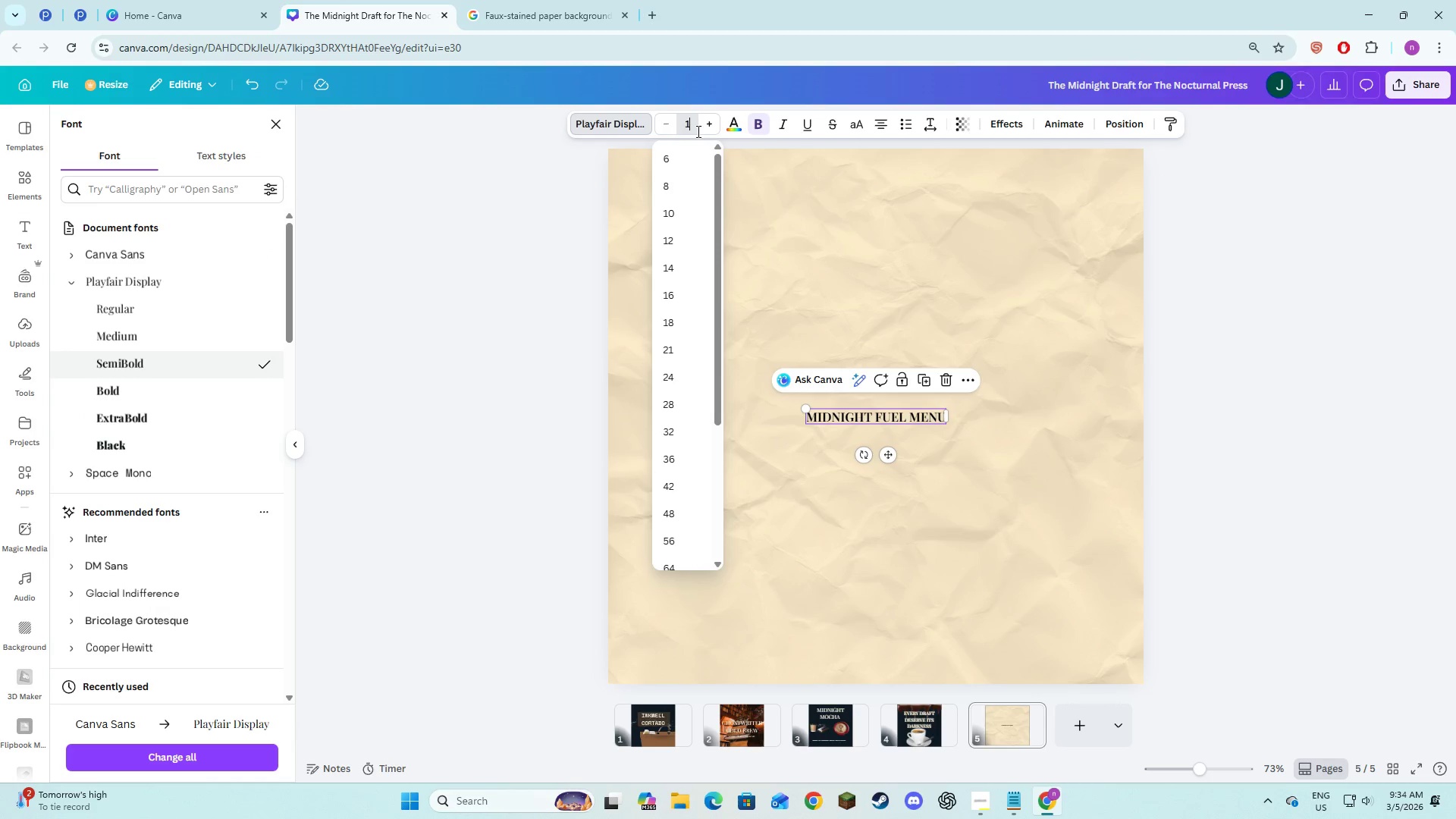 
key(Numpad0)
 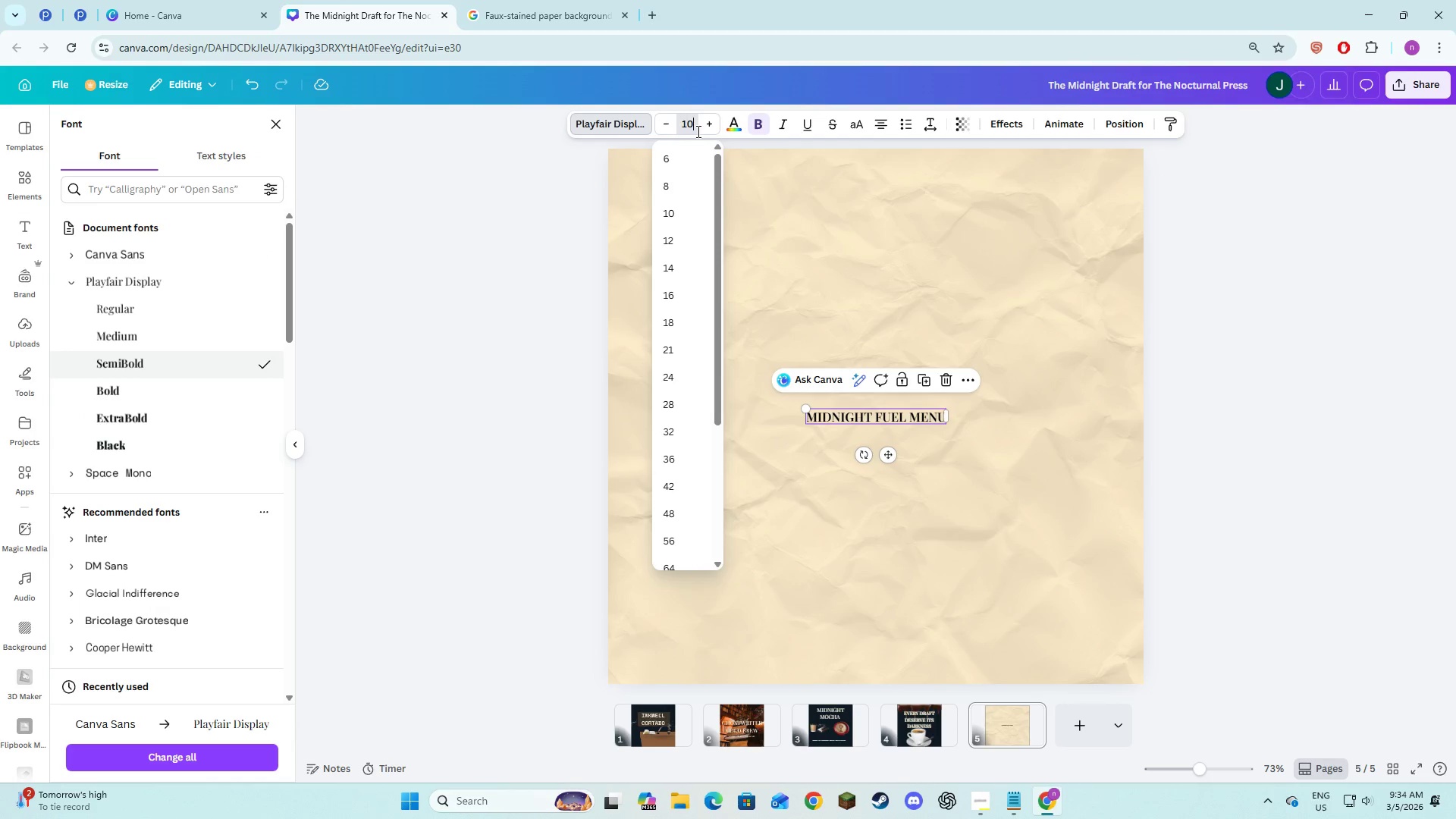 
key(Numpad0)
 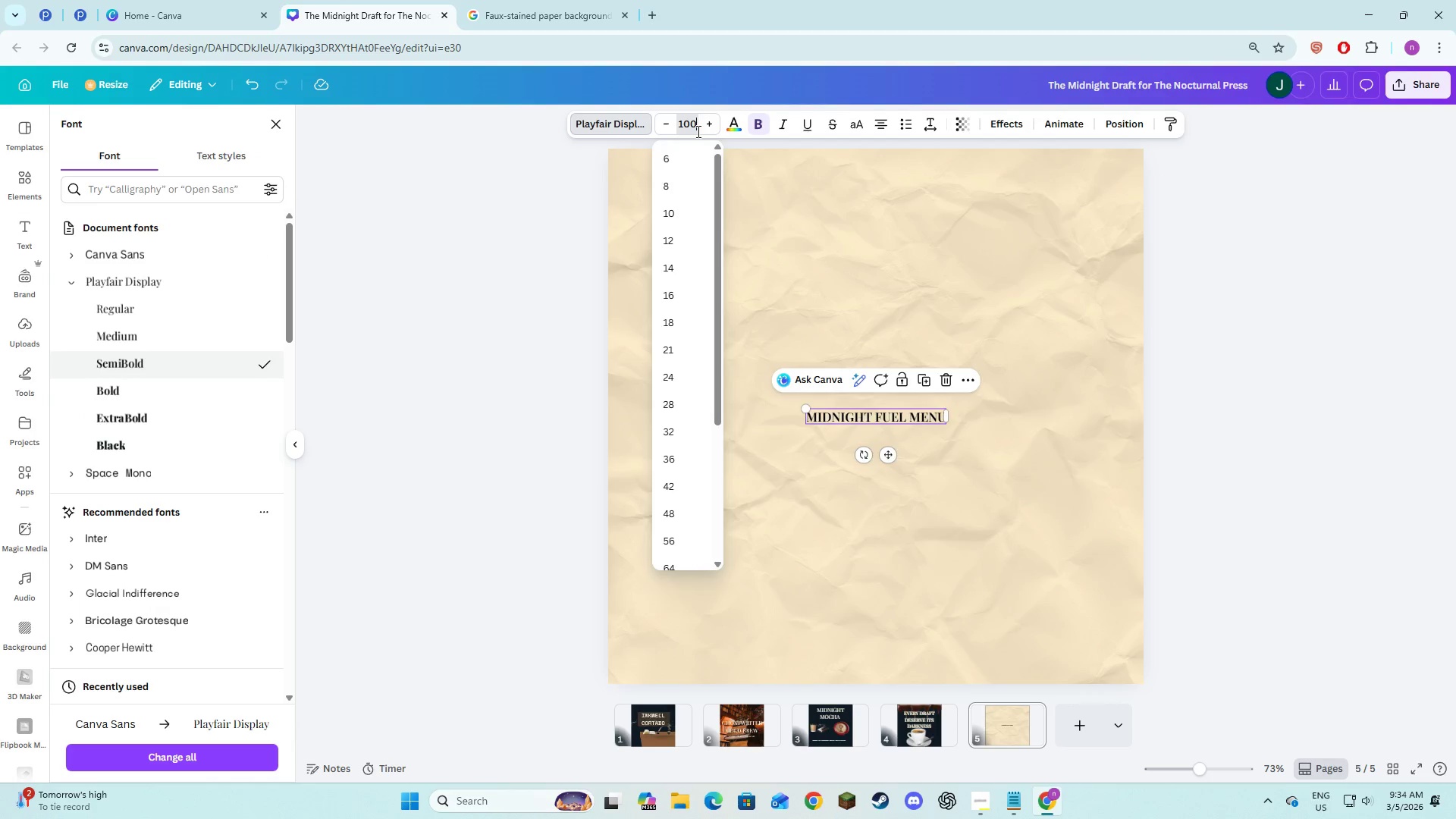 
key(NumpadEnter)
 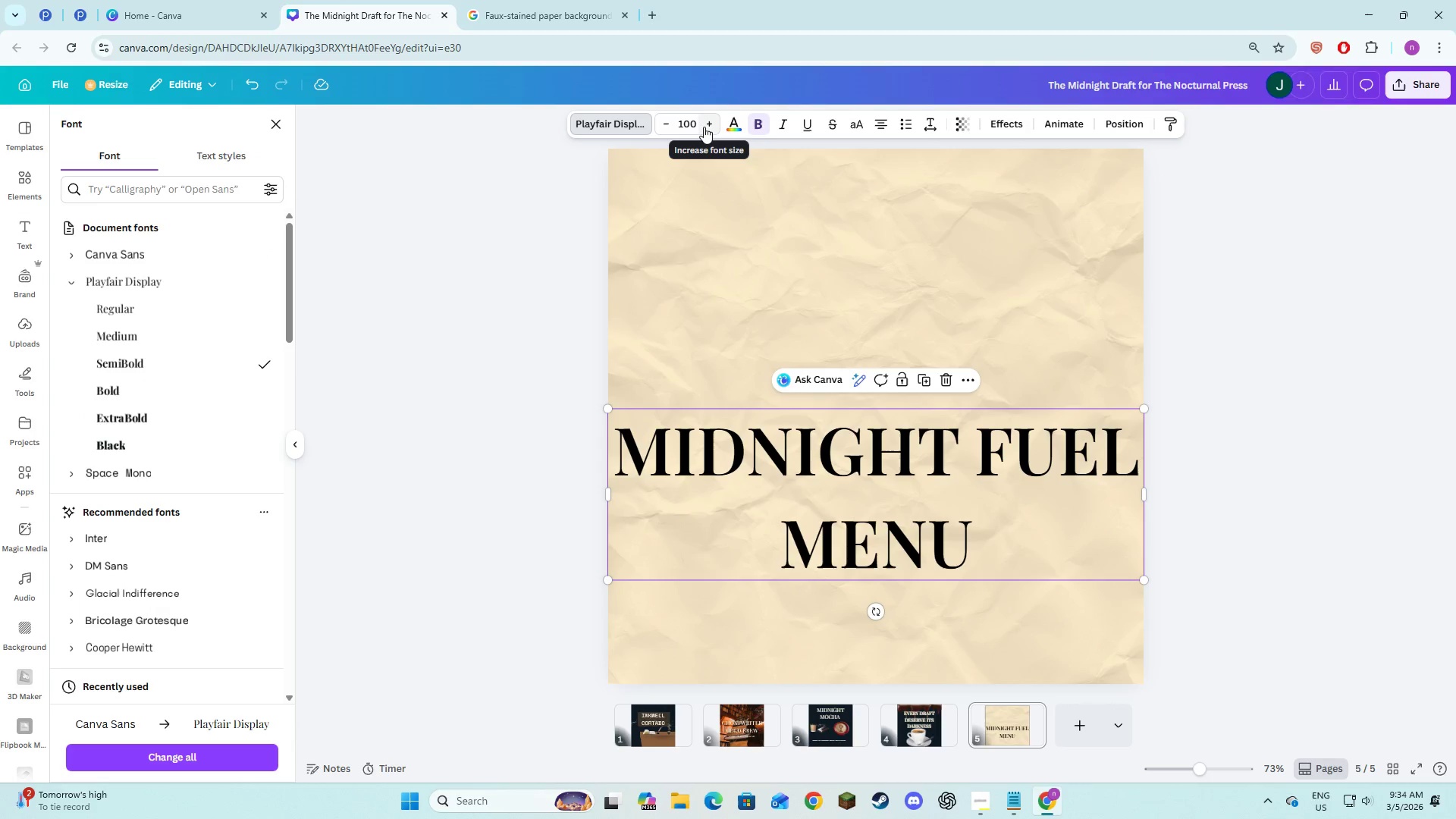 
left_click([701, 127])
 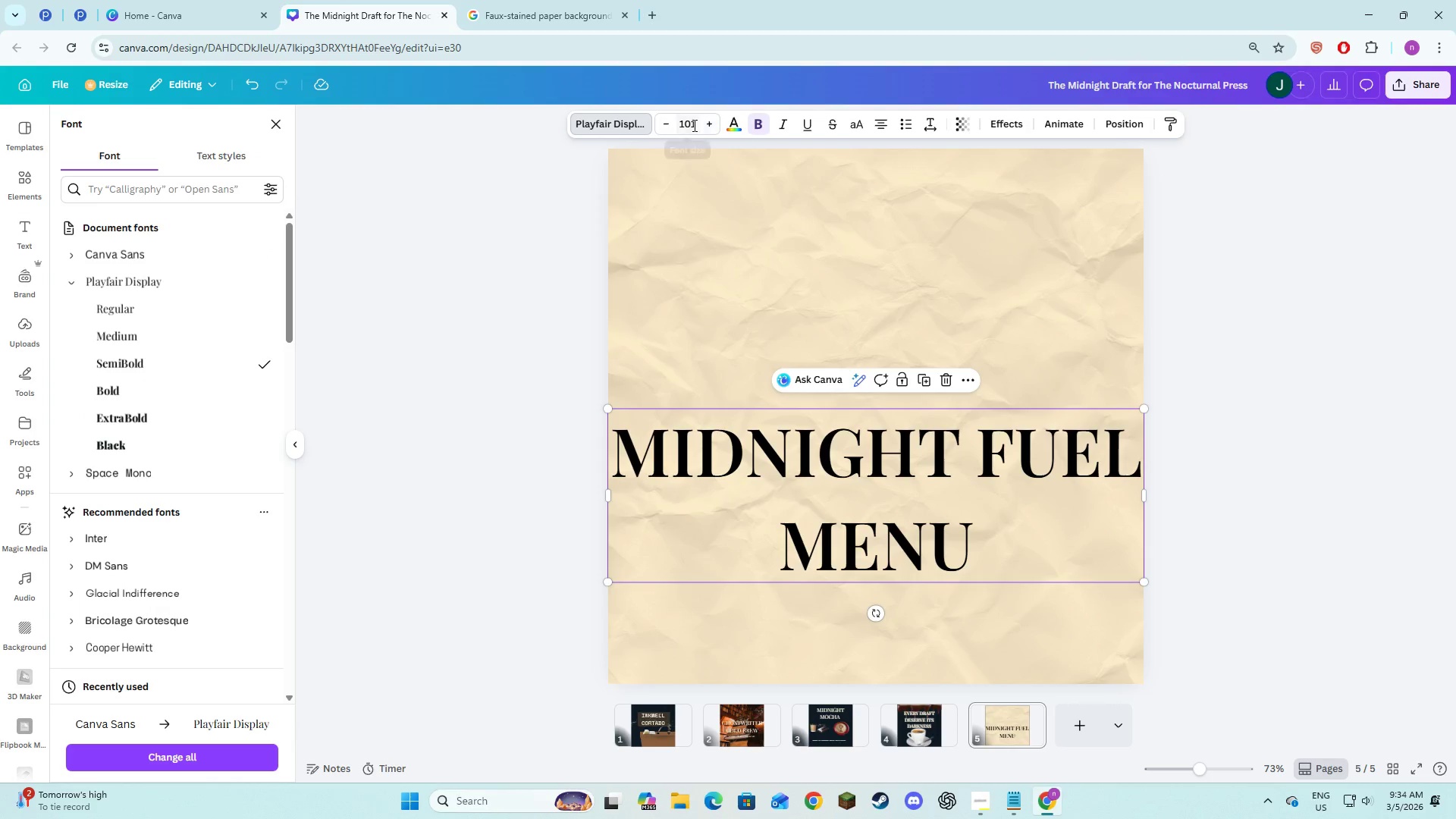 
left_click([693, 125])
 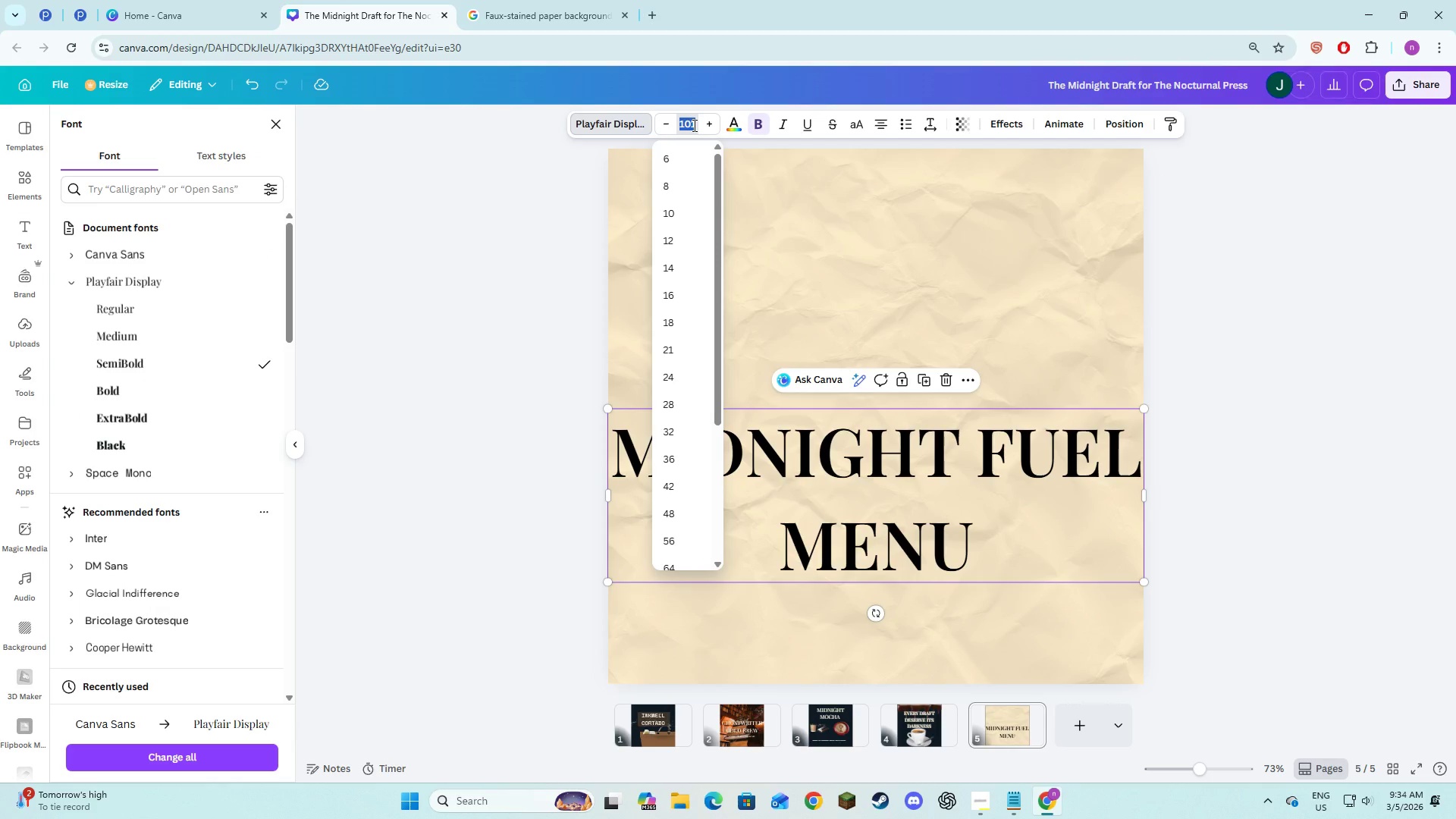 
key(Numpad8)
 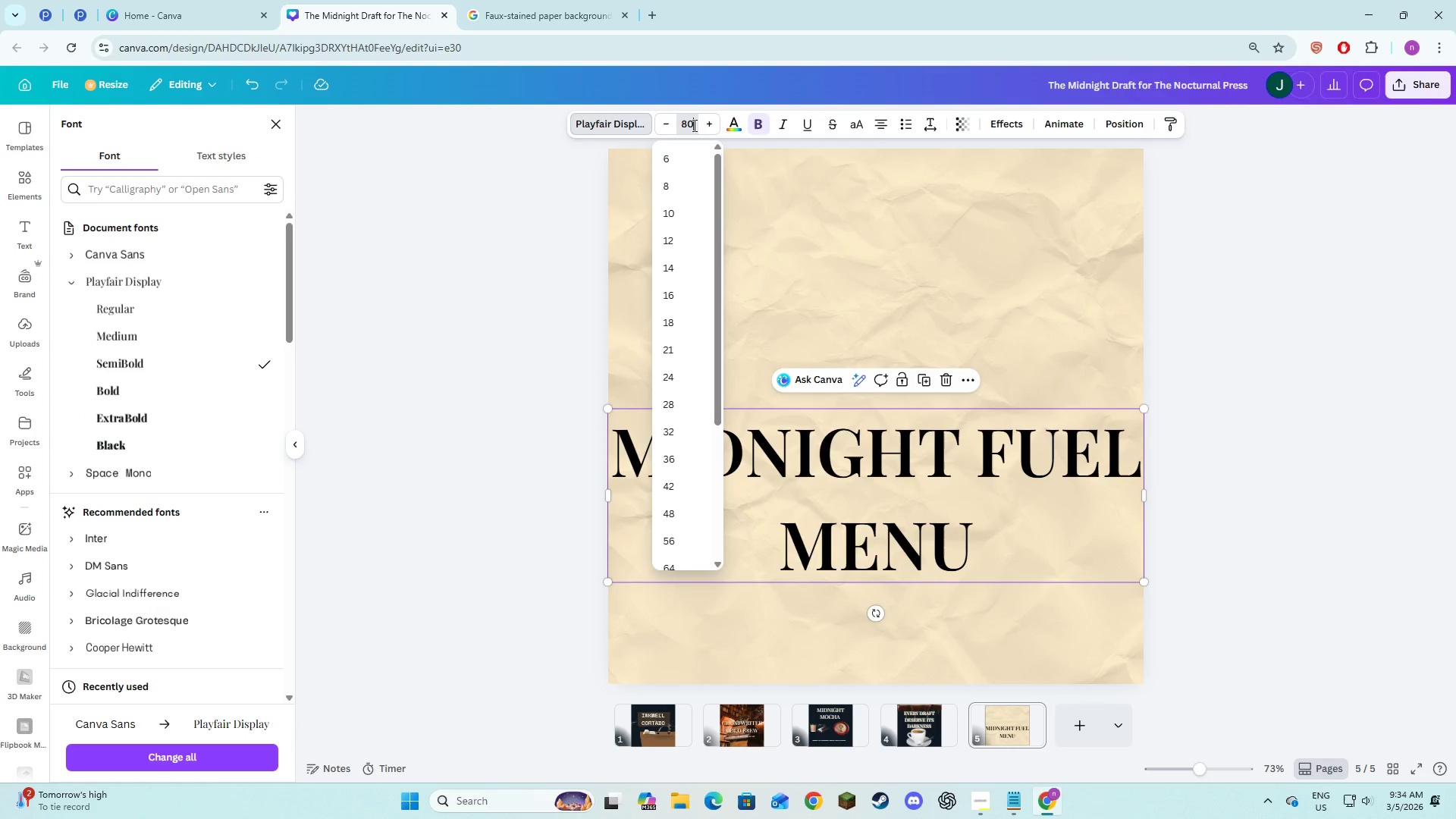 
key(Numpad0)
 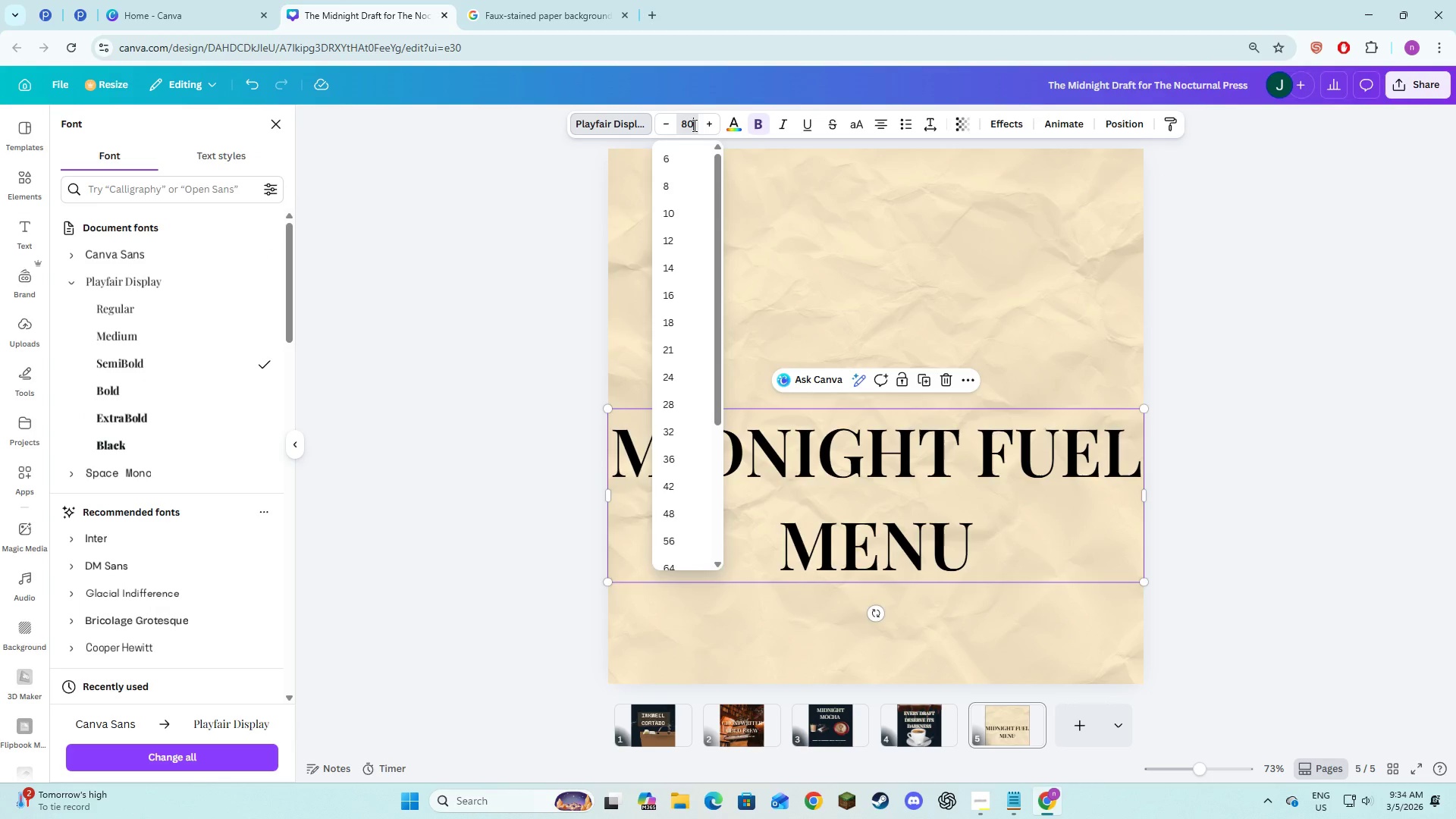 
key(NumpadEnter)
 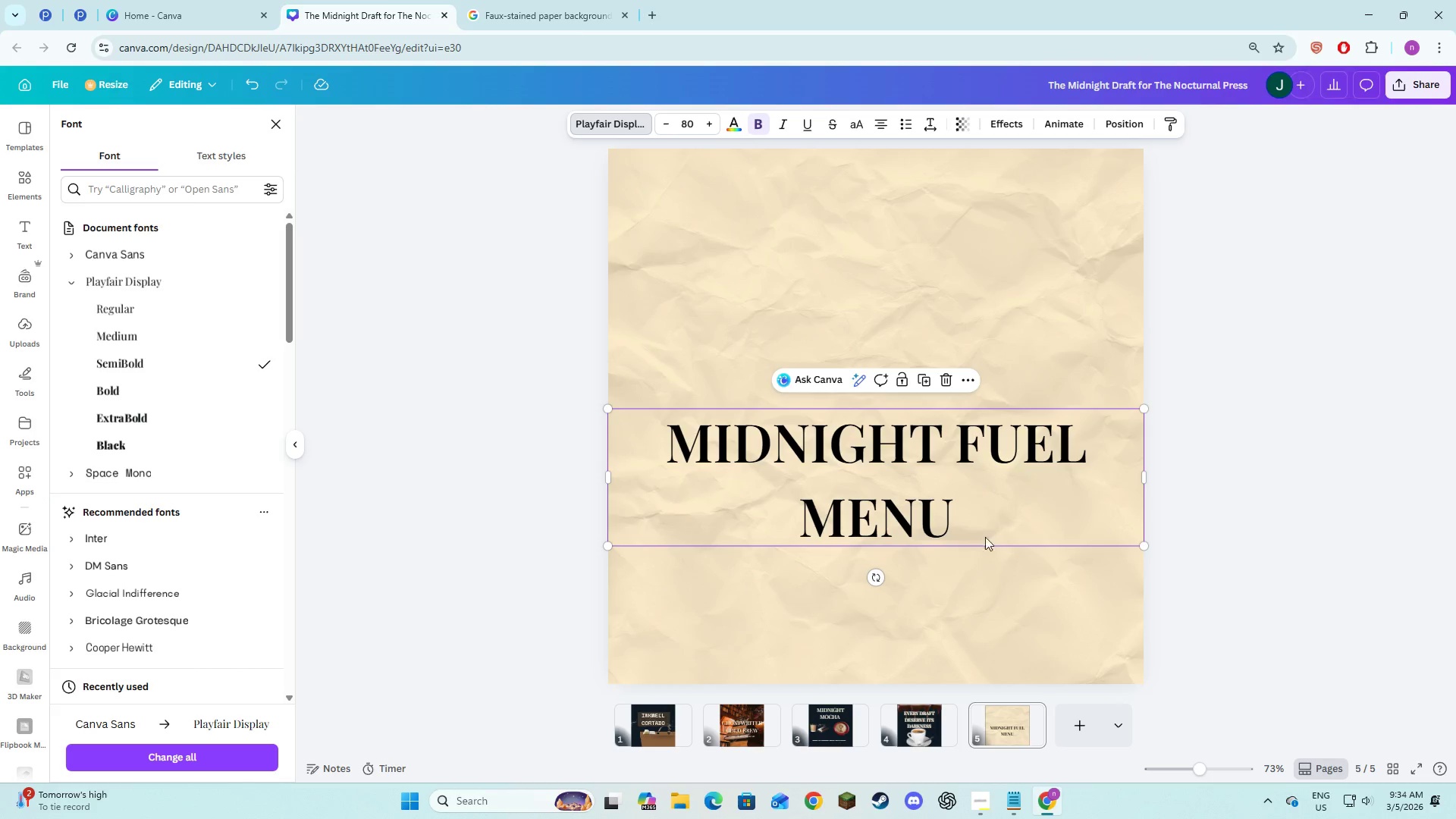 
double_click([963, 510])
 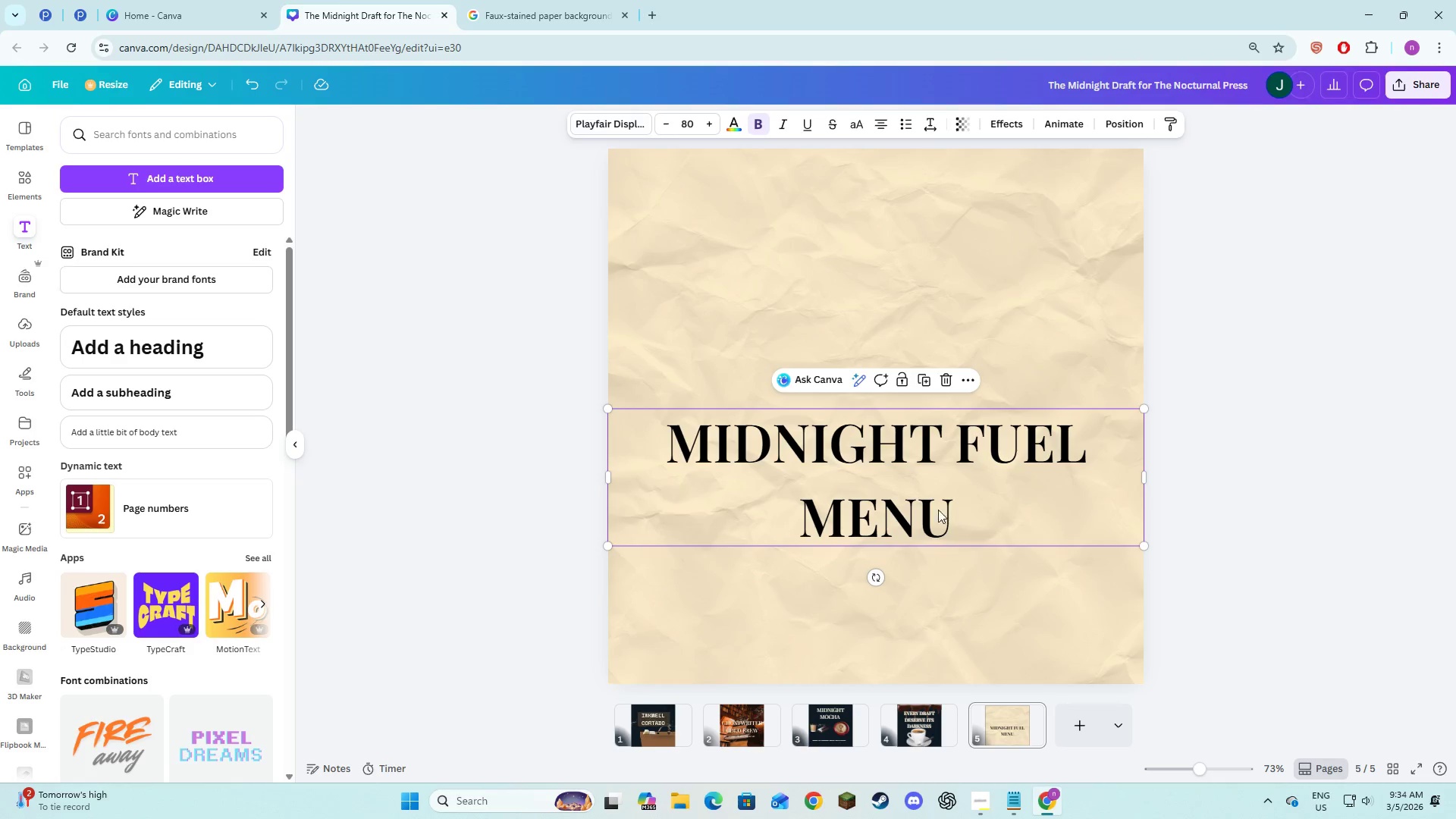 
left_click_drag(start_coordinate=[938, 510], to_coordinate=[934, 313])
 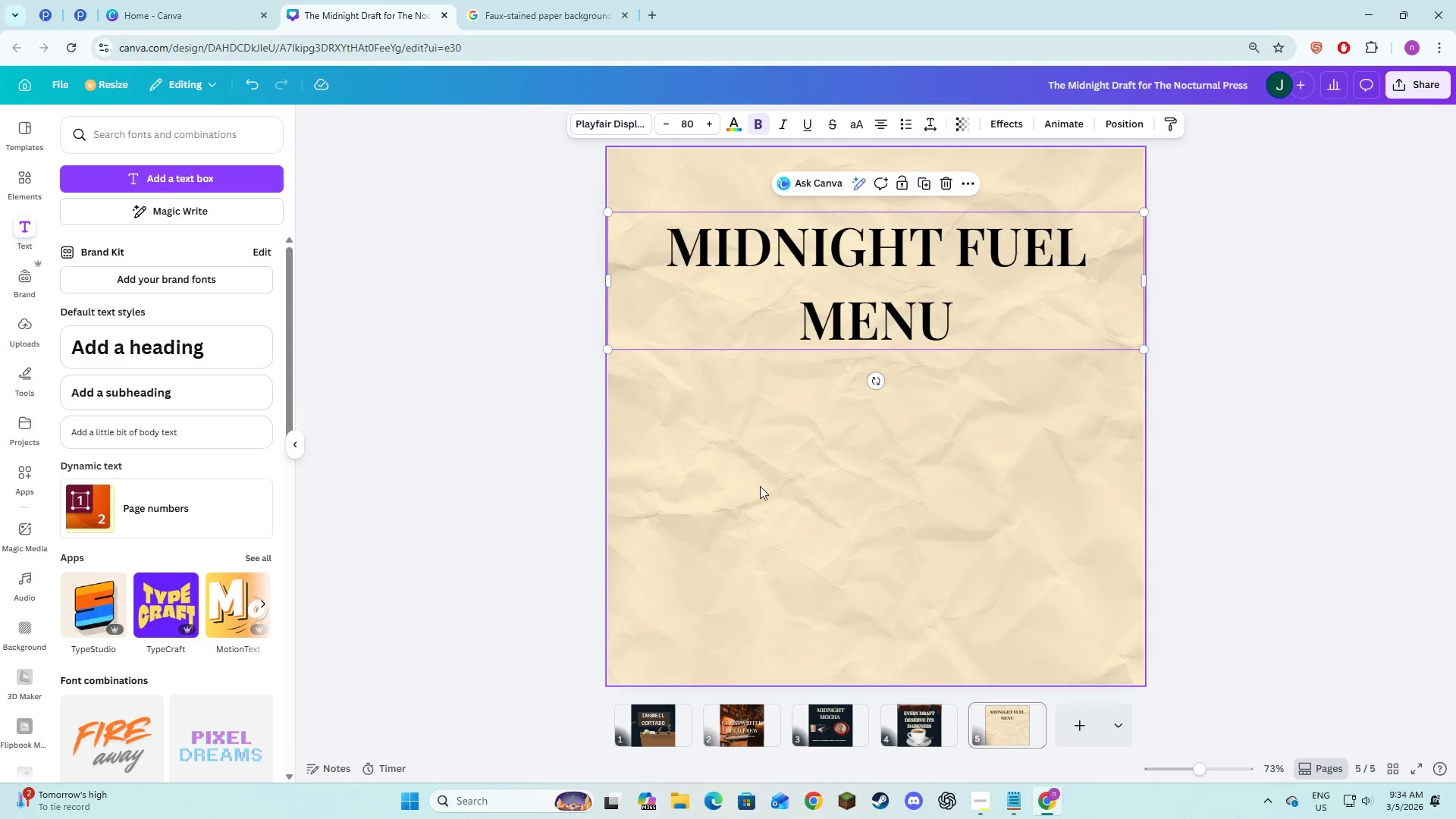 
left_click([760, 486])
 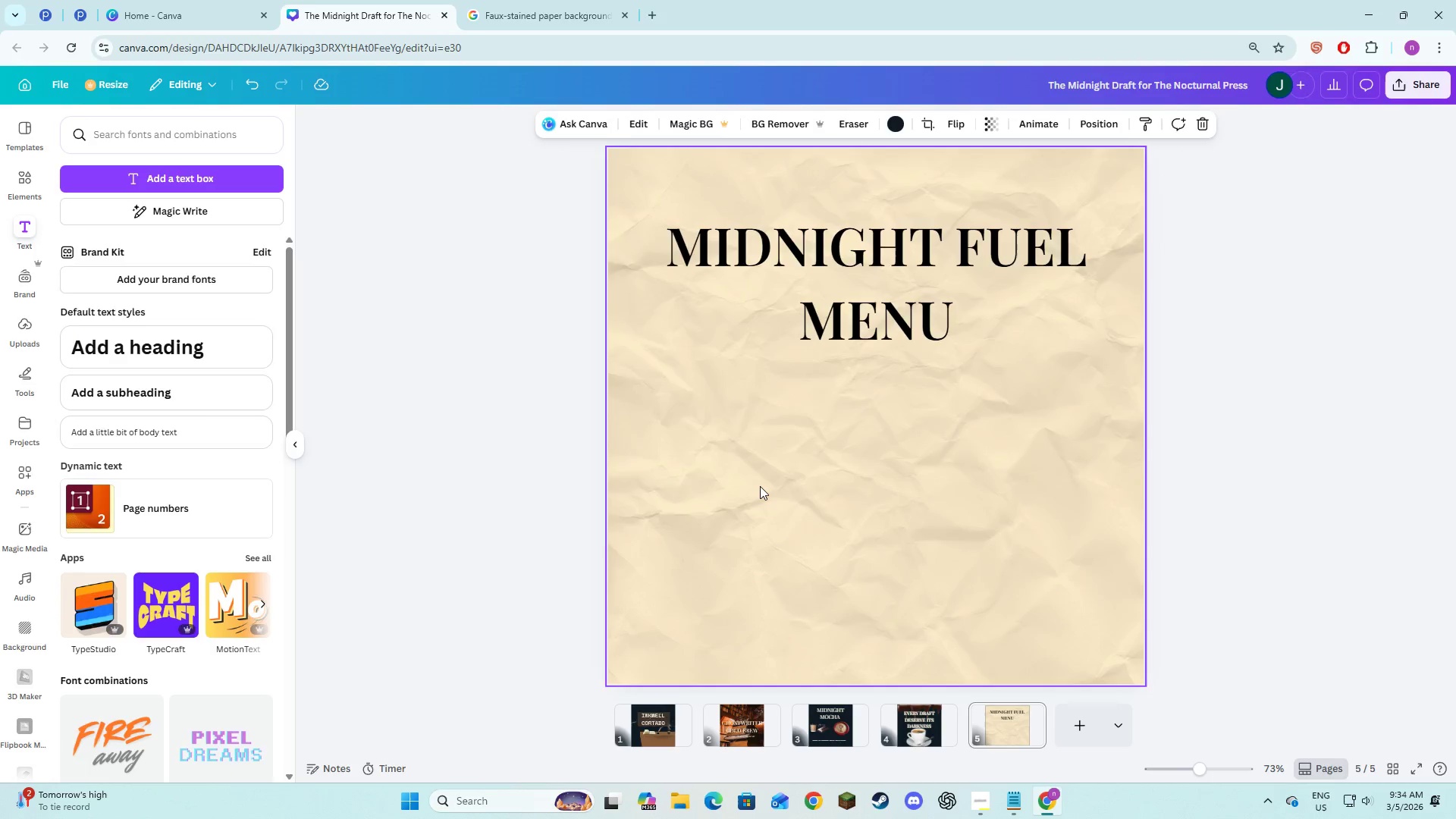 
key(Alt+AltLeft)
 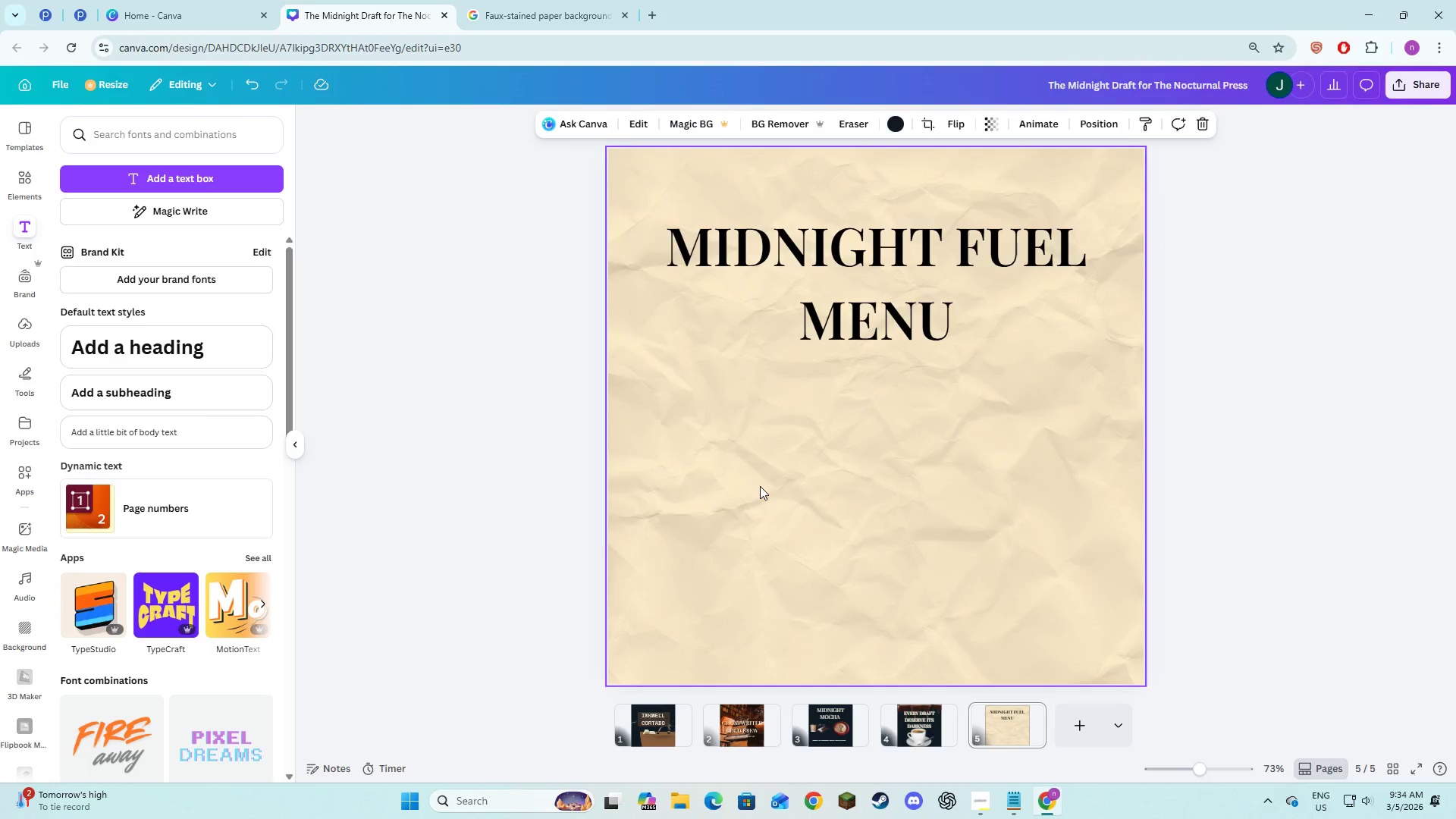 
key(Alt+Tab)
 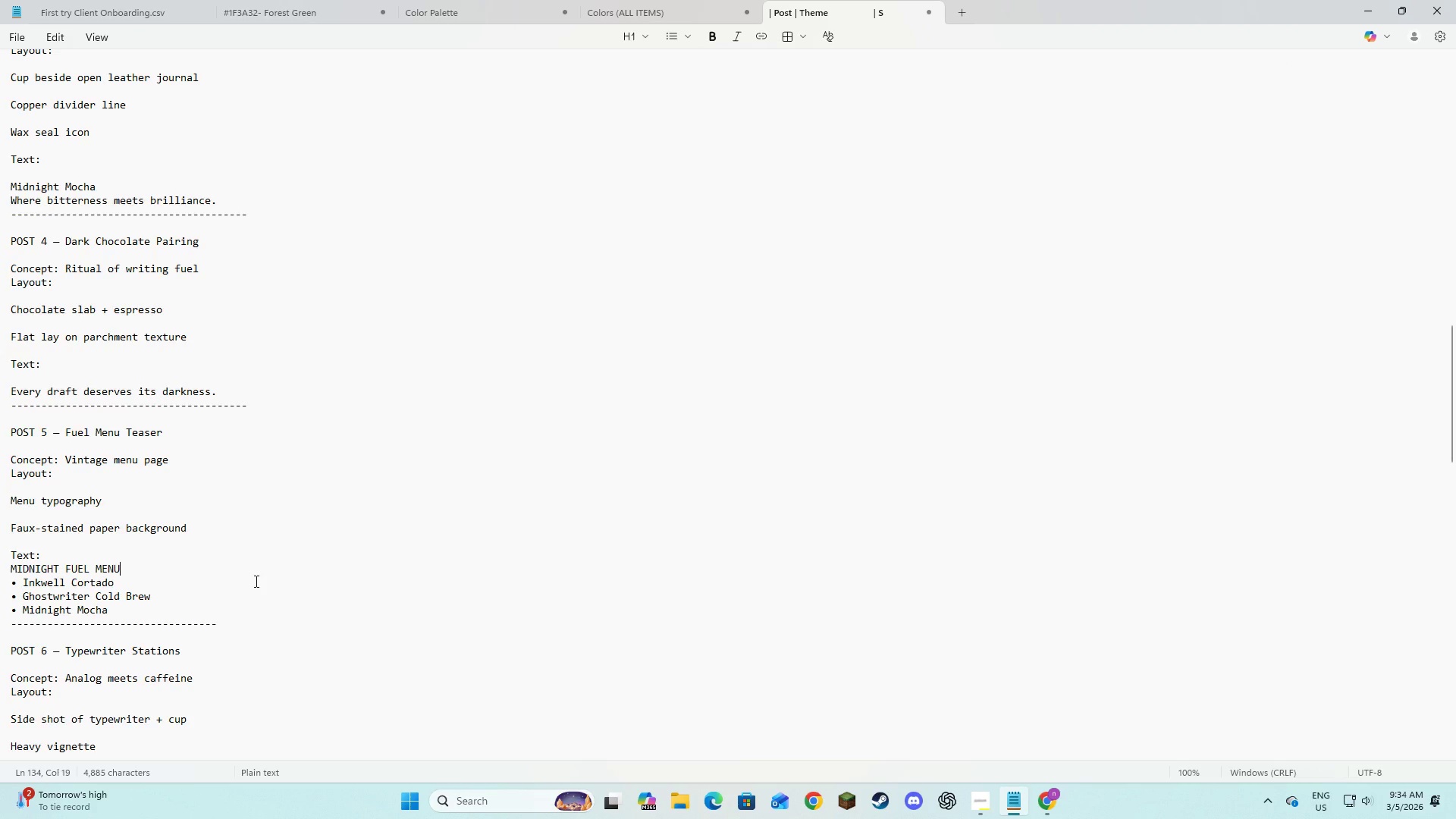 
key(Alt+AltLeft)
 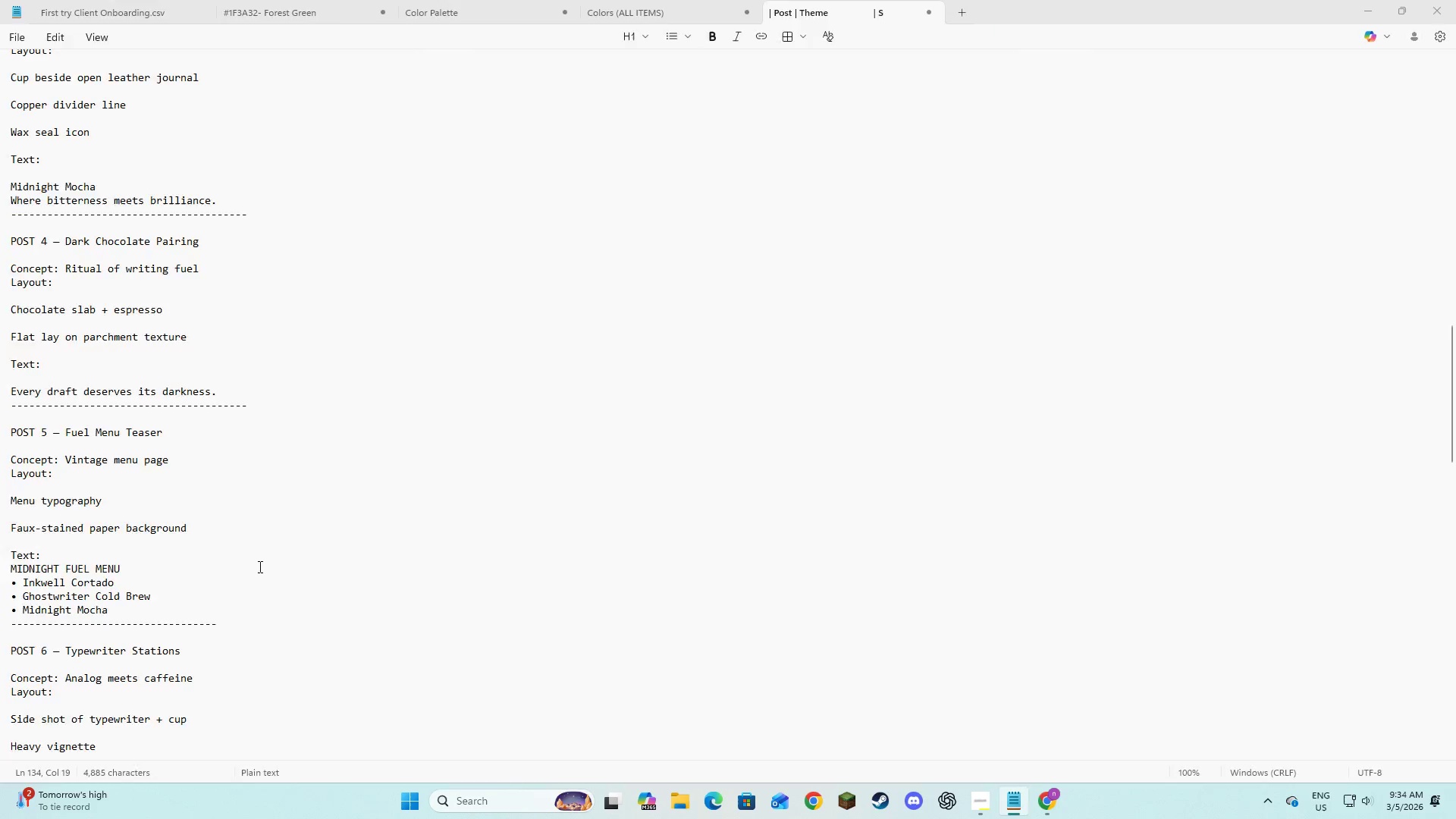 
key(Alt+Tab)
 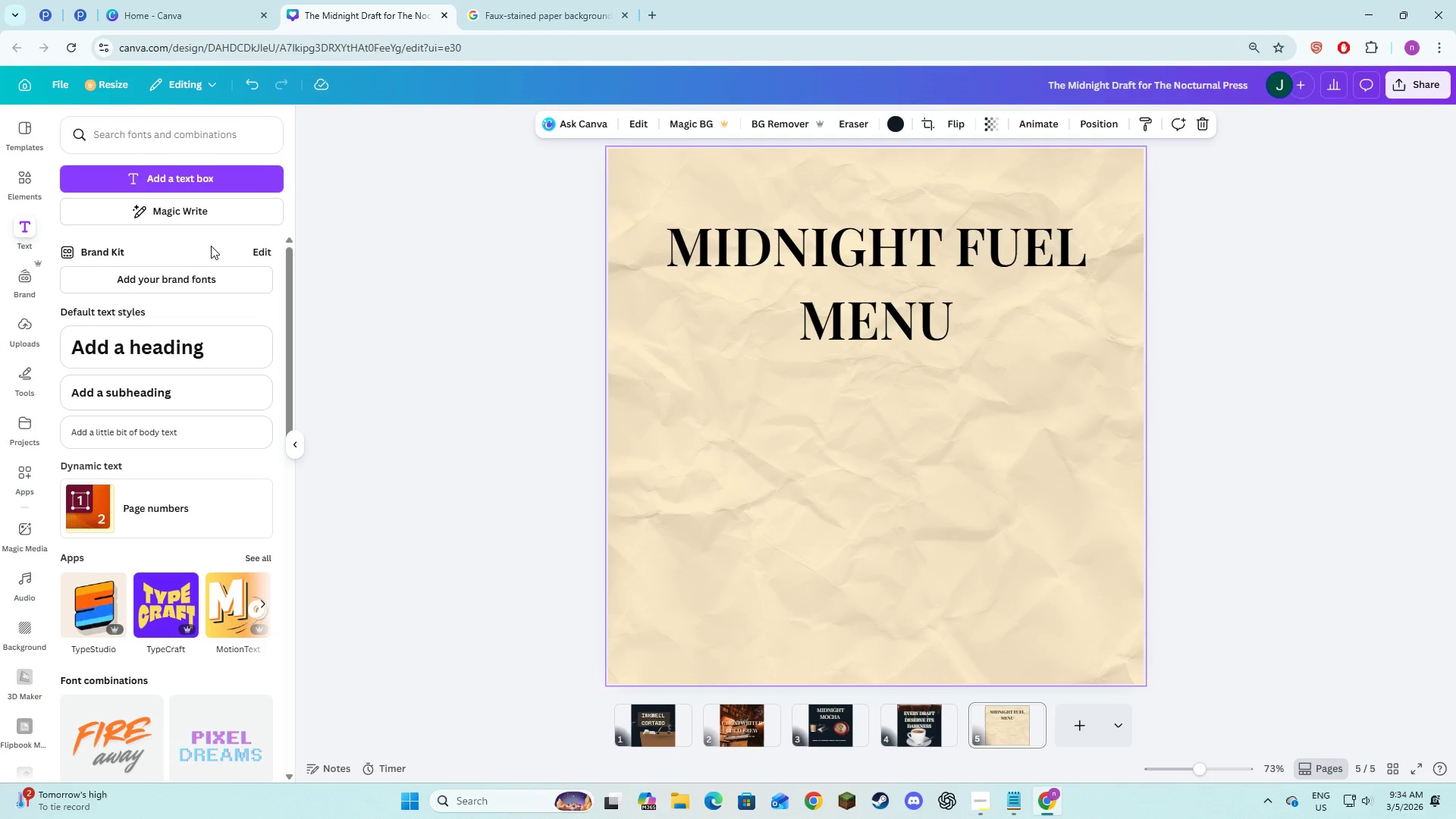 
left_click([143, 179])
 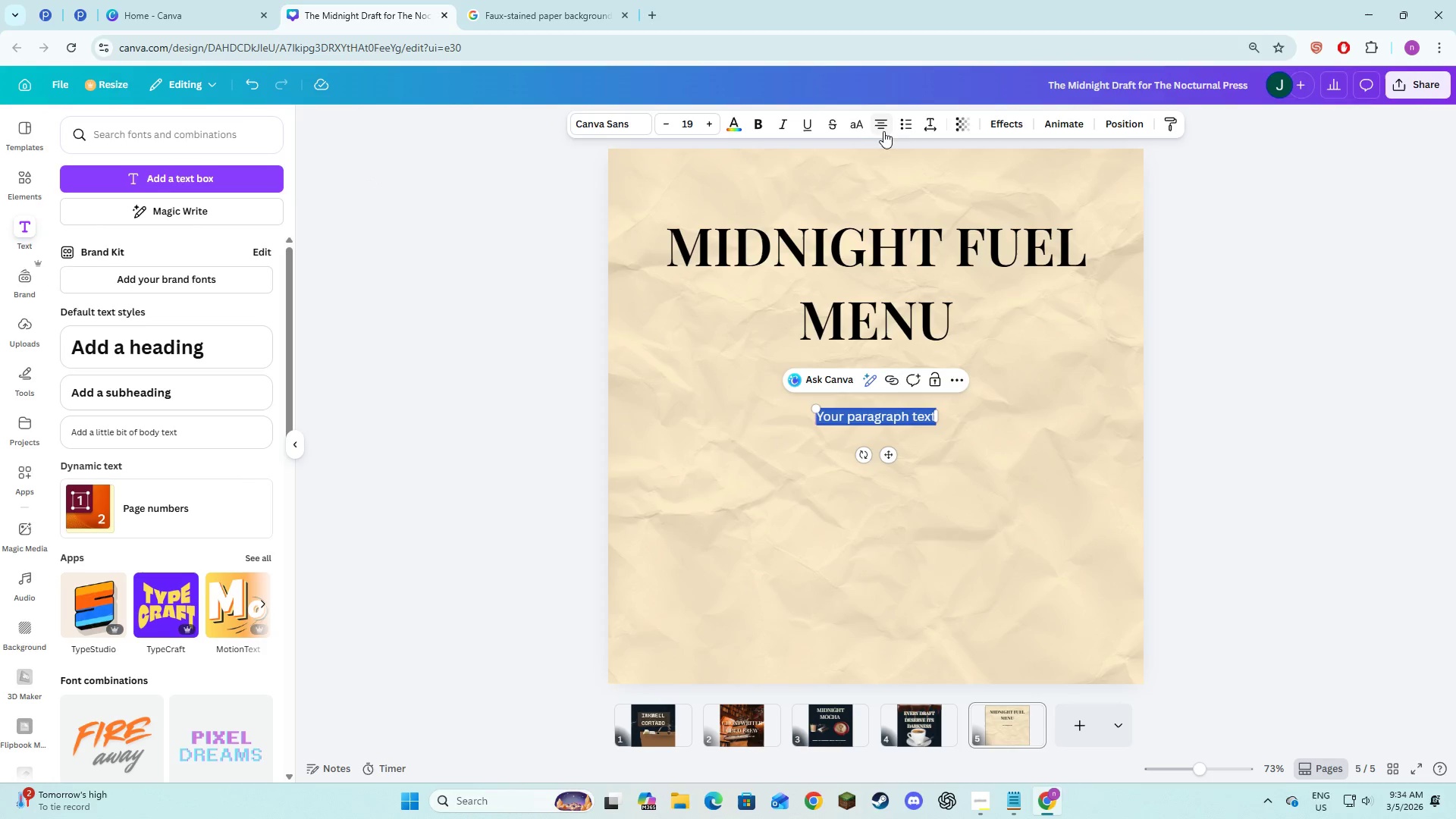 
left_click([901, 126])
 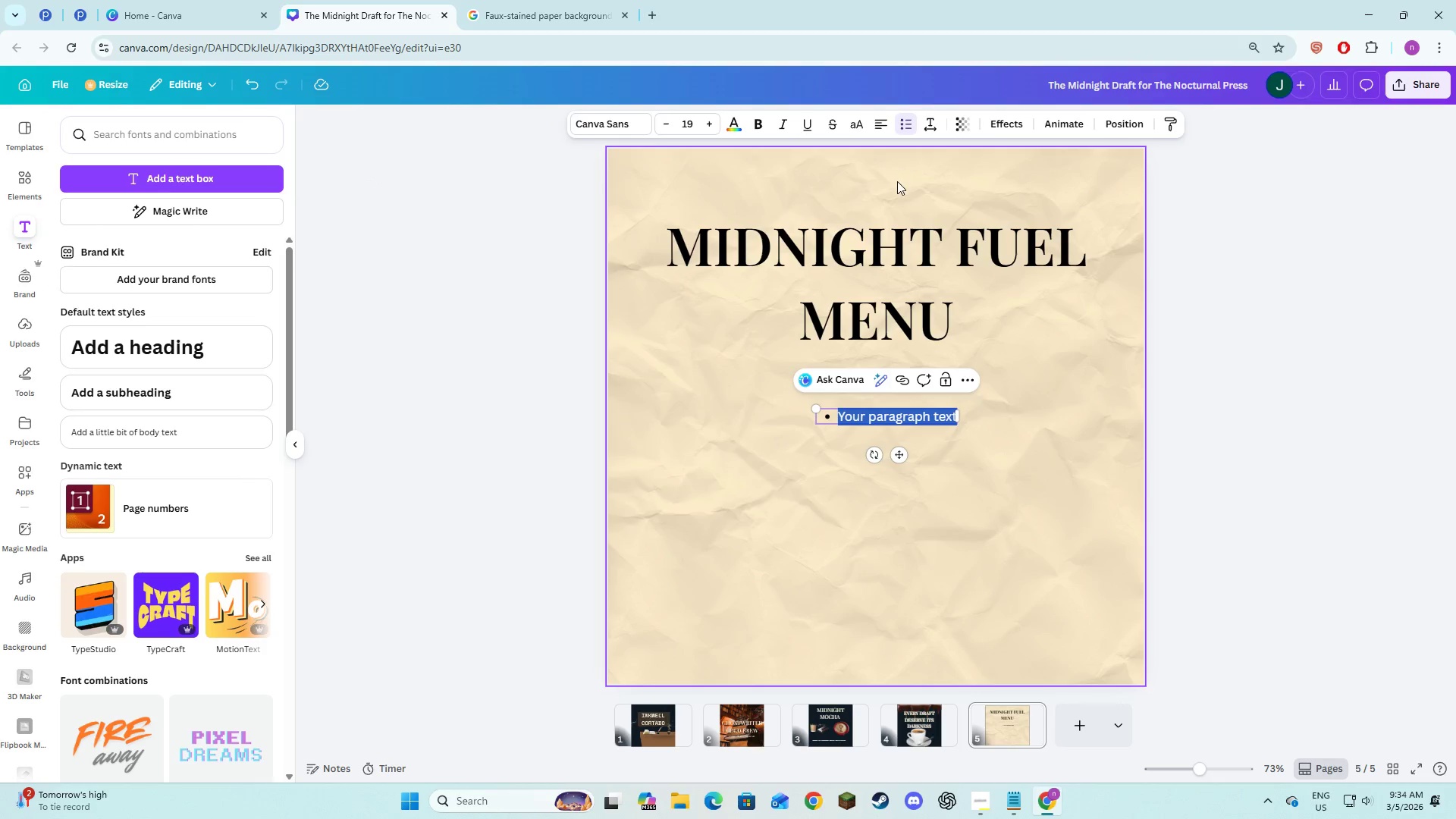 
key(Alt+AltLeft)
 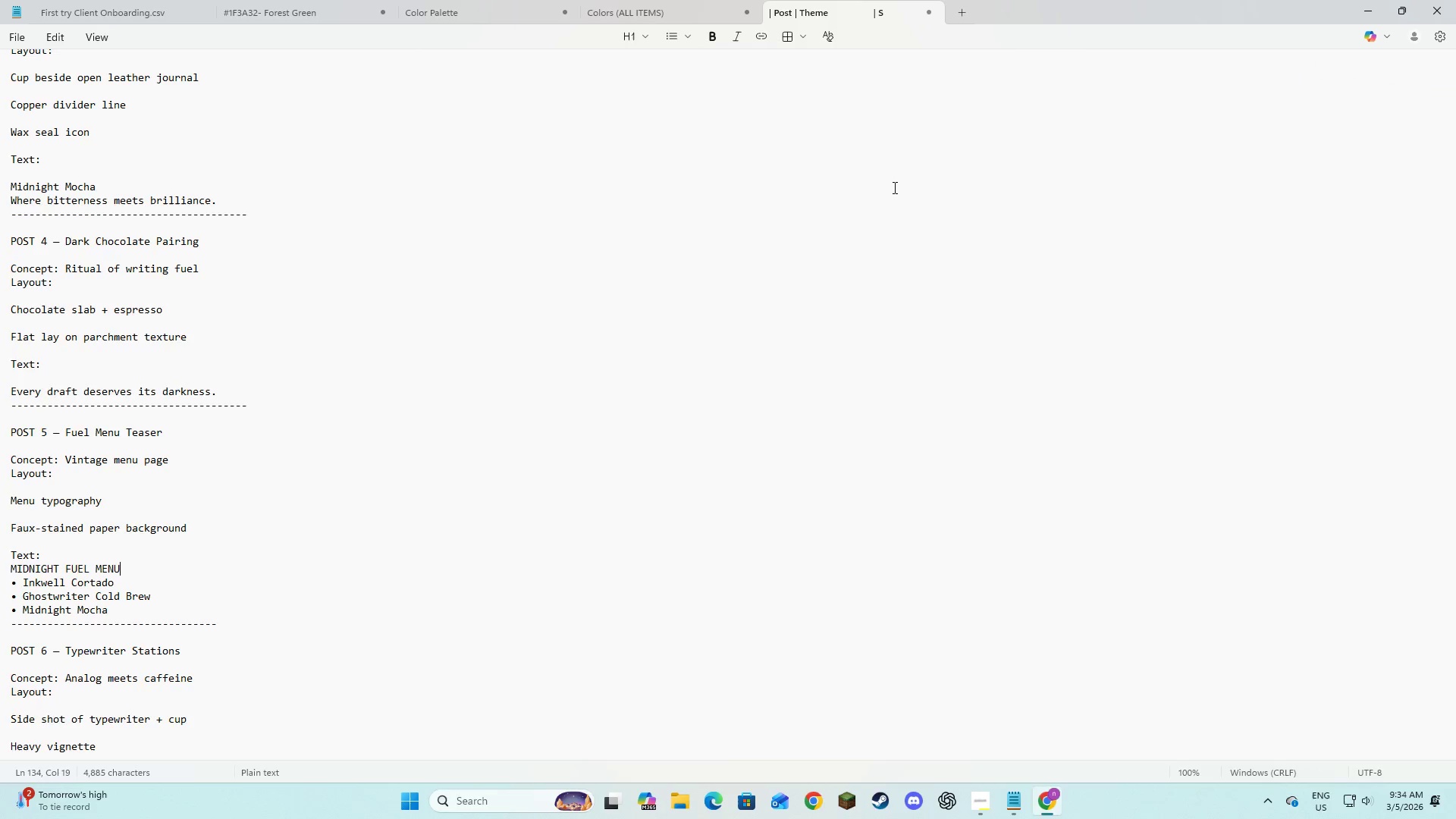 
key(Alt+Tab)
 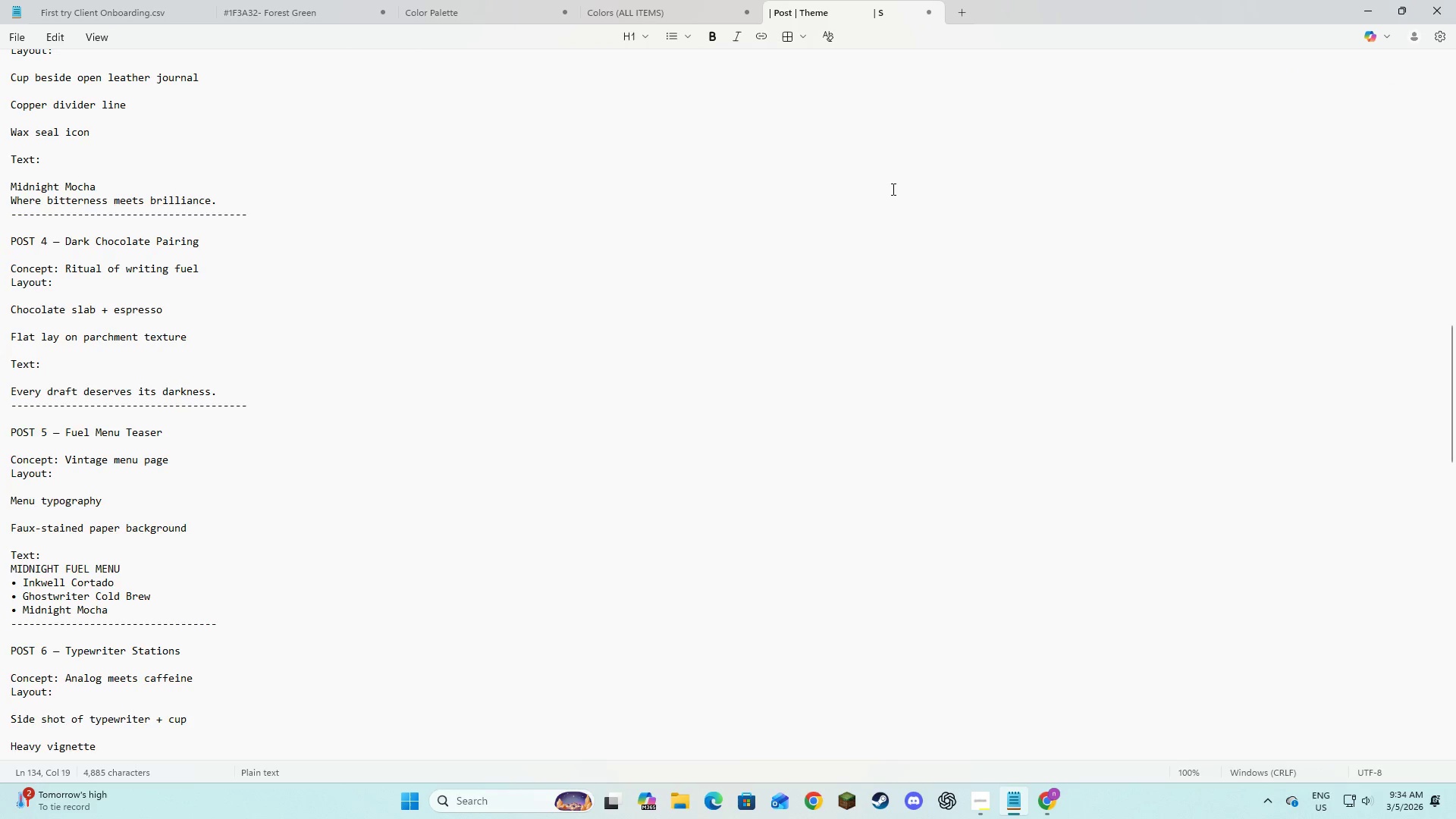 
key(Alt+AltLeft)
 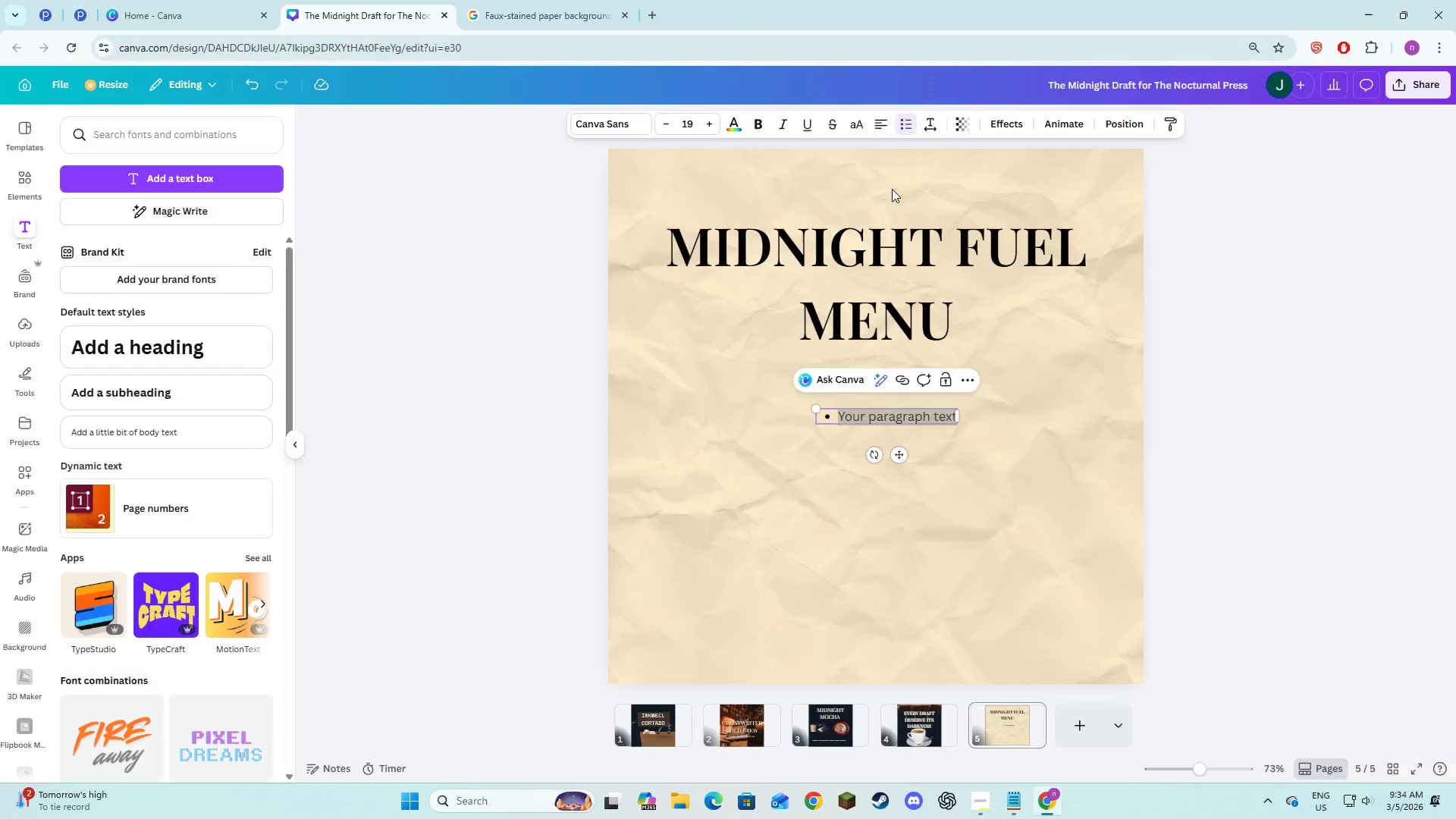 
key(Tab)
type(Inkwe)
key(Backspace)
key(Backspace)
key(Backspace)
key(Backspace)
key(Backspace)
type(inkwell cortado)
 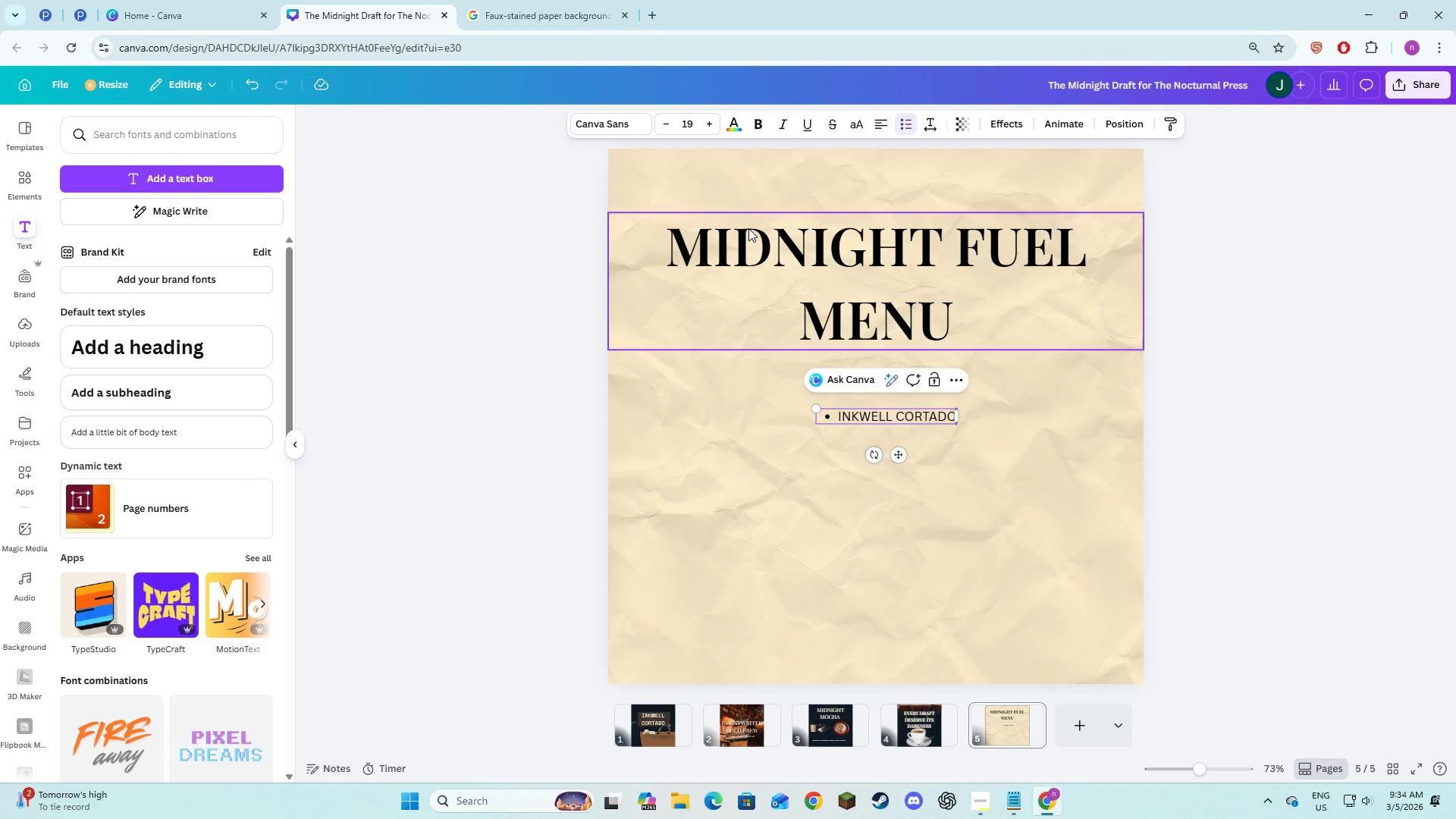 
left_click([605, 121])
 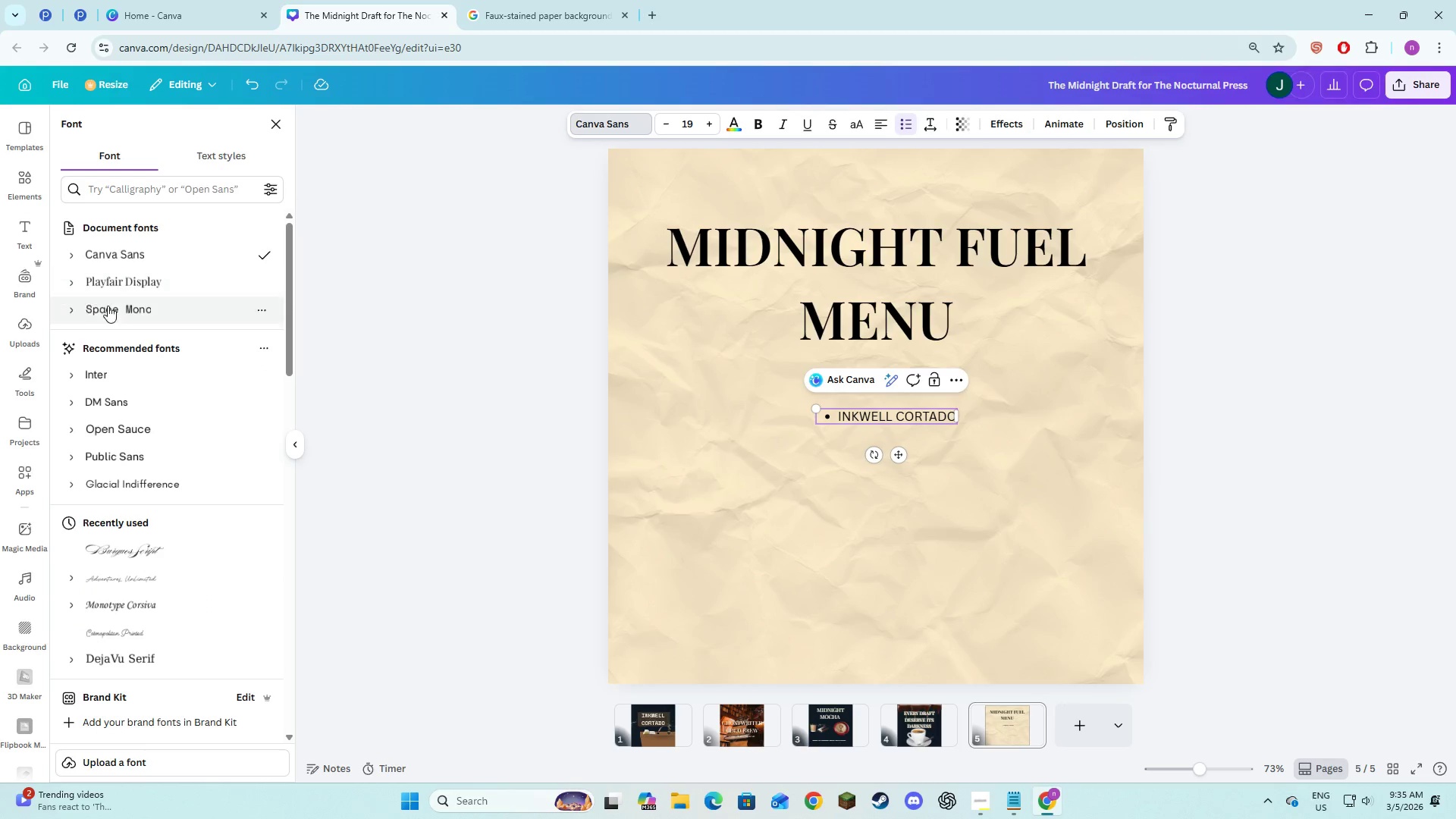 
left_click([97, 316])
 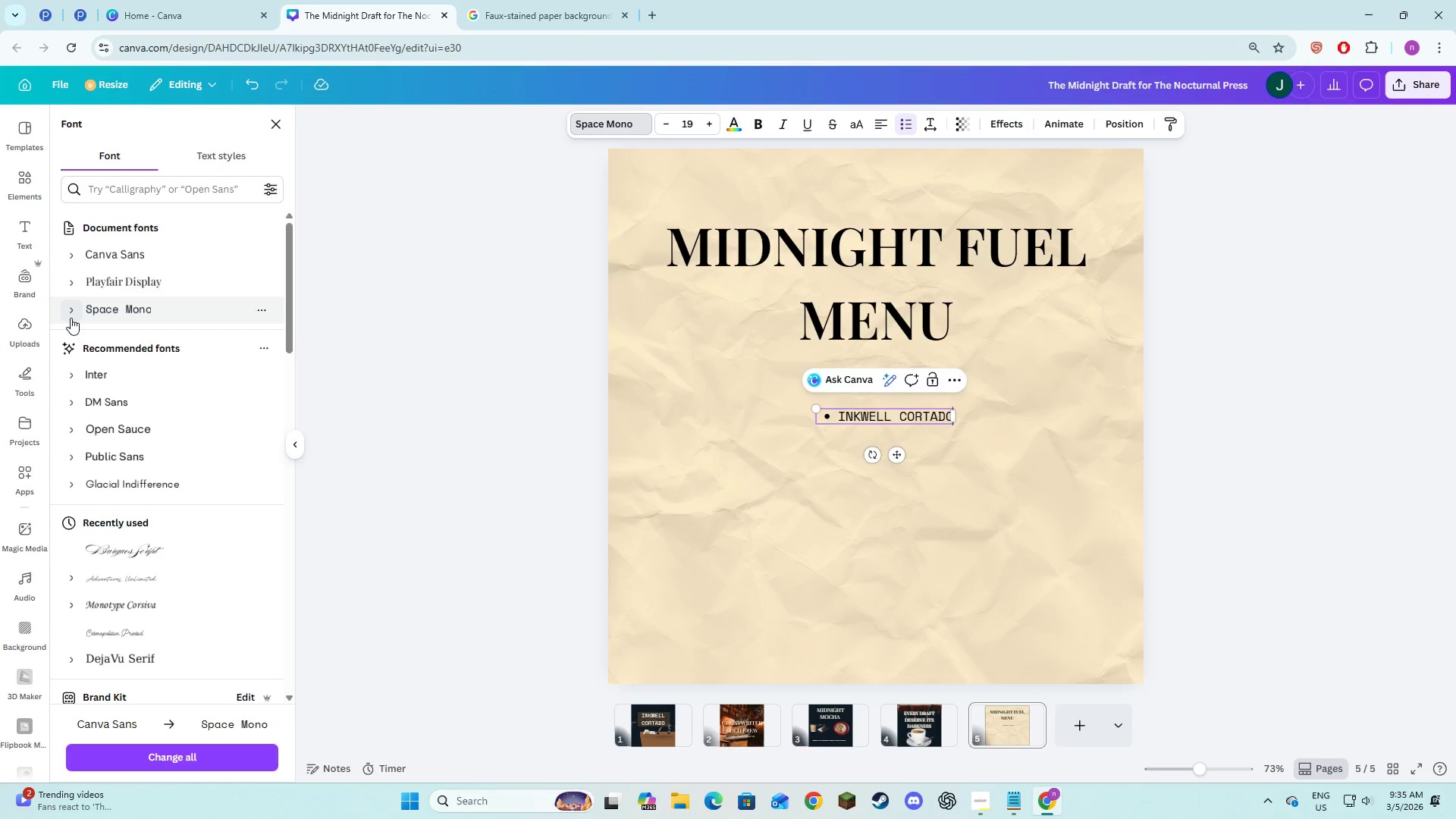 
left_click([71, 318])
 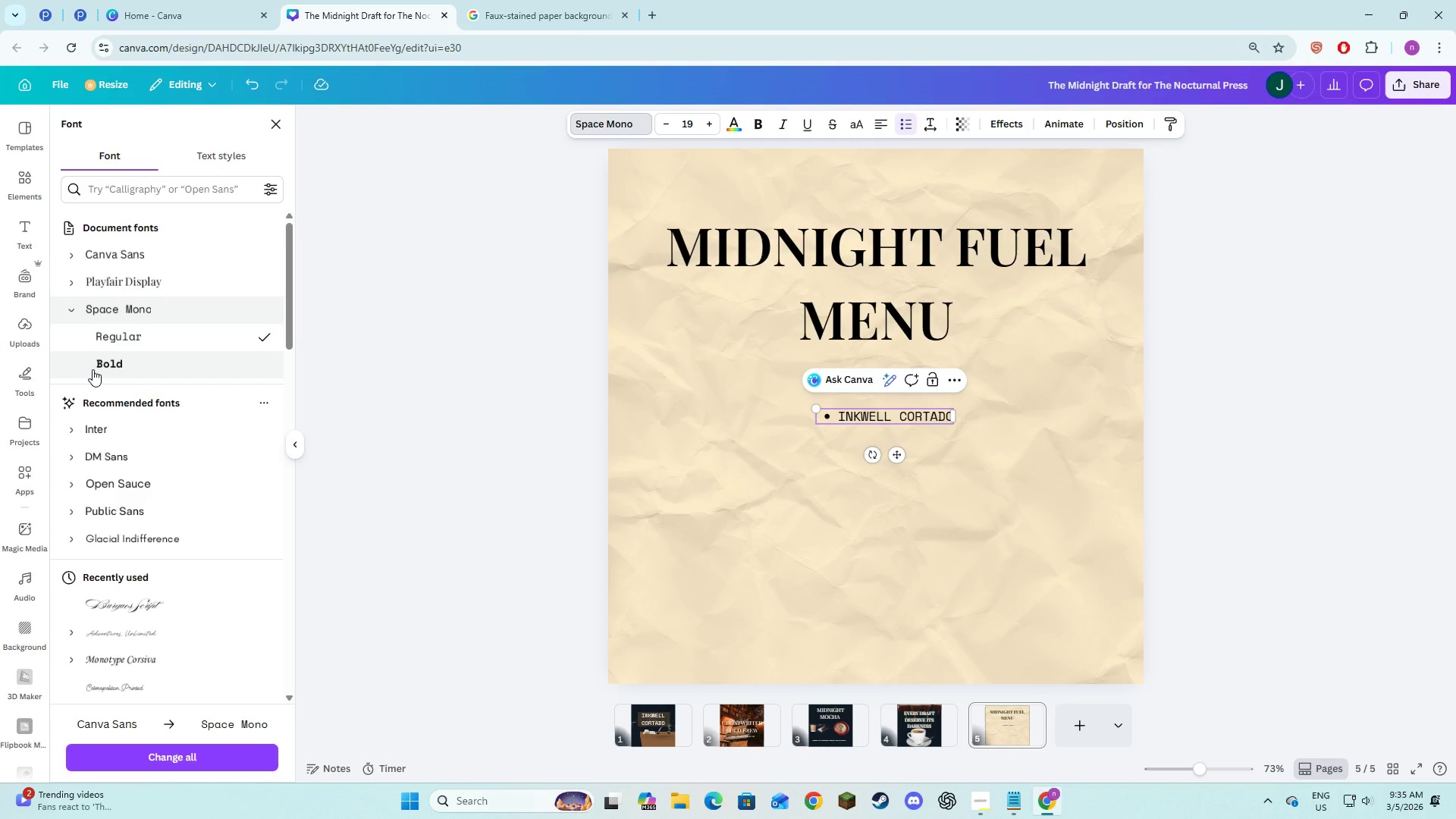 
left_click([93, 369])
 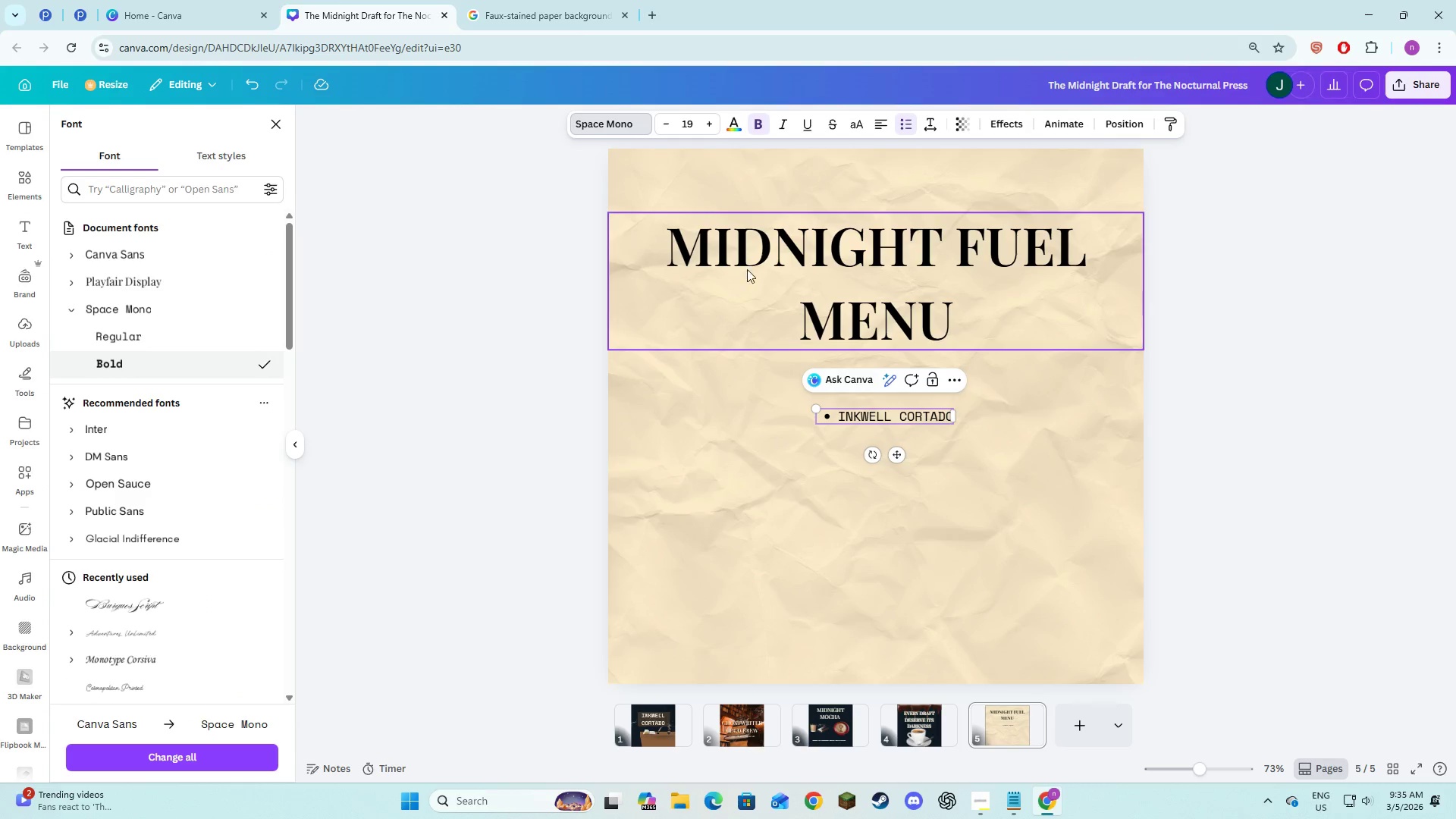 
double_click([707, 132])
 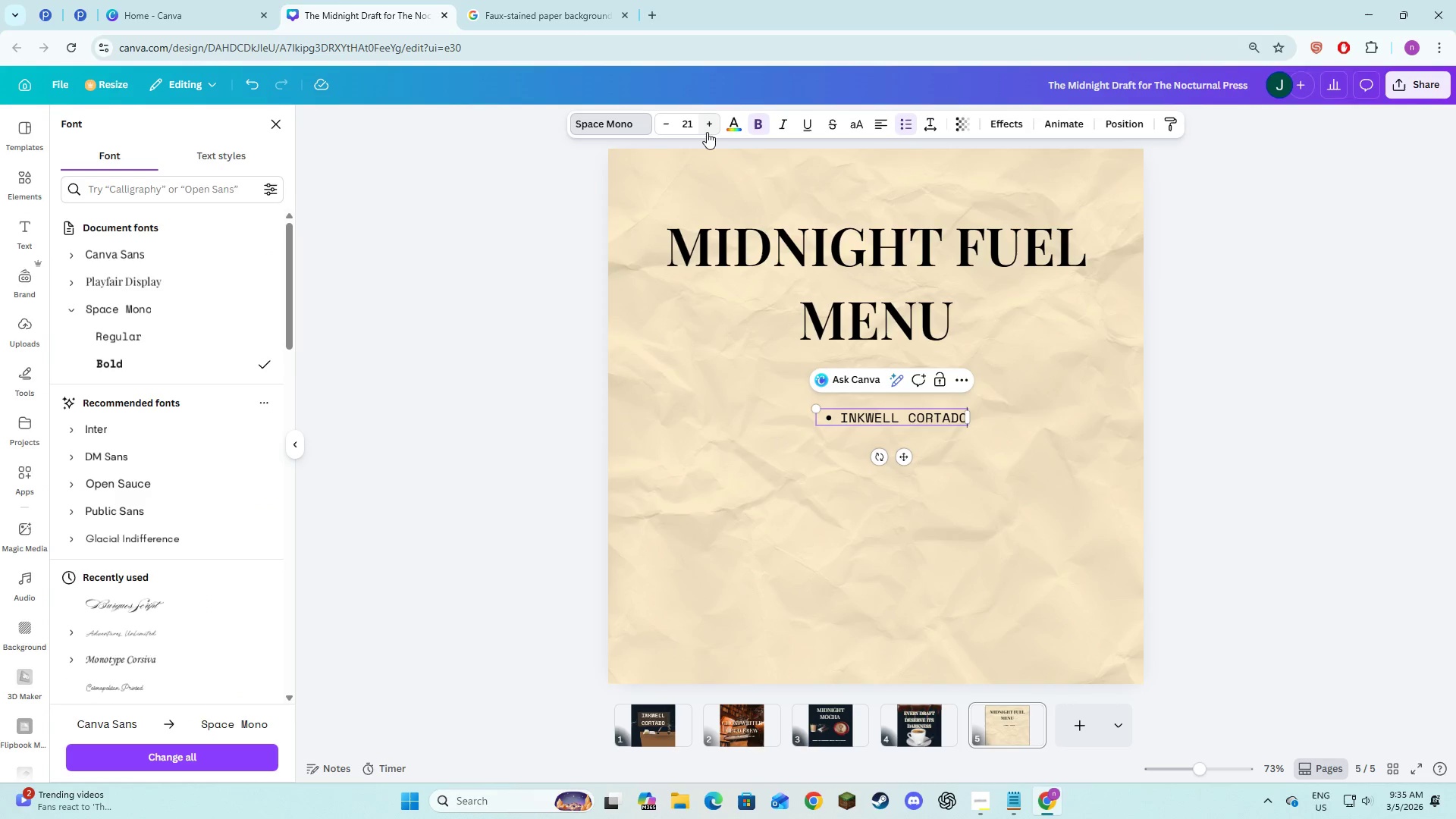 
triple_click([707, 132])
 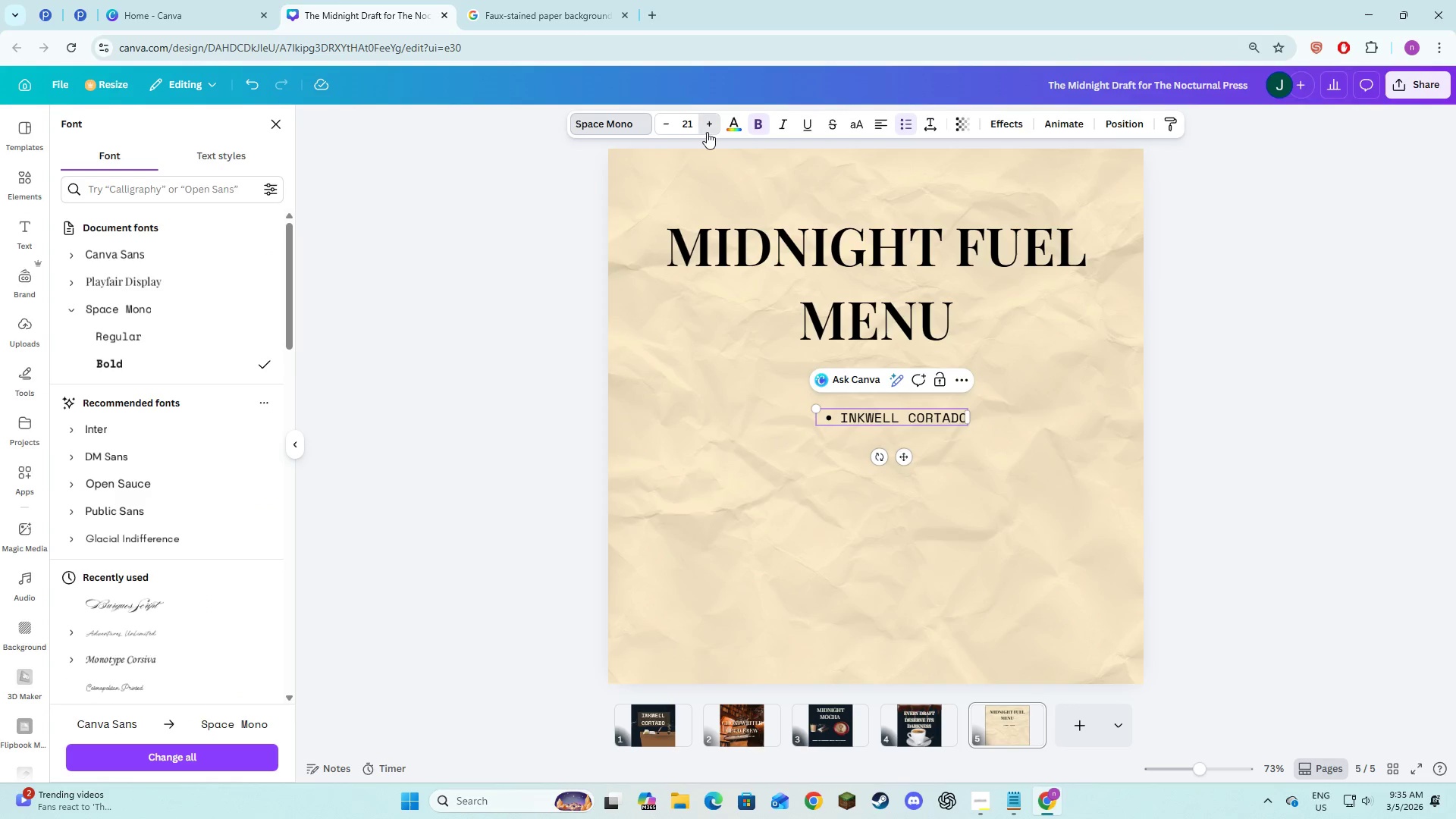 
triple_click([707, 132])
 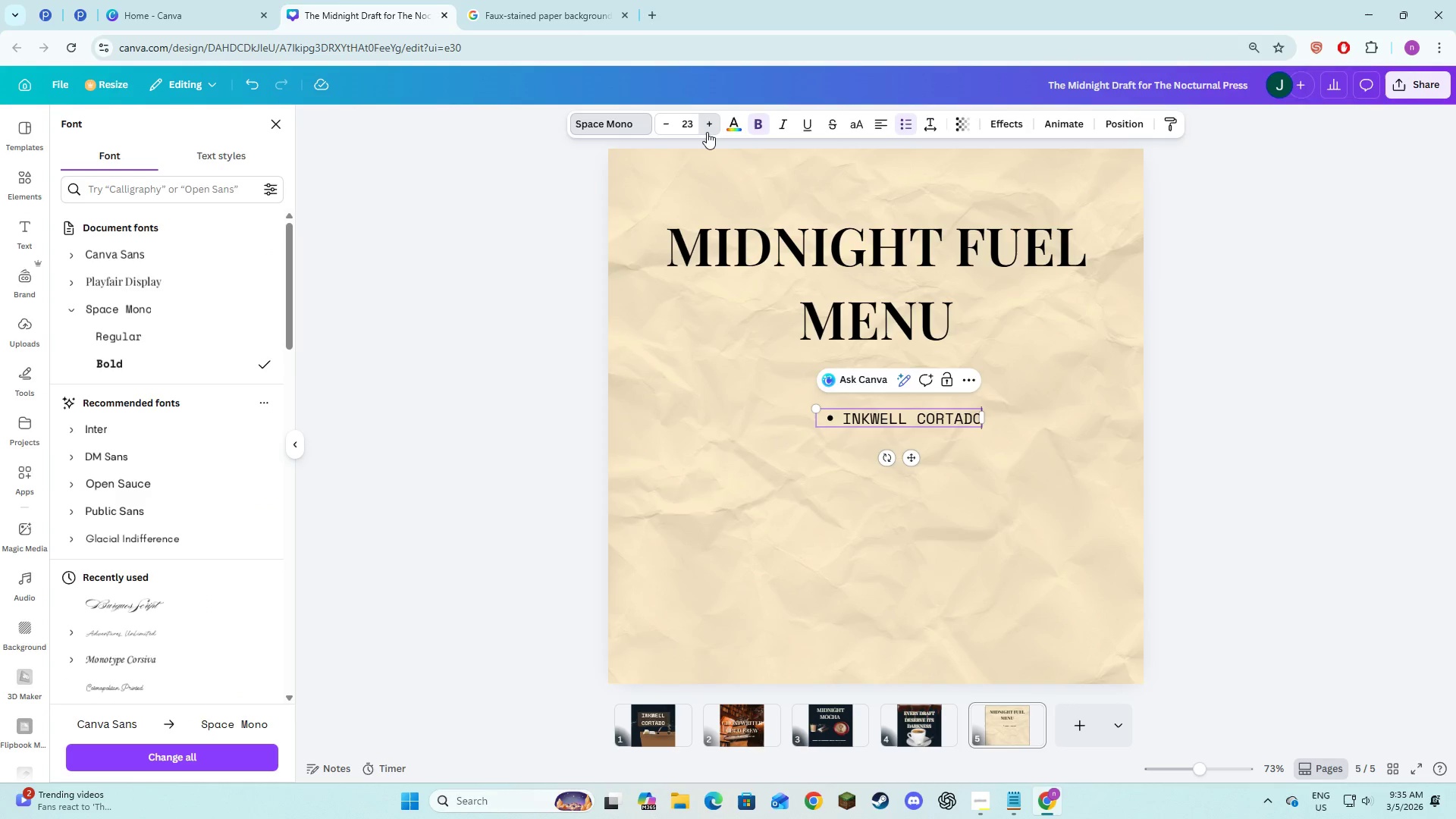 
triple_click([707, 132])
 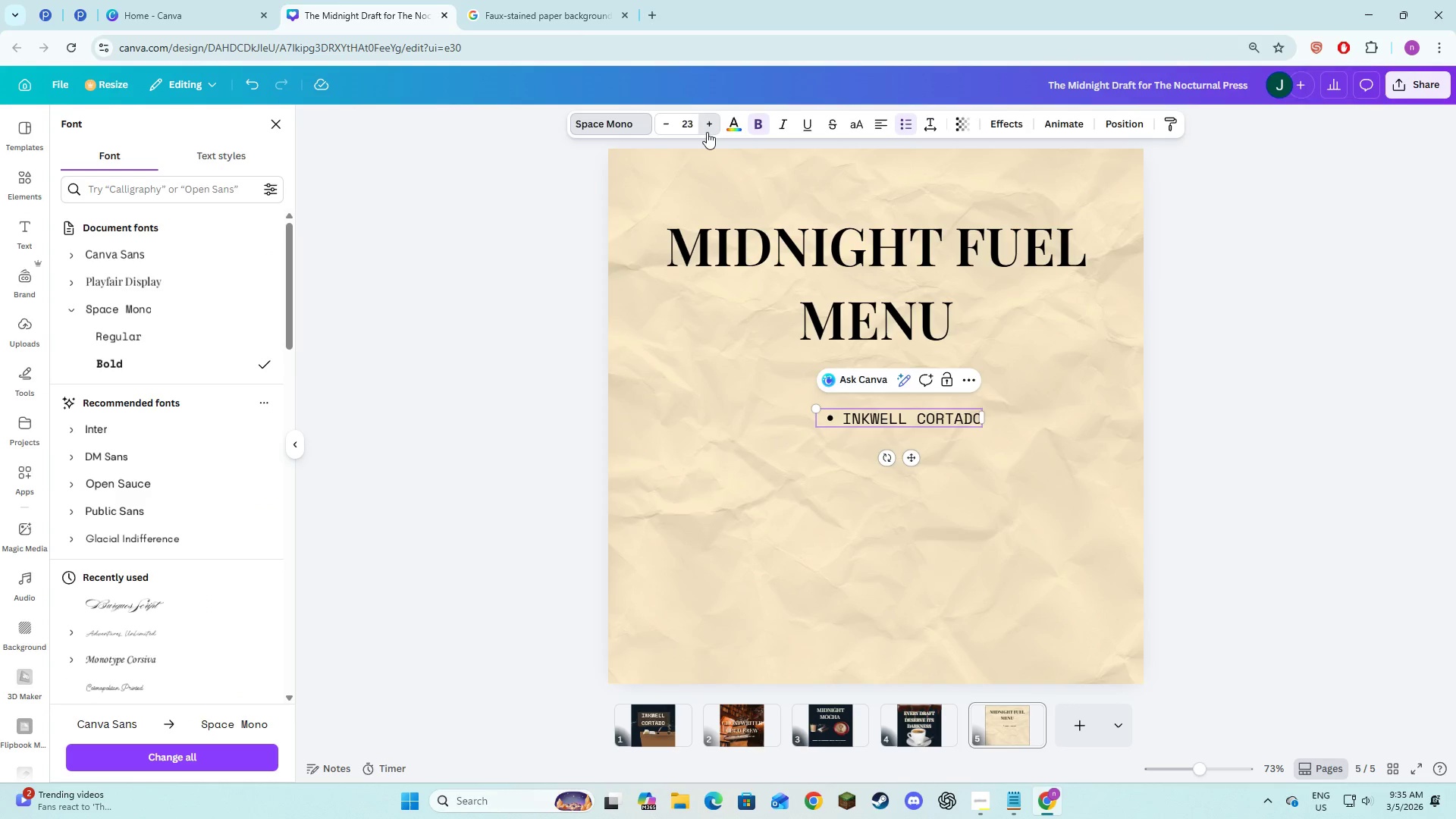 
triple_click([707, 132])
 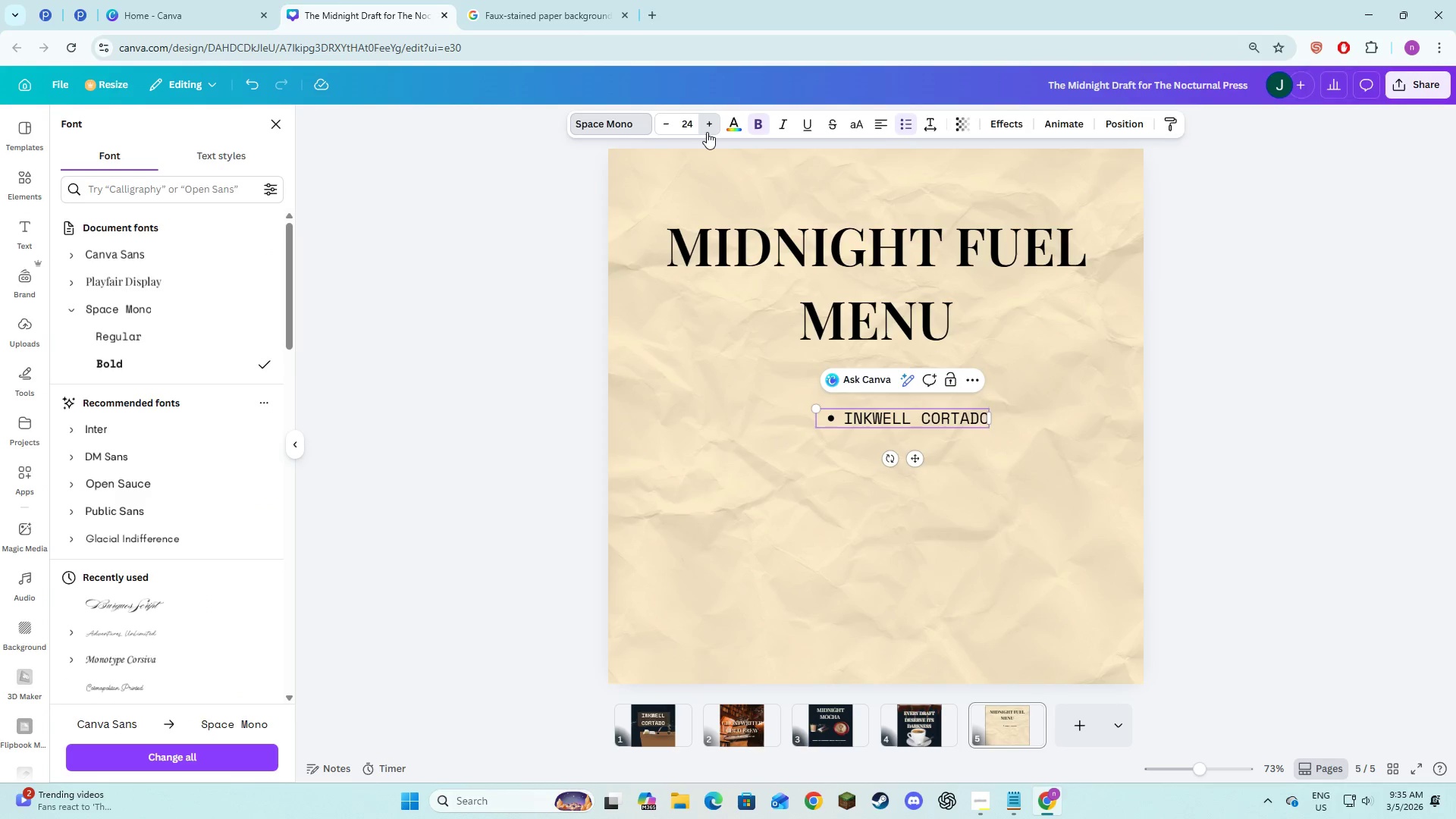 
triple_click([707, 132])
 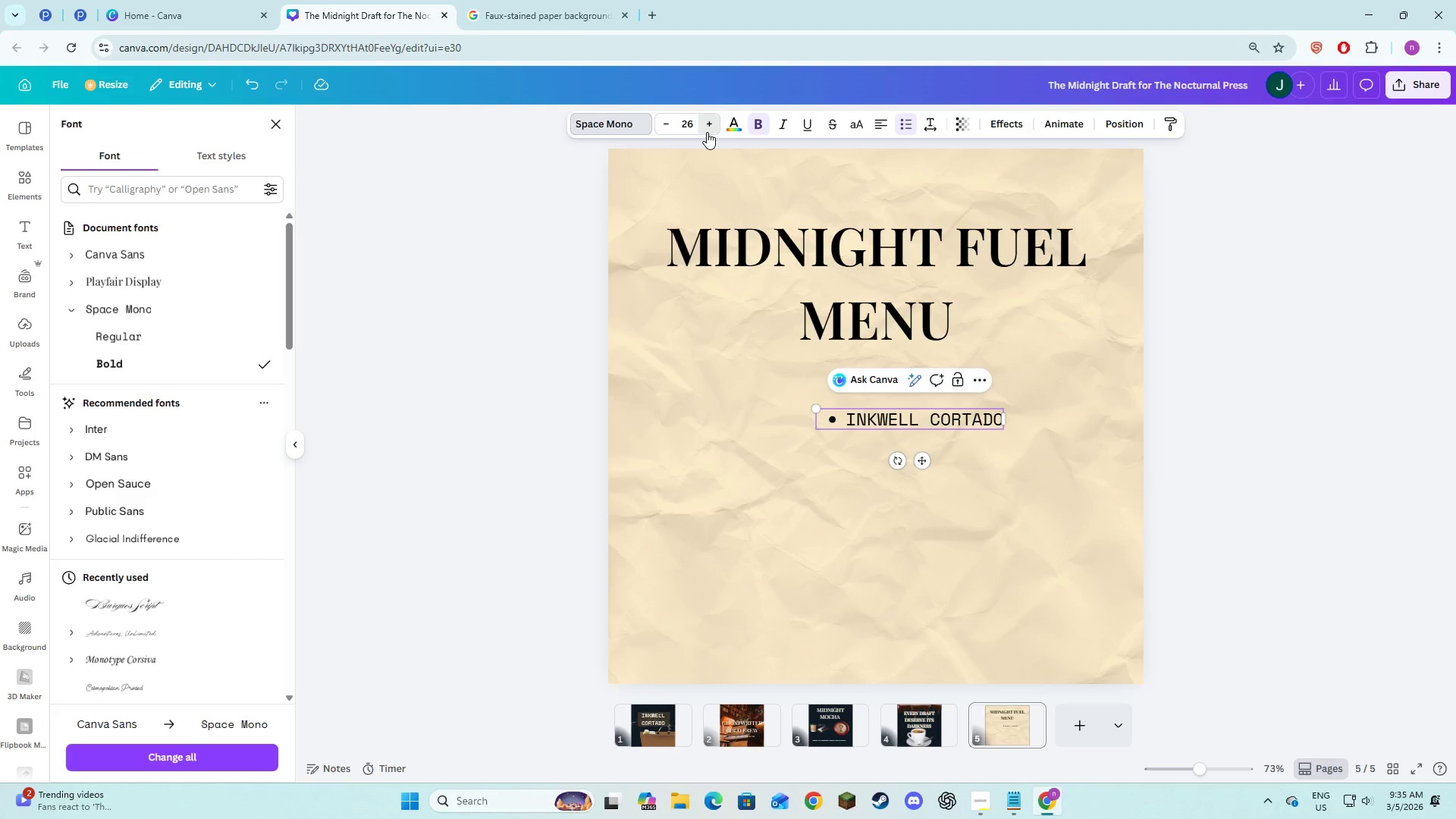 
double_click([707, 132])
 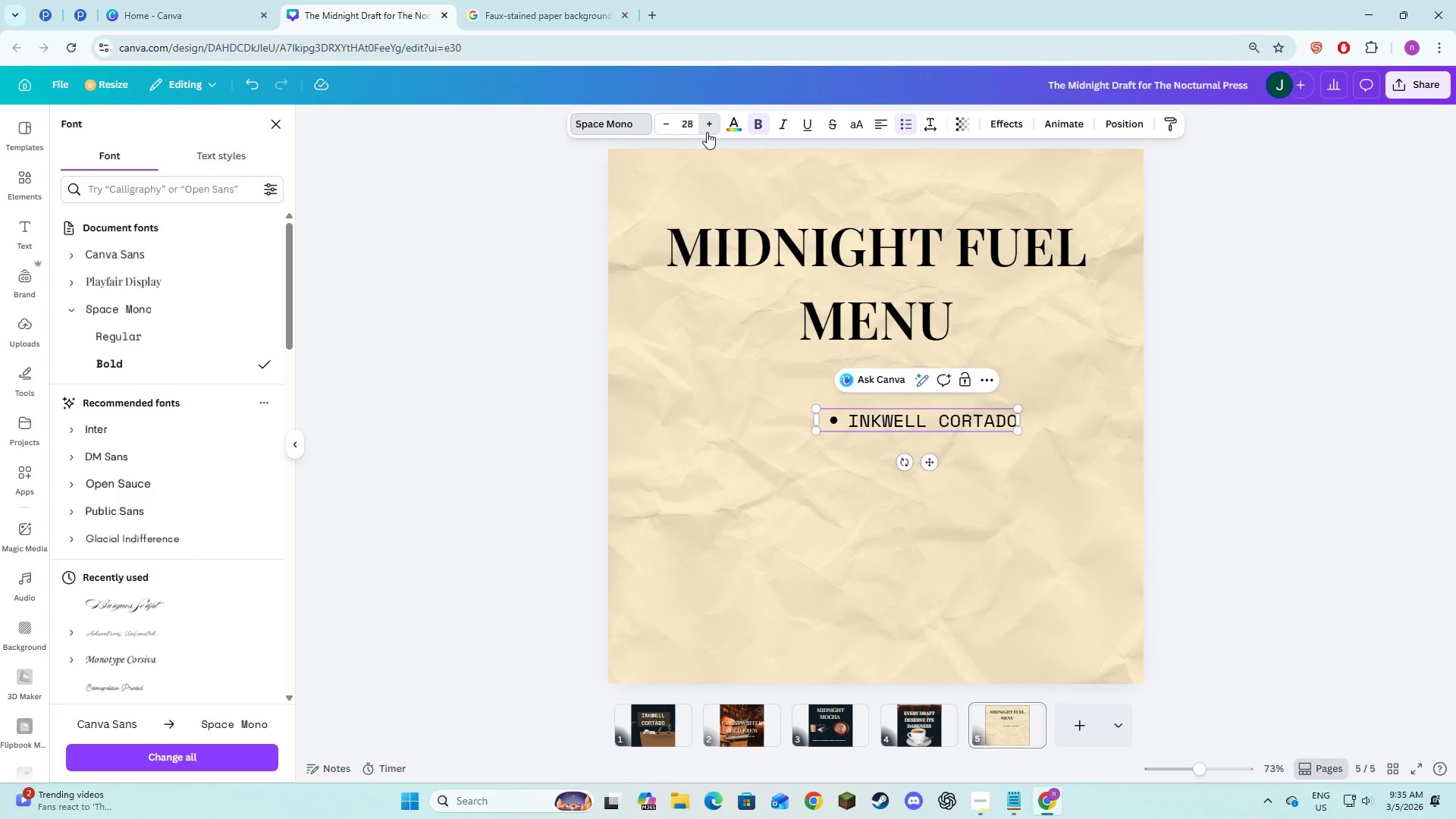 
triple_click([707, 132])
 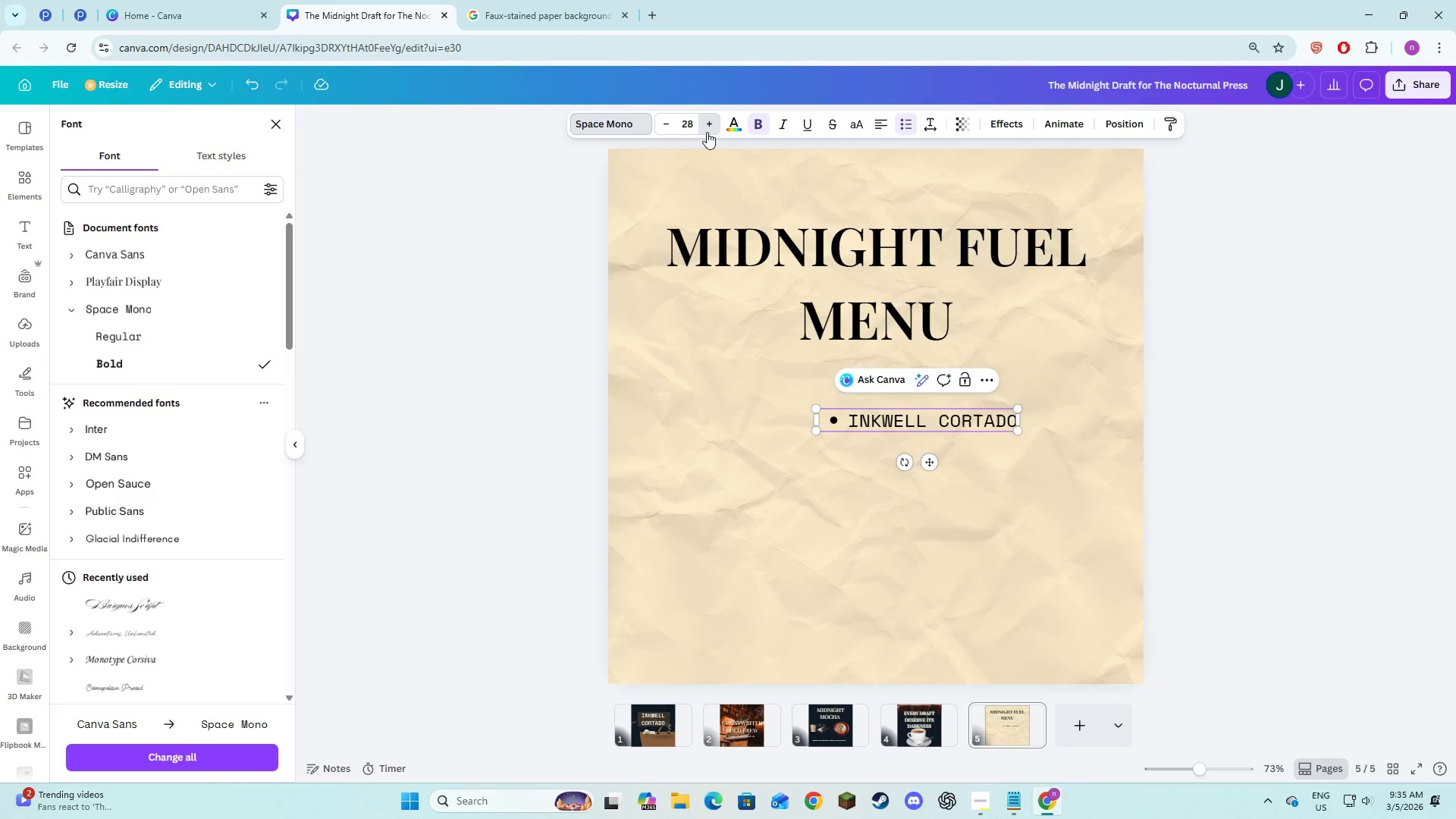 
triple_click([707, 132])
 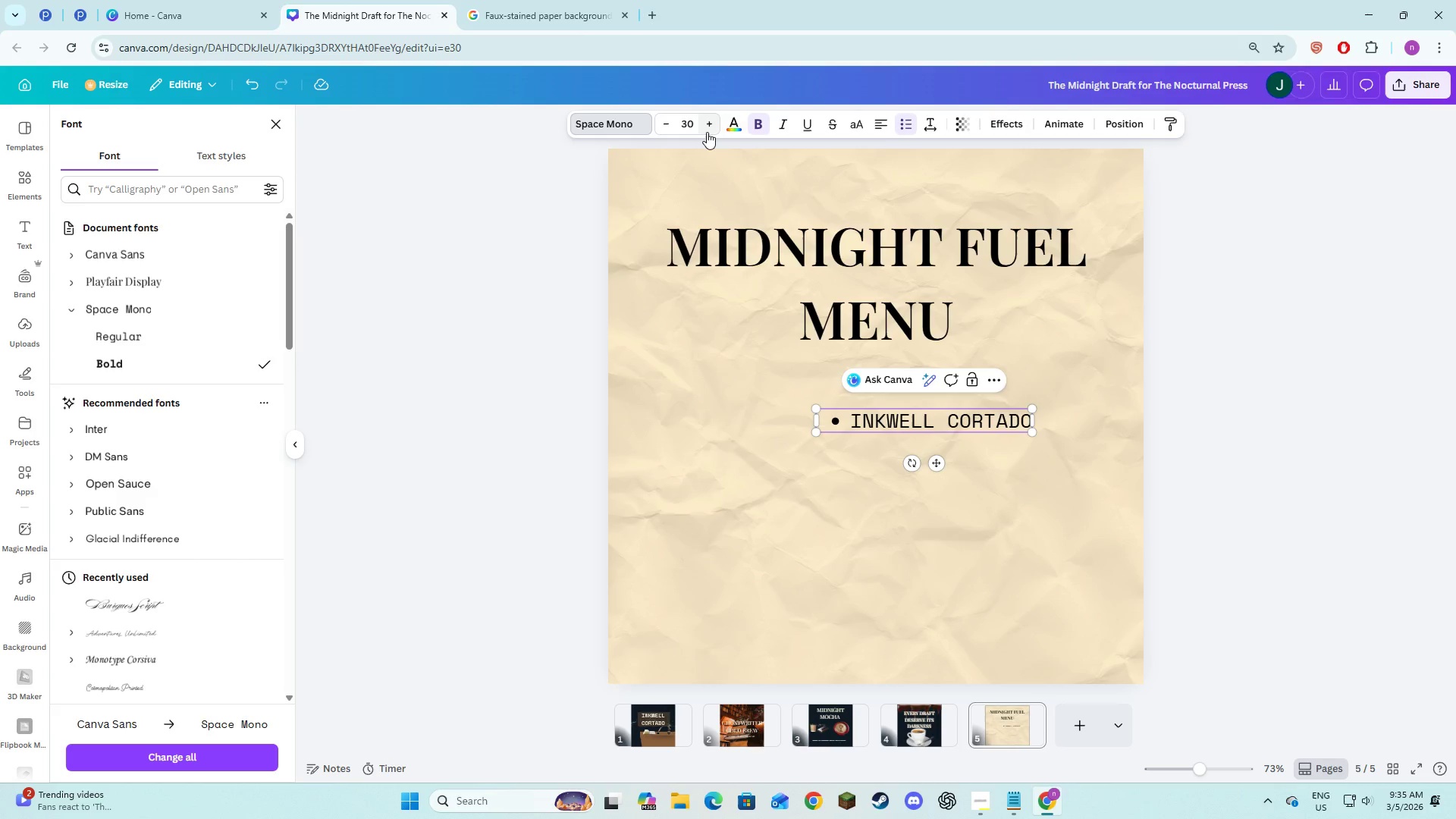 
left_click([707, 132])
 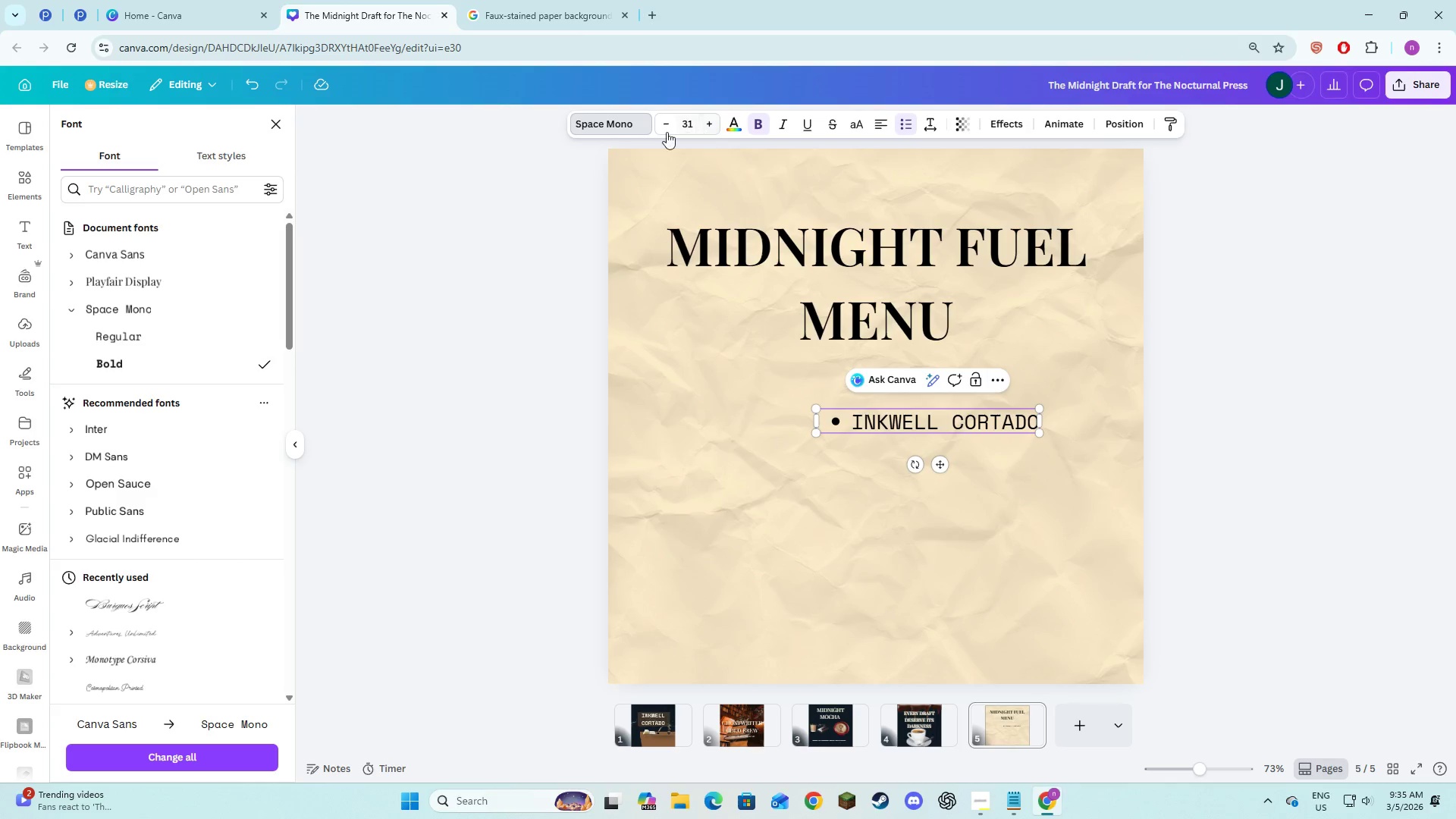 
left_click([661, 131])
 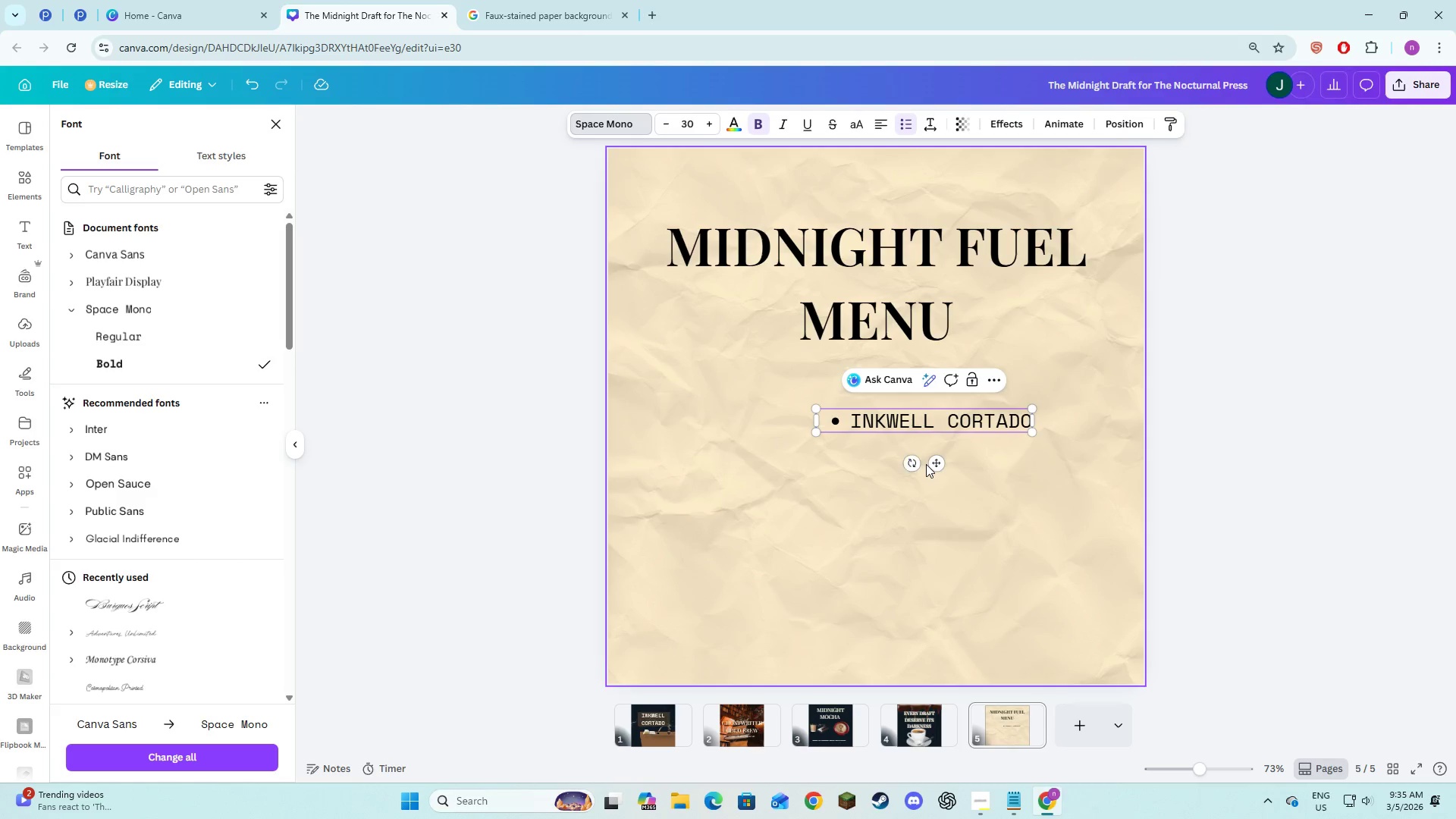 
left_click_drag(start_coordinate=[932, 464], to_coordinate=[792, 471])
 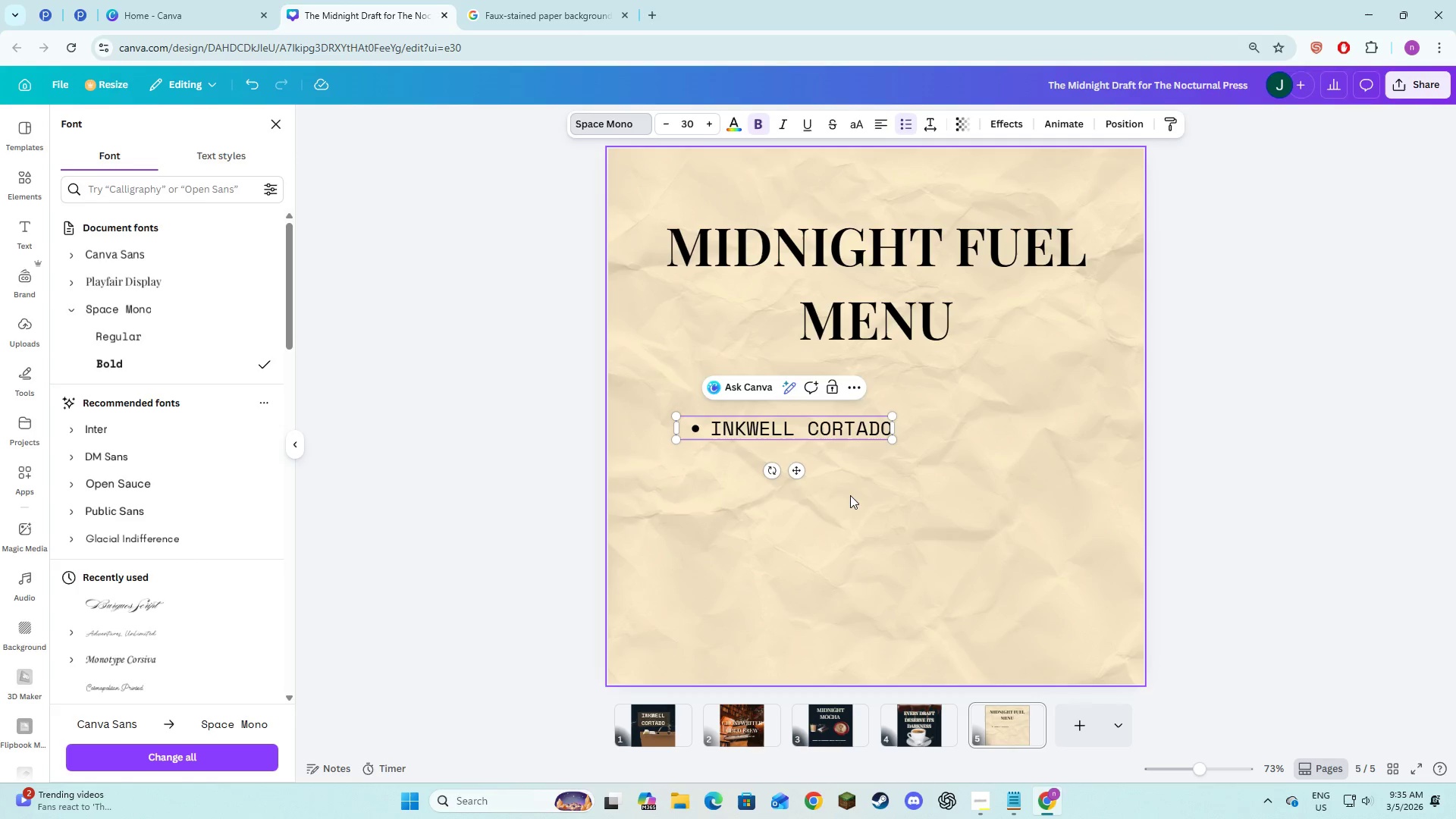 
double_click([836, 444])
 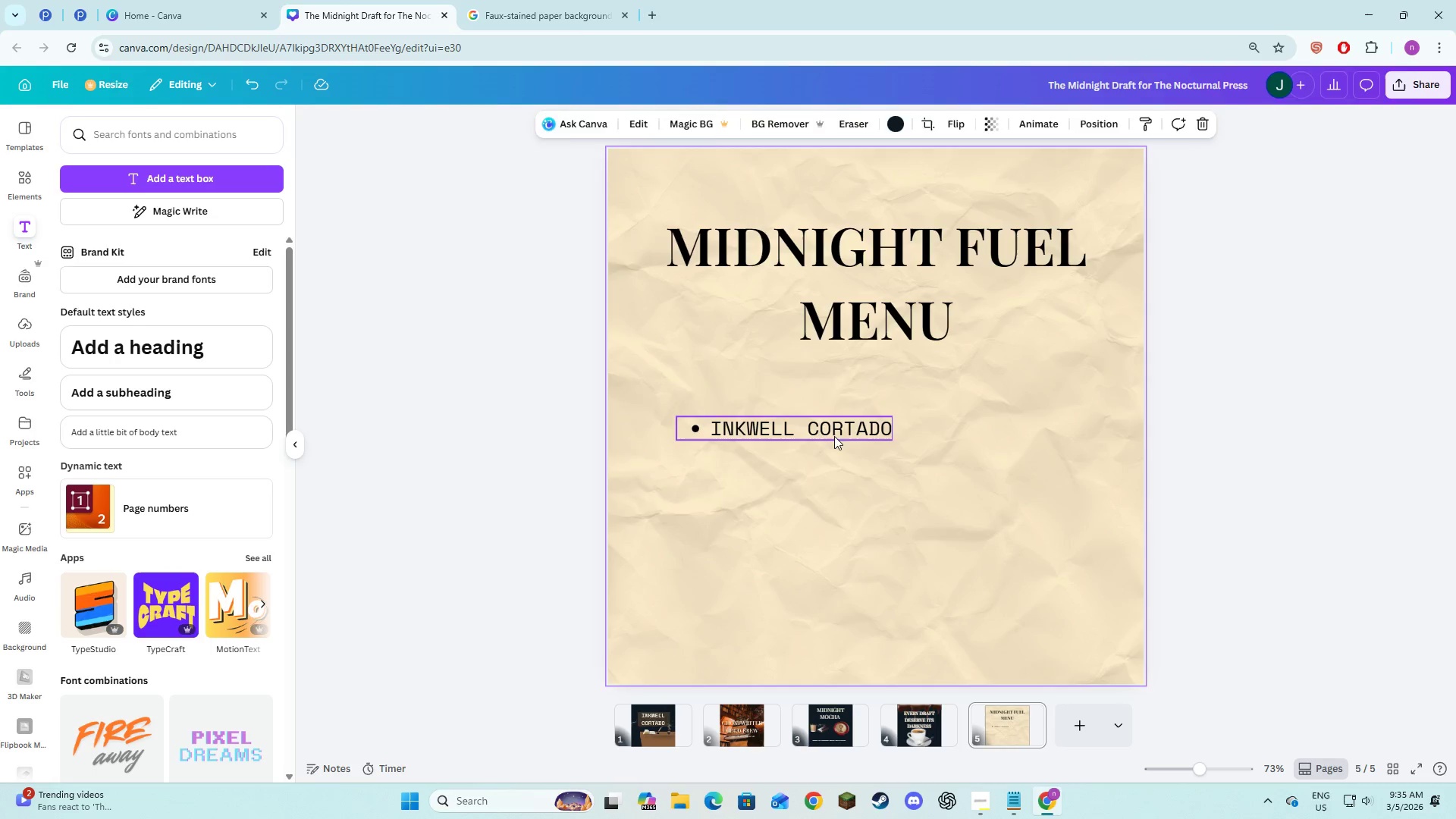 
triple_click([833, 428])
 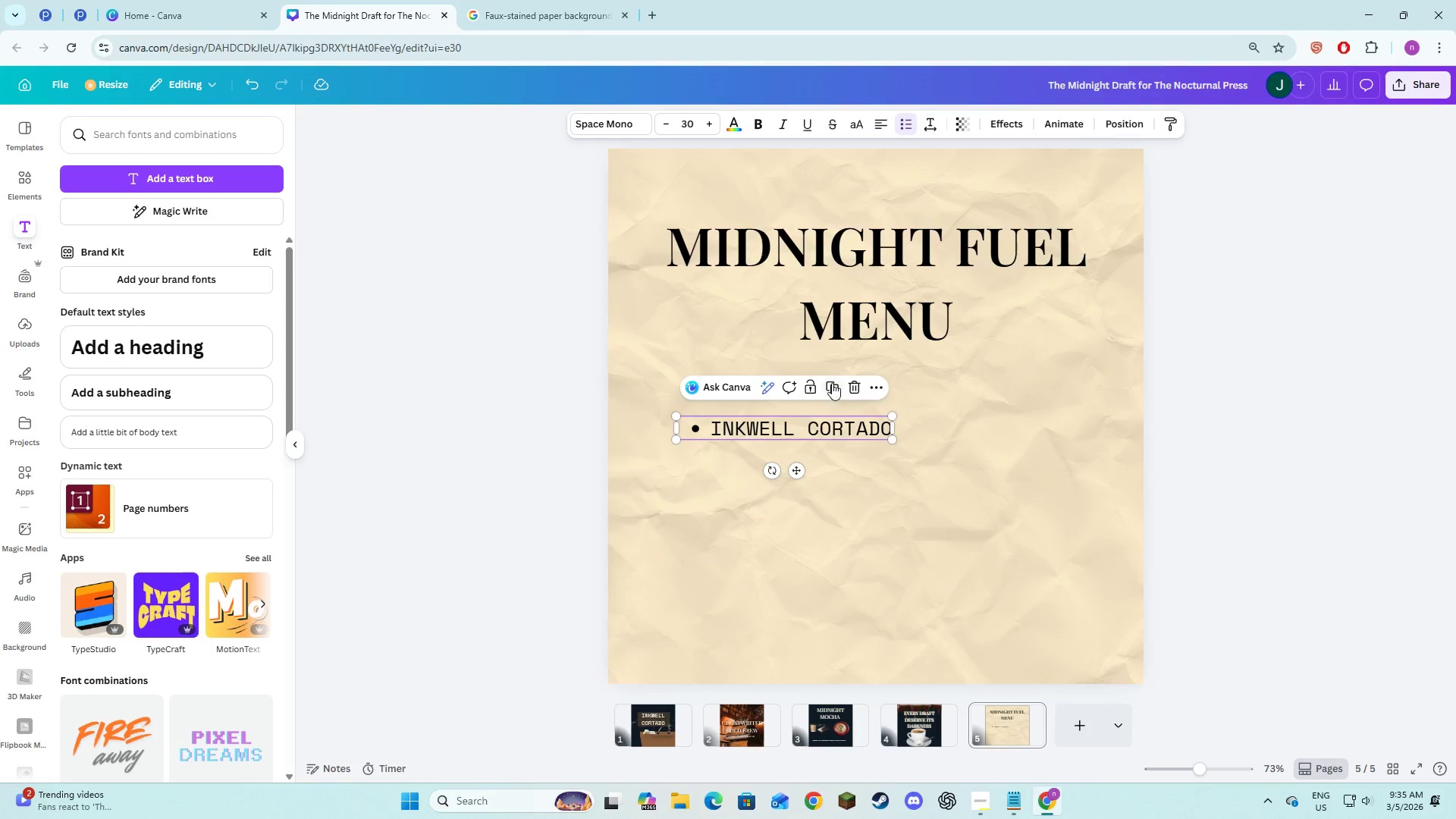 
left_click([832, 383])
 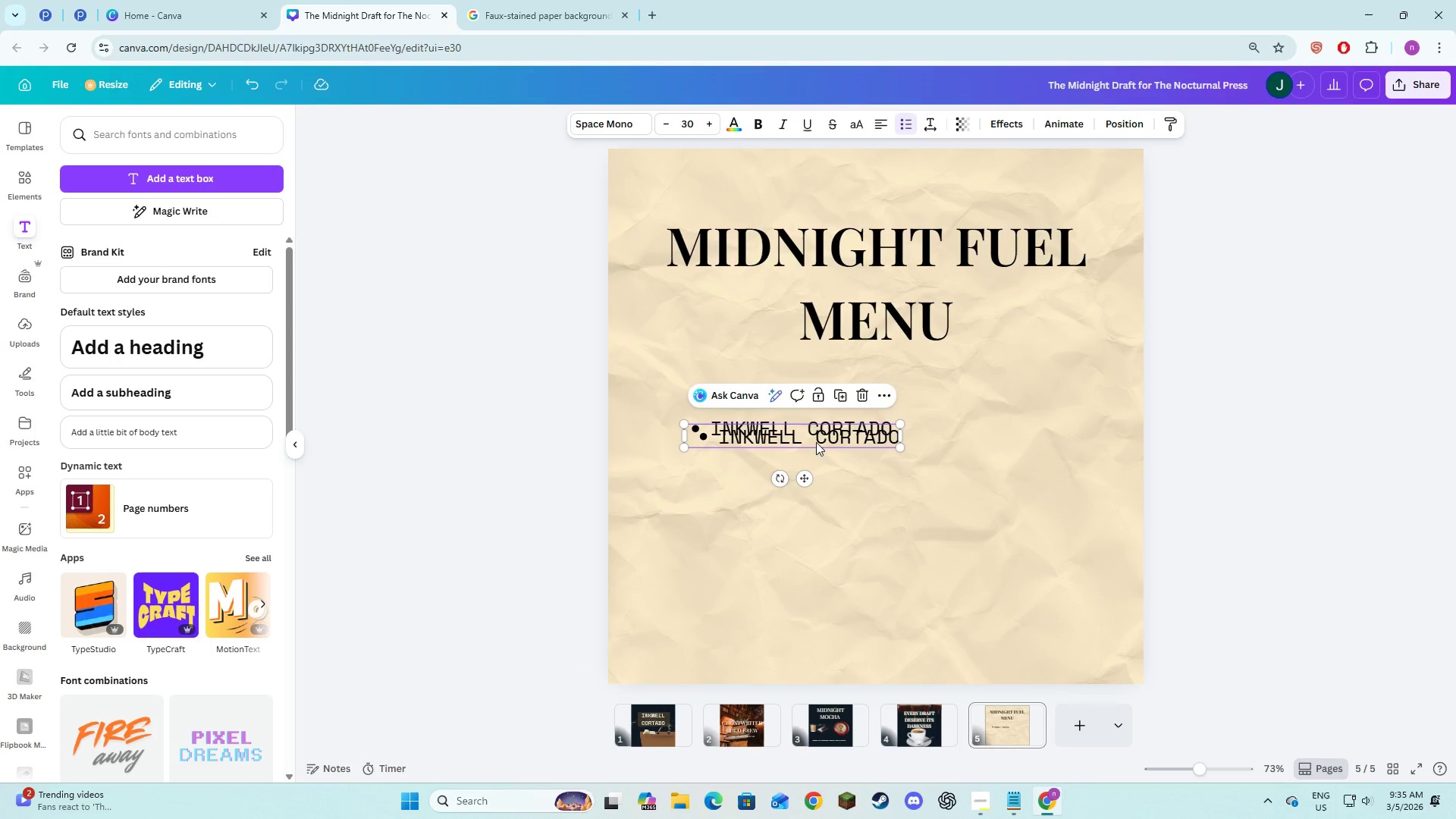 
left_click_drag(start_coordinate=[816, 429], to_coordinate=[811, 458])
 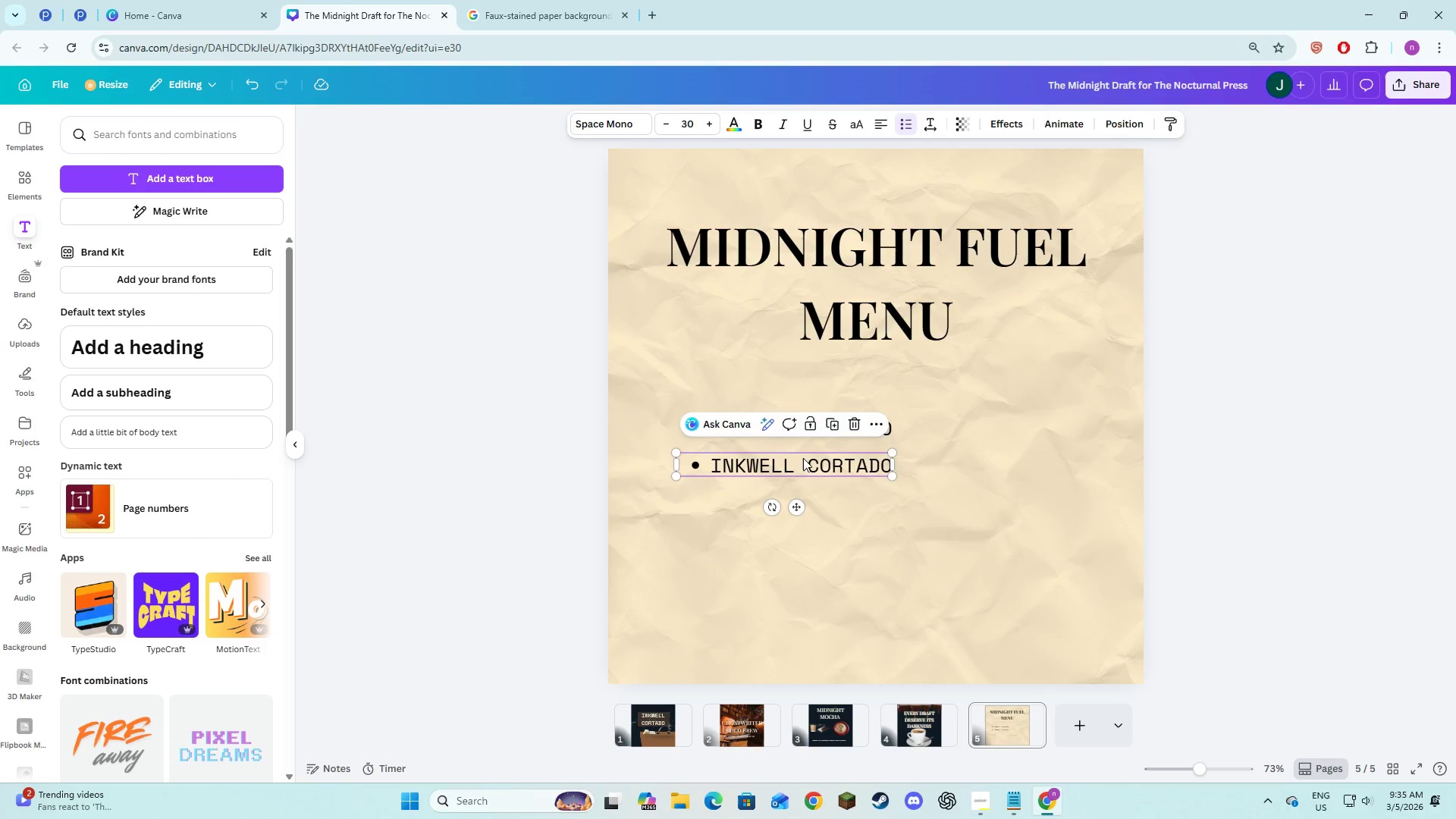 
left_click([803, 458])
 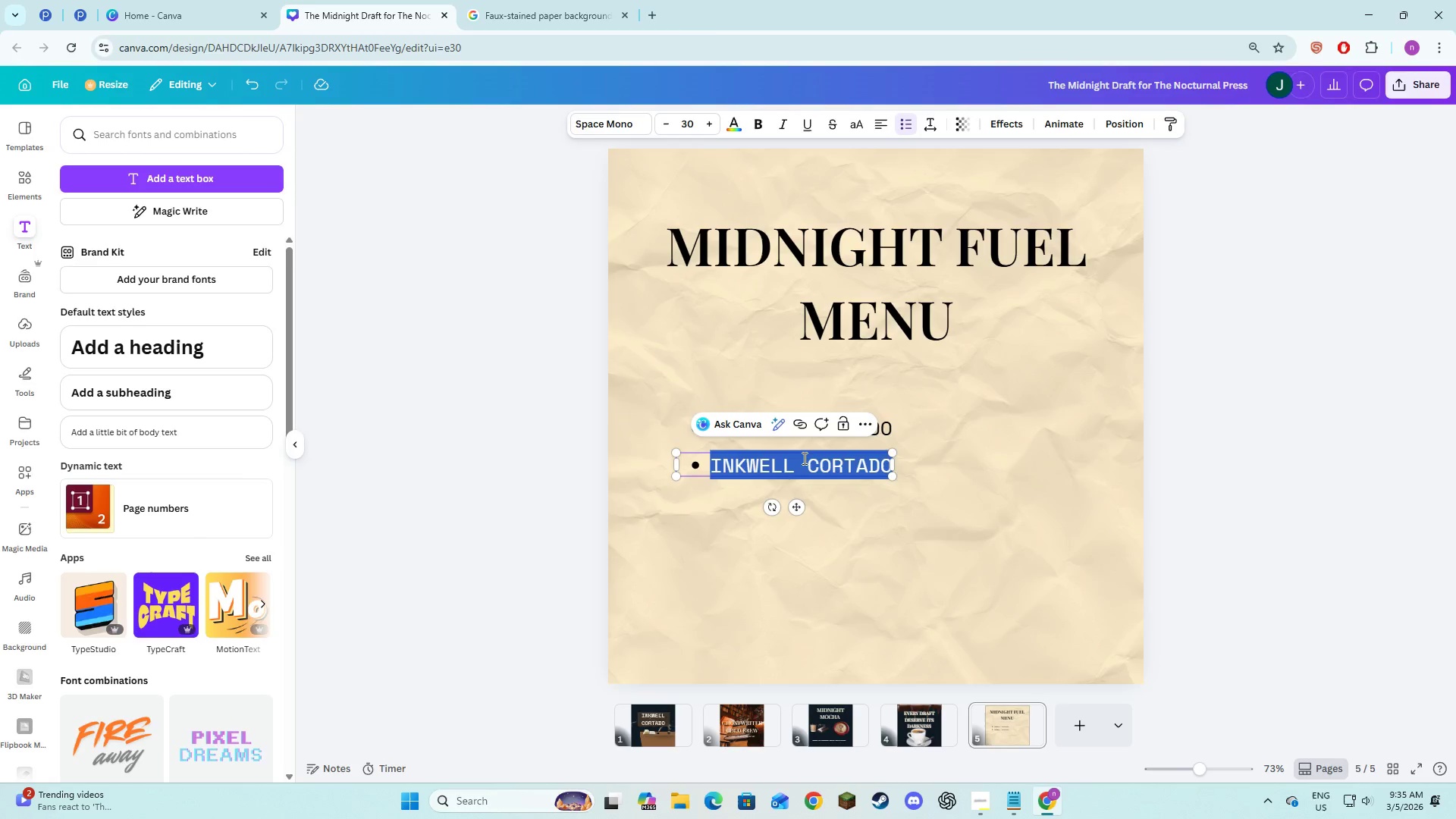 
key(Alt+AltLeft)
 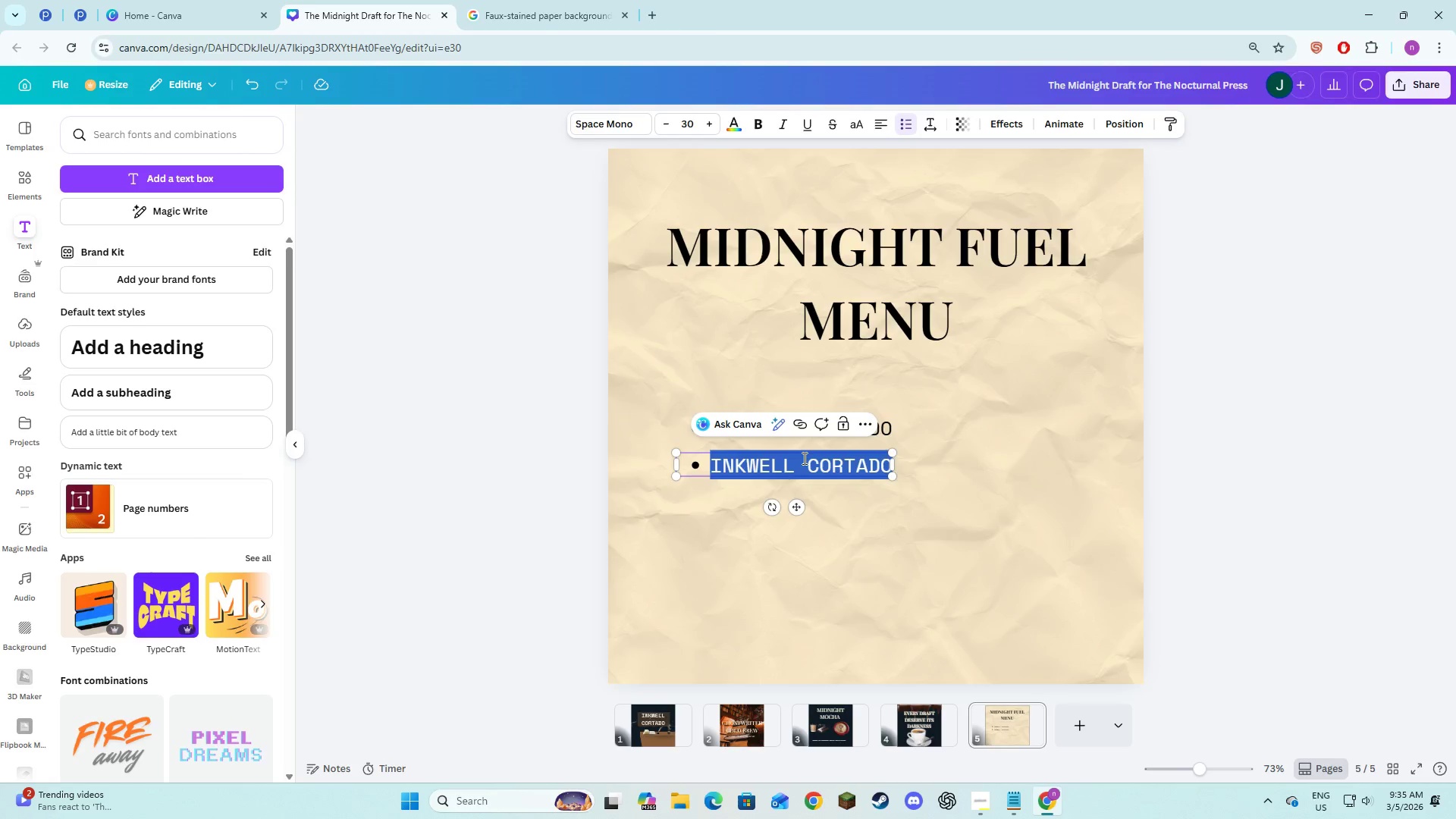 
key(Alt+Tab)
 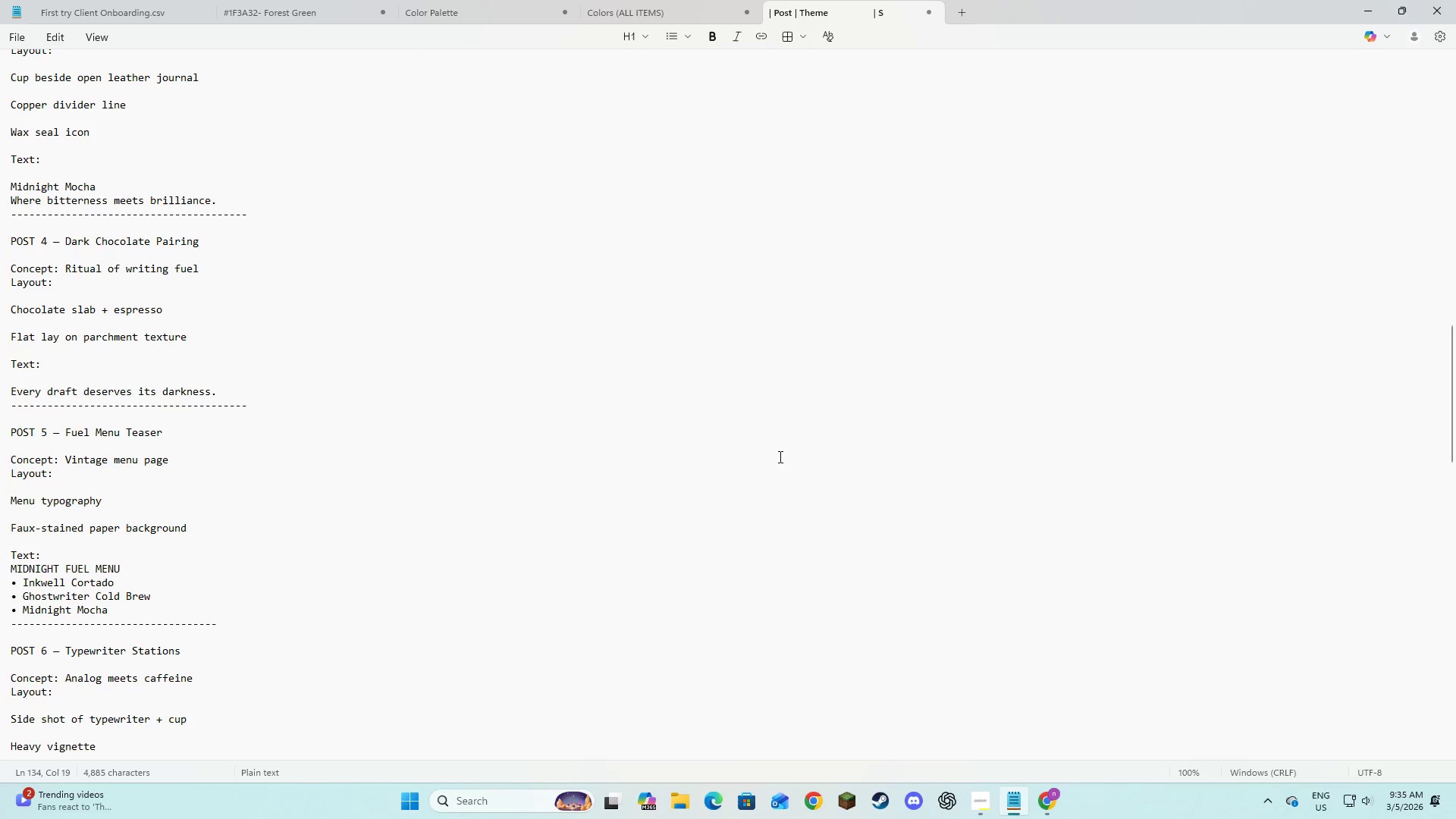 
key(Alt+AltLeft)
 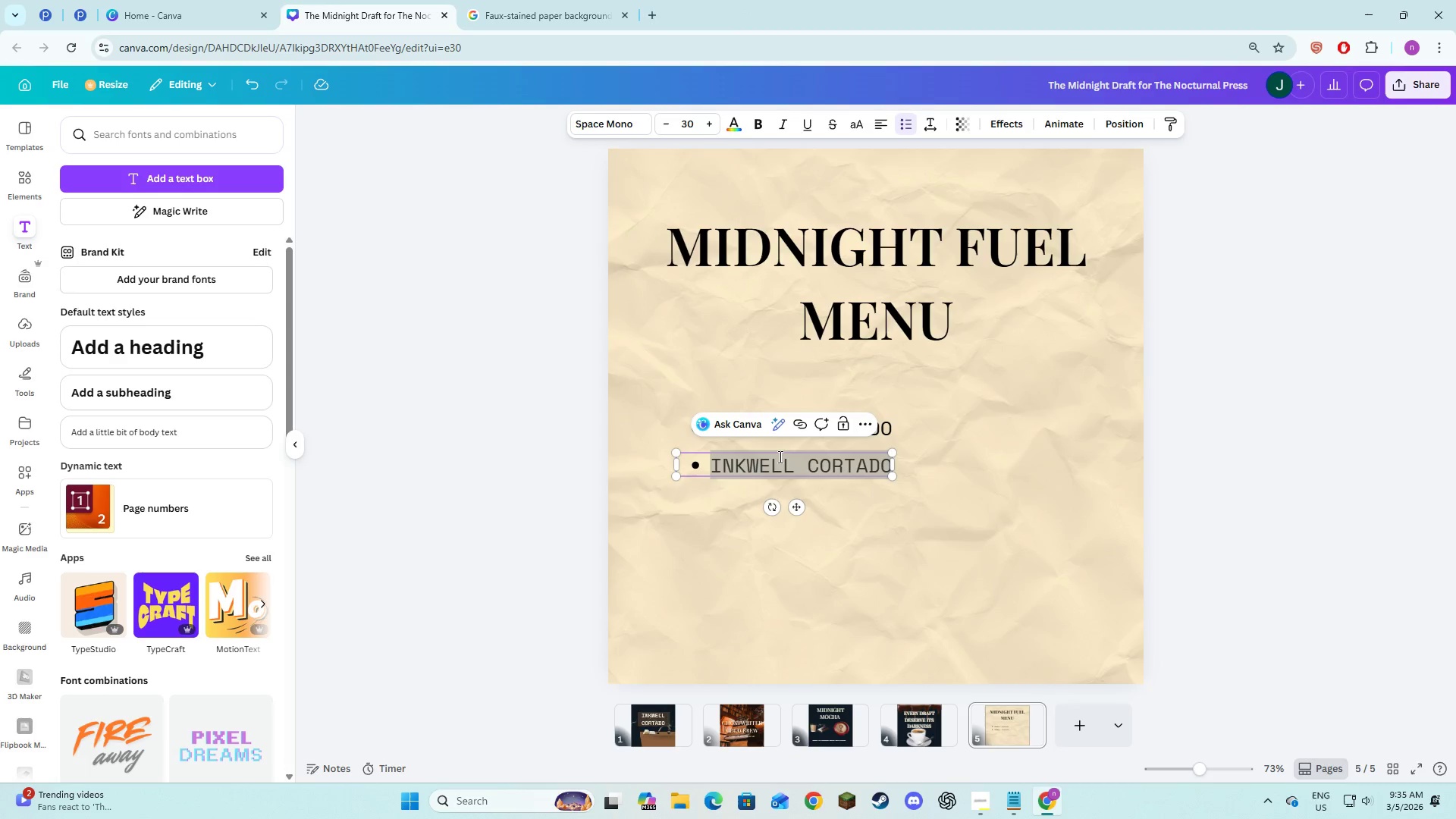 
key(Tab)
type(ghostwit)
key(Backspace)
key(Backspace)
type(riter )
 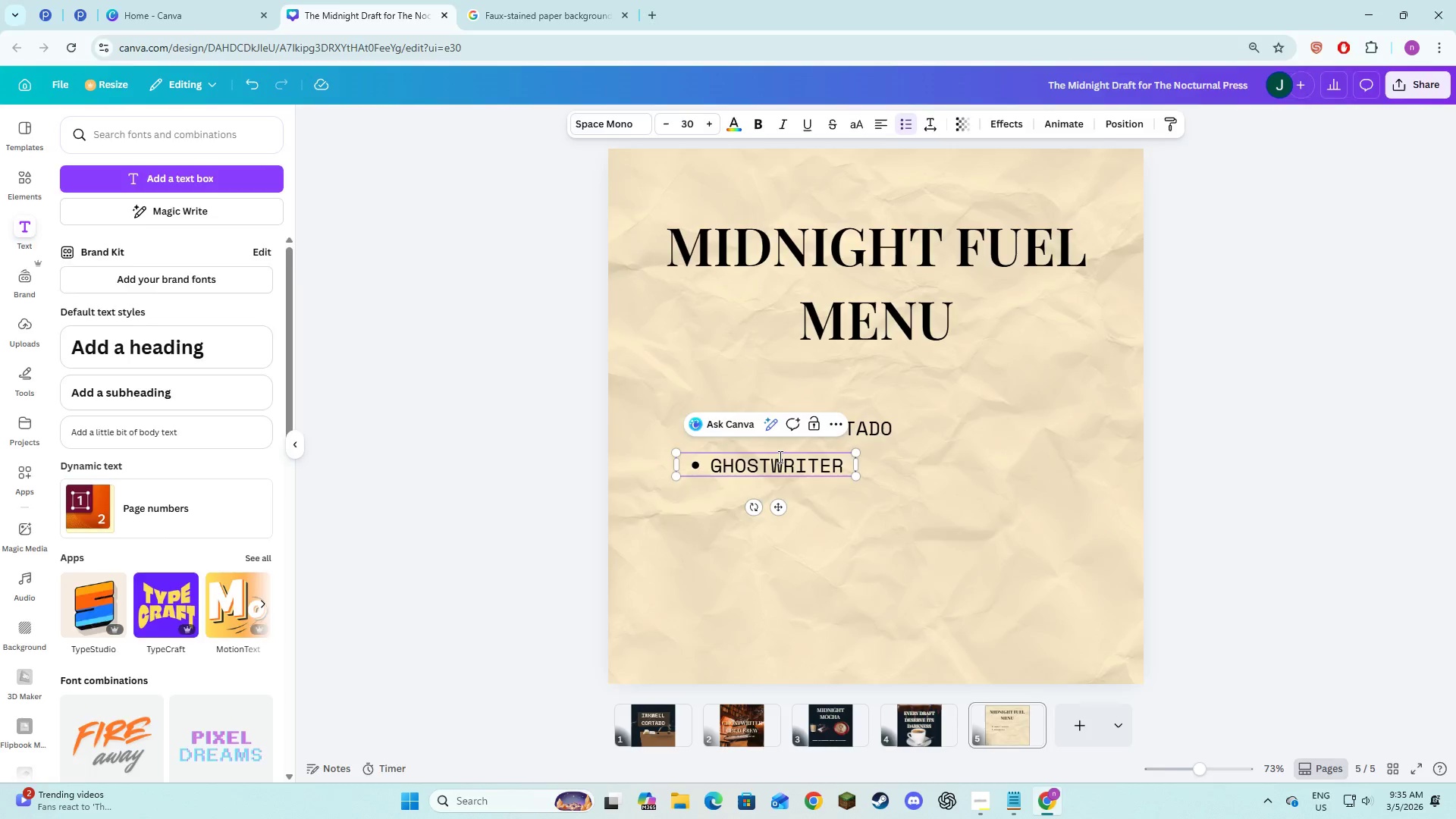 
key(Alt+AltLeft)
 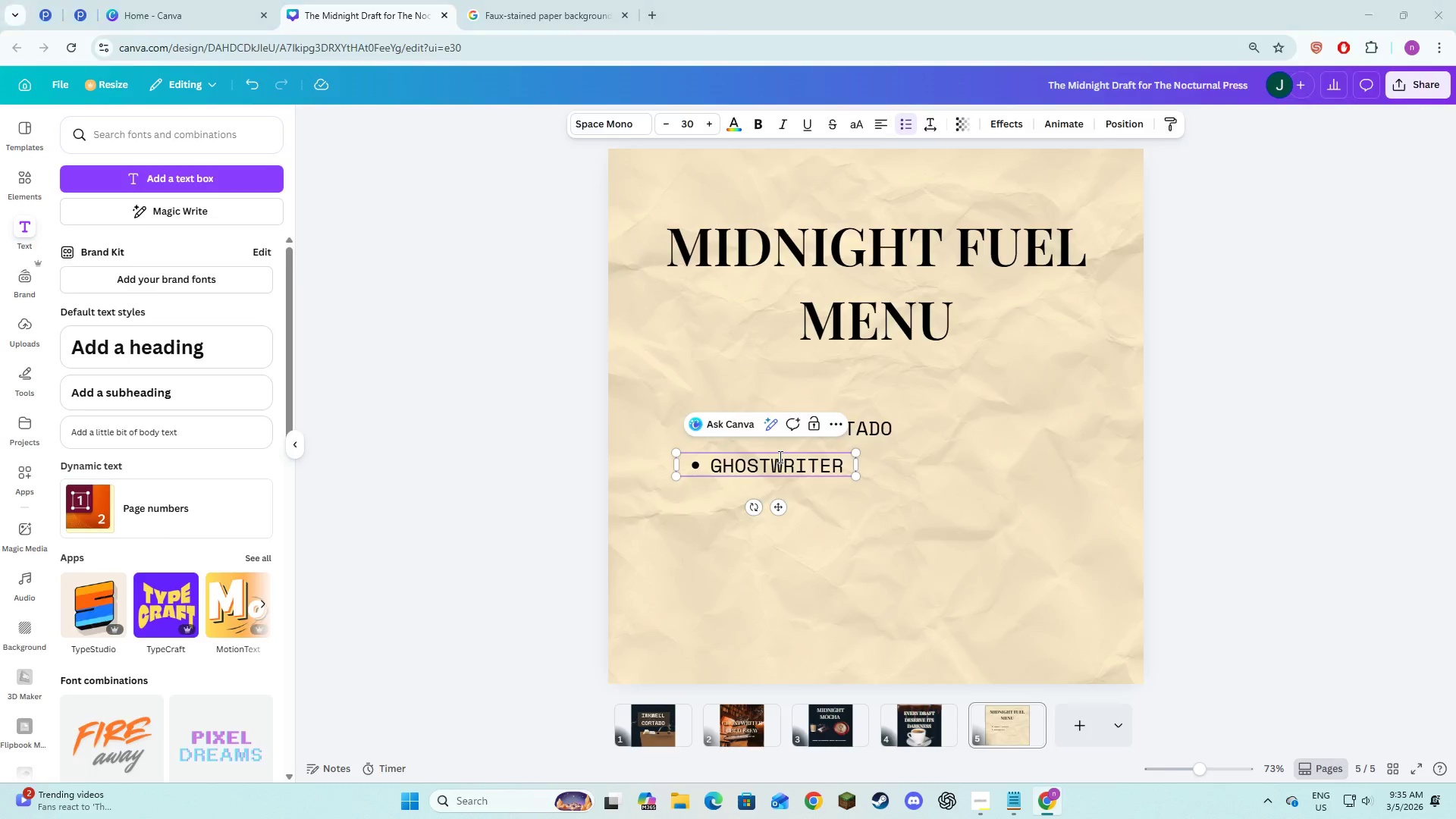 
key(Alt+Tab)
 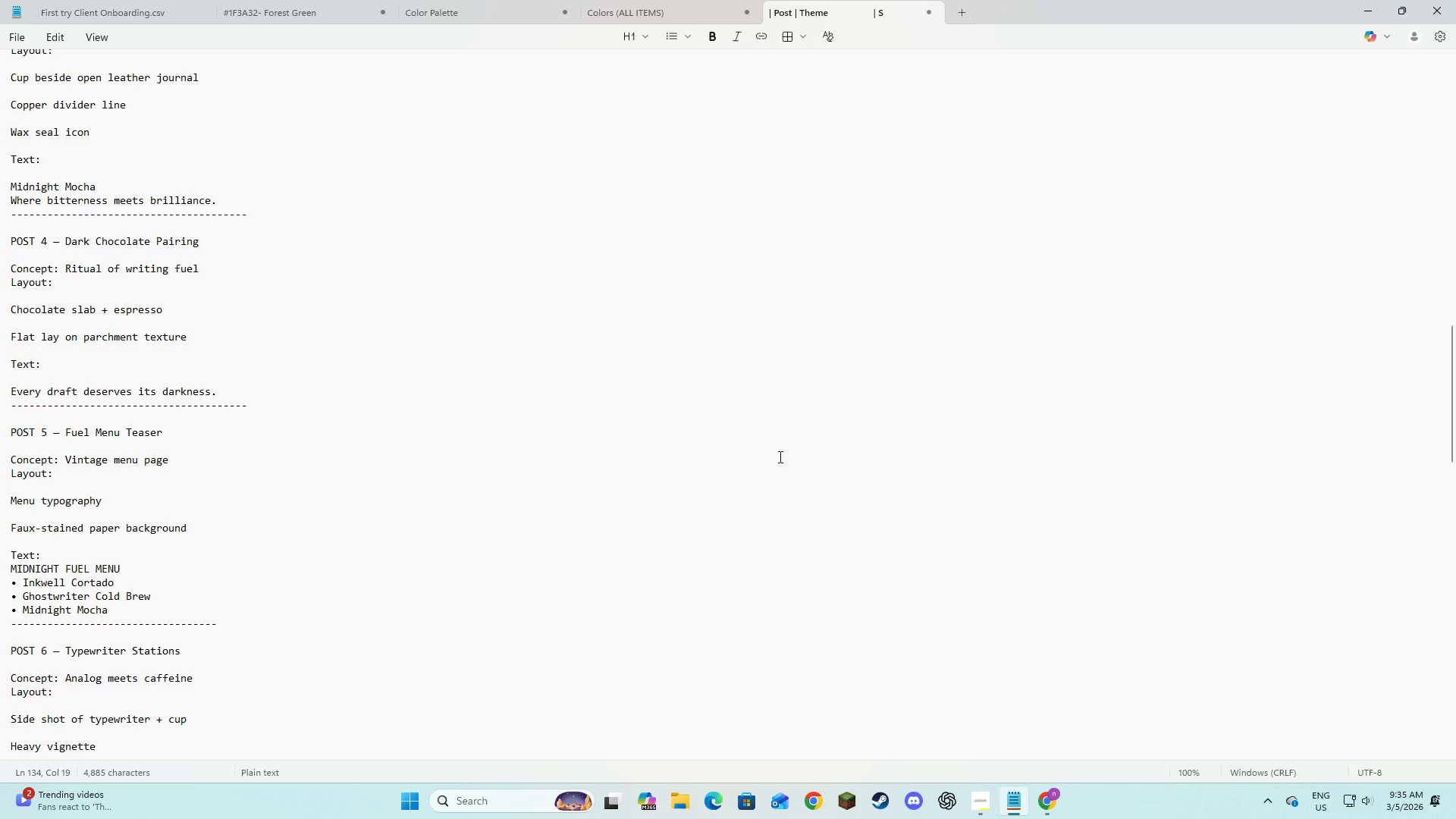 
key(Alt+AltLeft)
 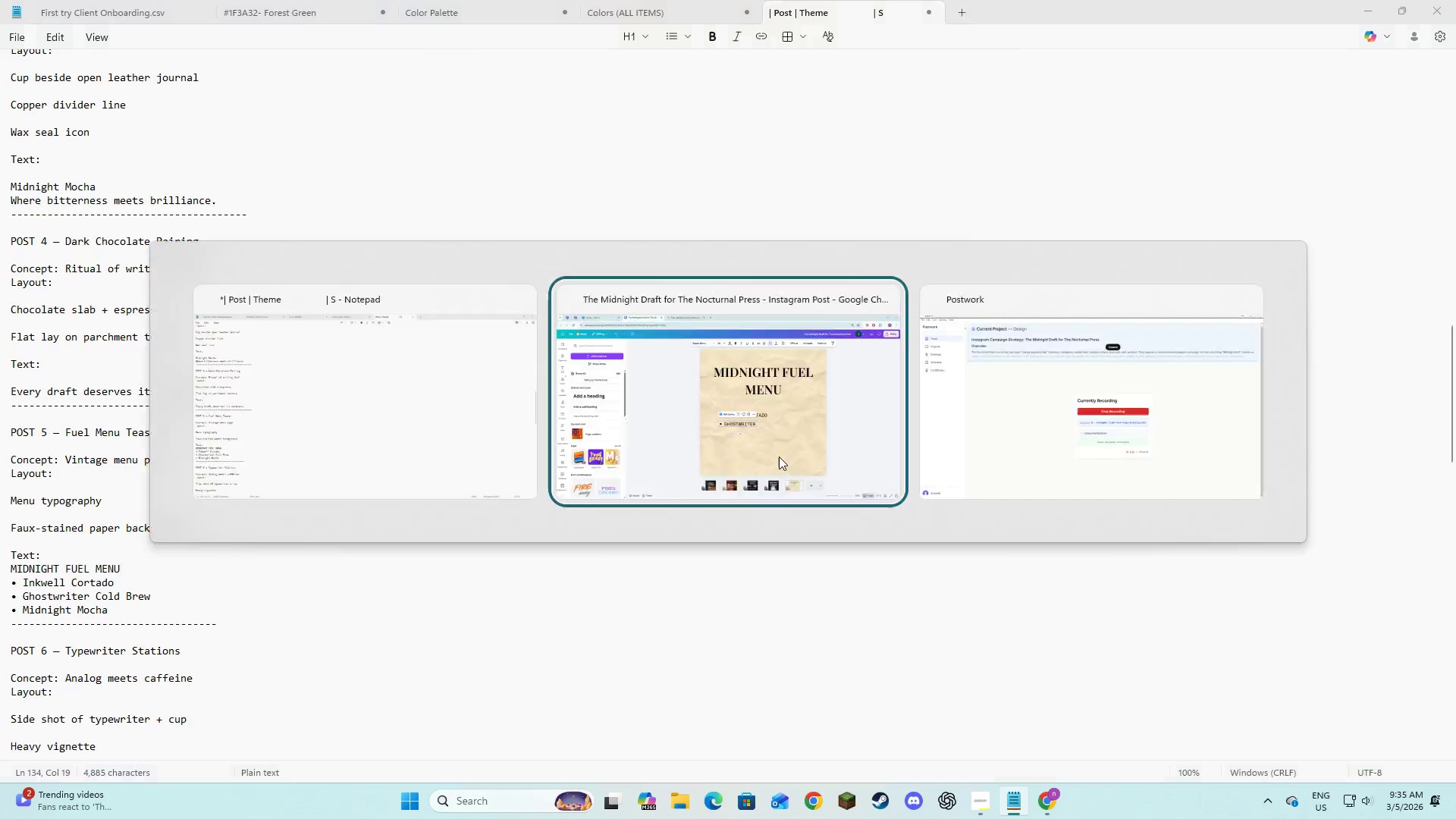 
key(Tab)
type(cold brew)
 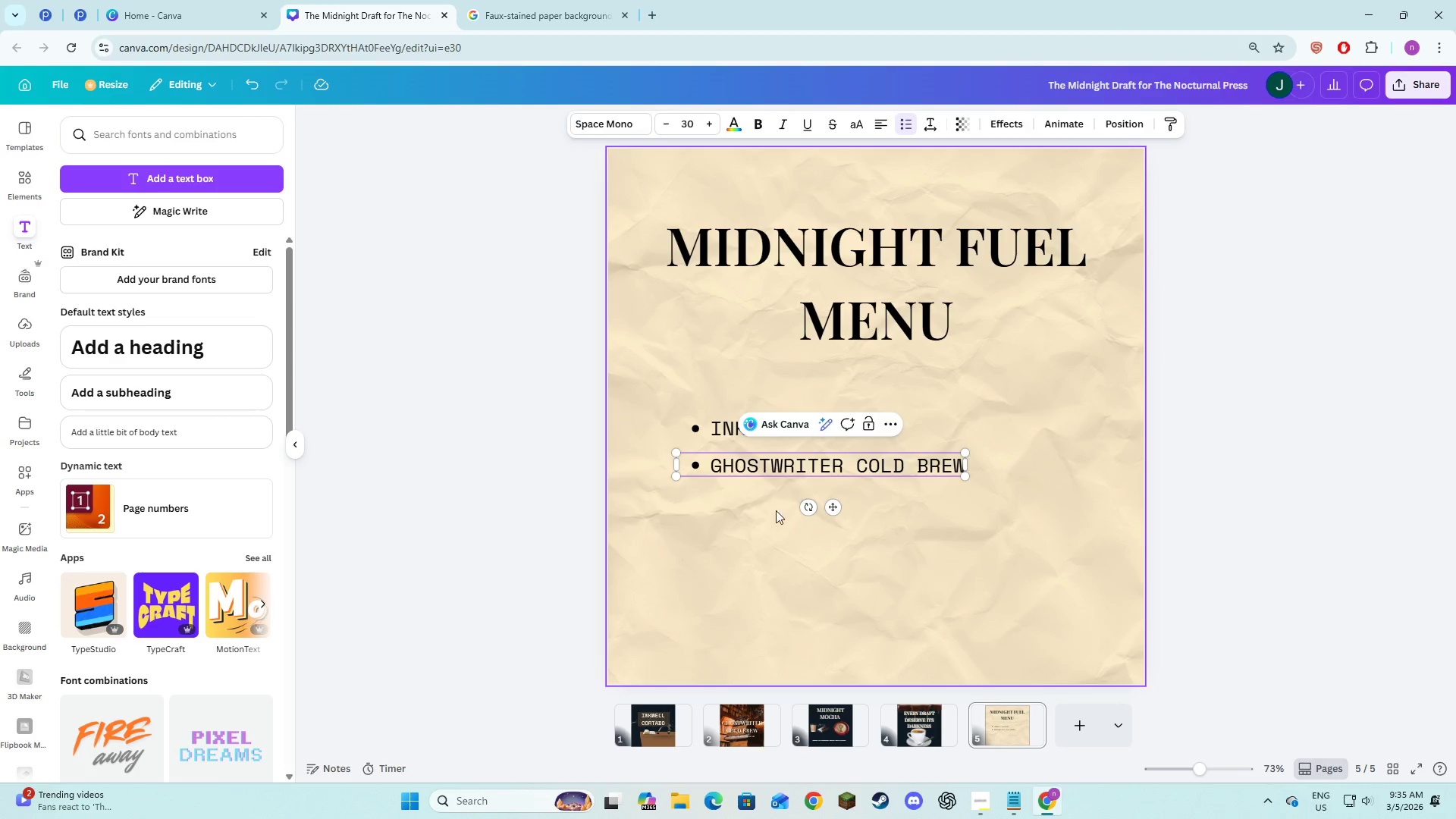 
double_click([786, 466])
 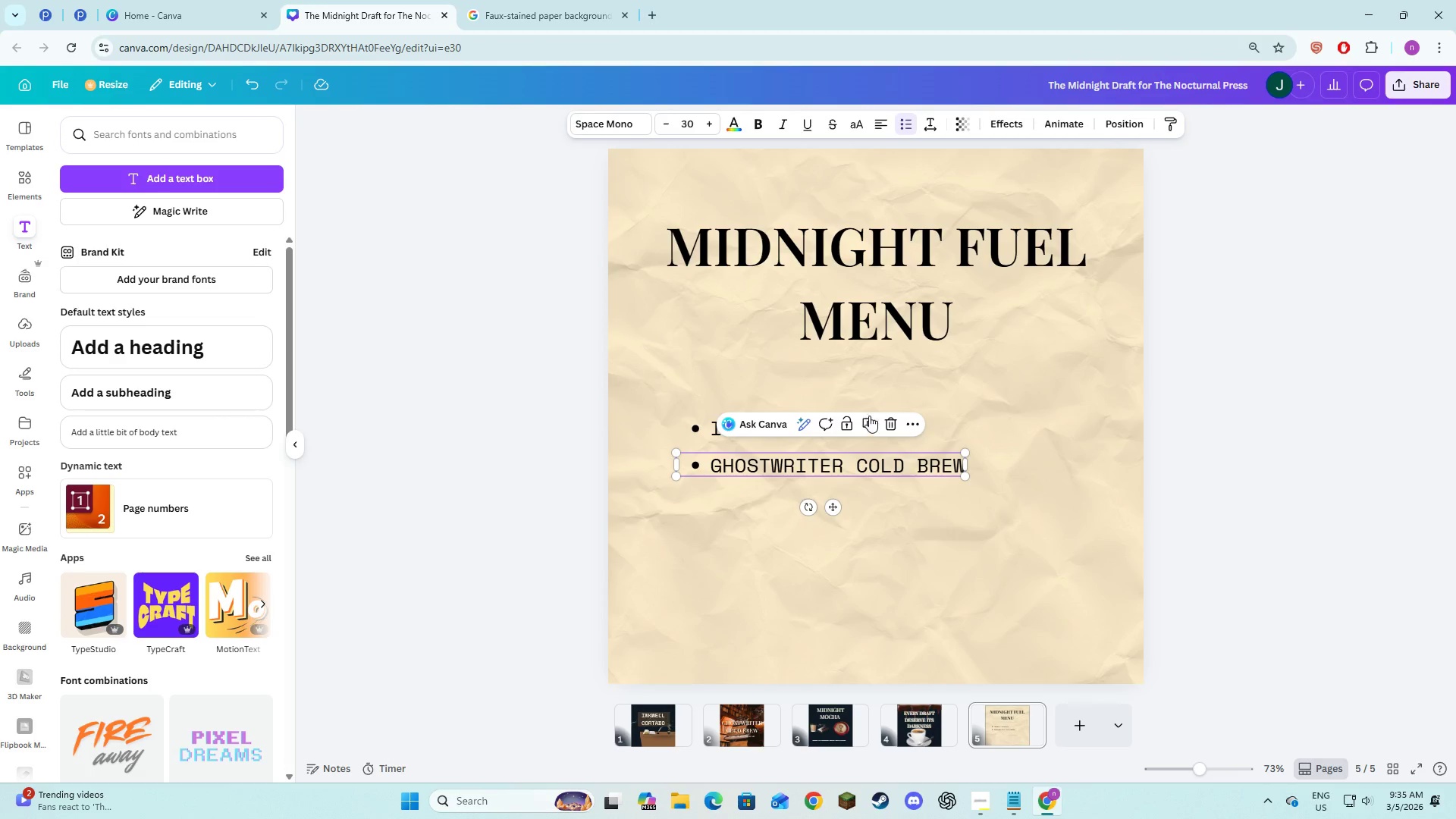 
left_click([869, 419])
 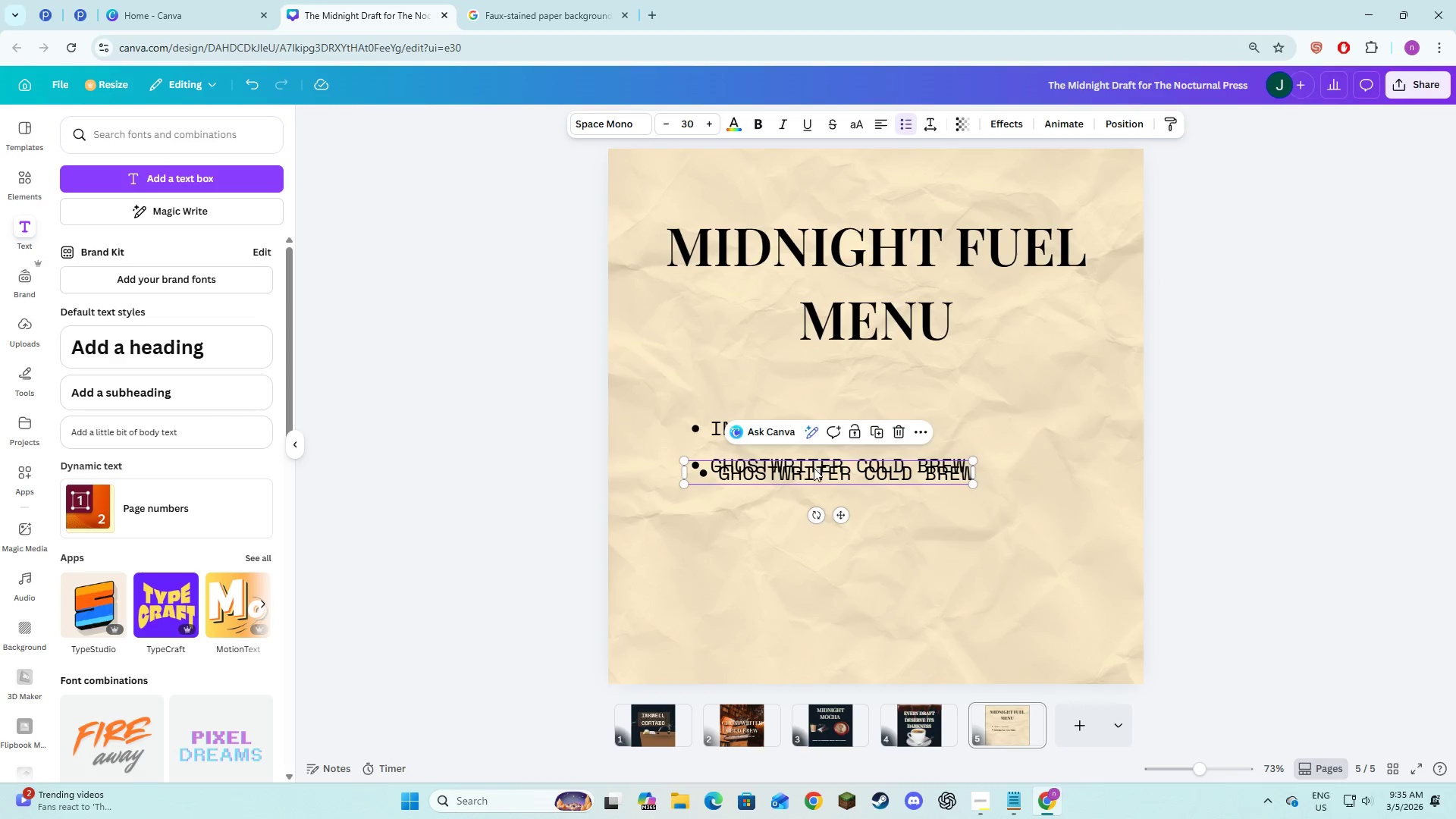 
left_click_drag(start_coordinate=[813, 472], to_coordinate=[808, 501])
 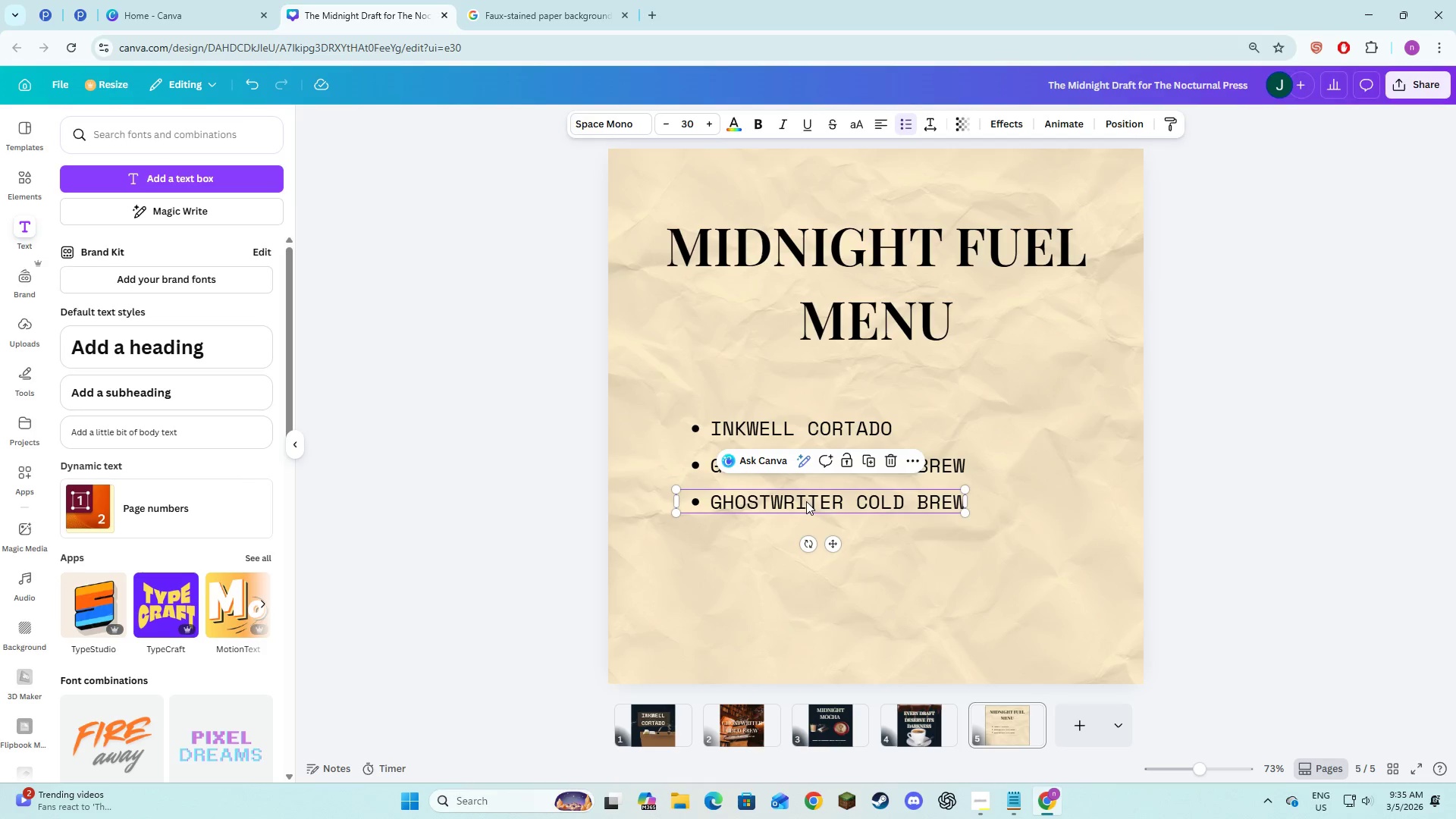 
left_click([806, 501])
 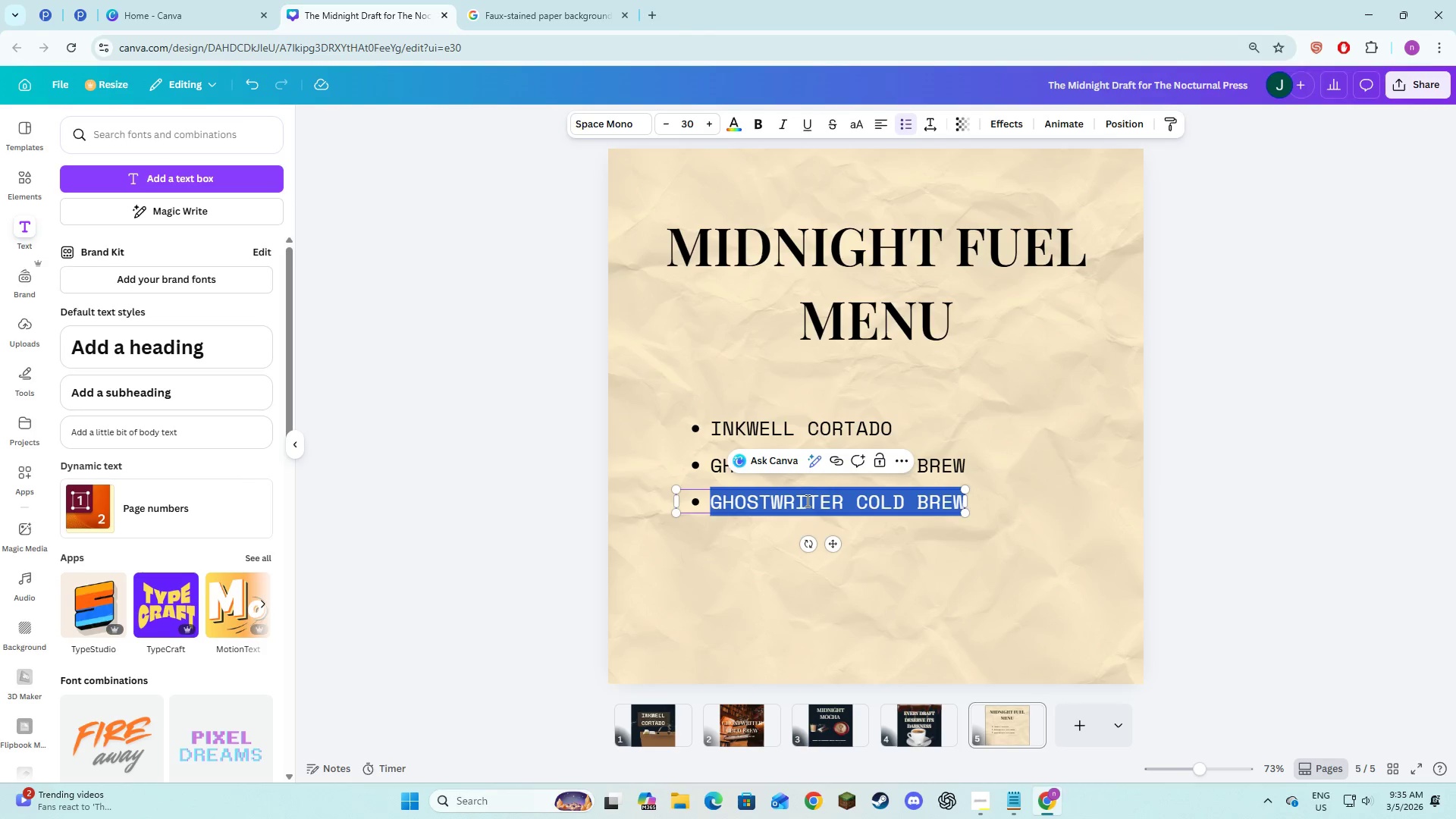 
key(Alt+AltLeft)
 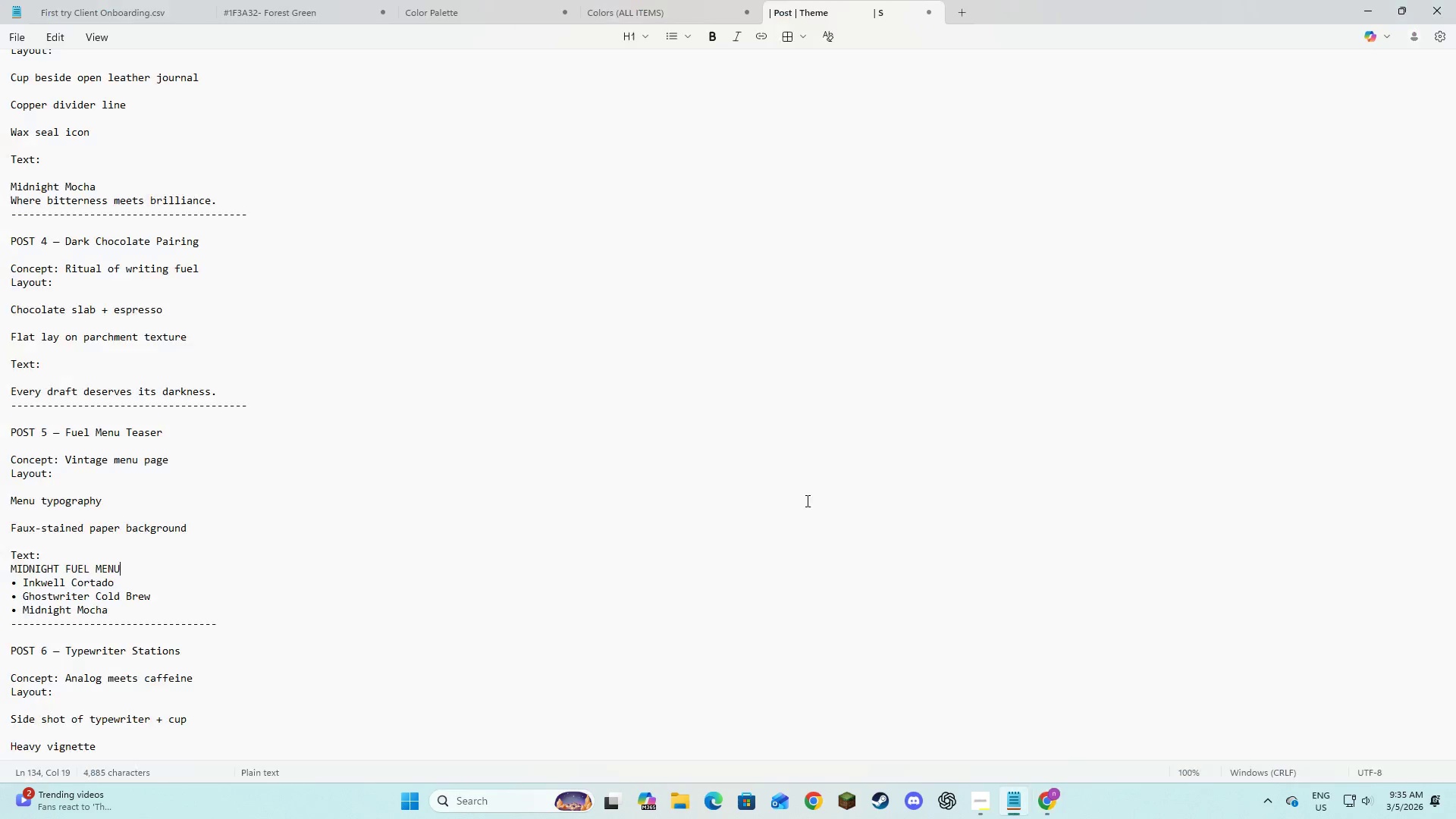 
key(Alt+Tab)
 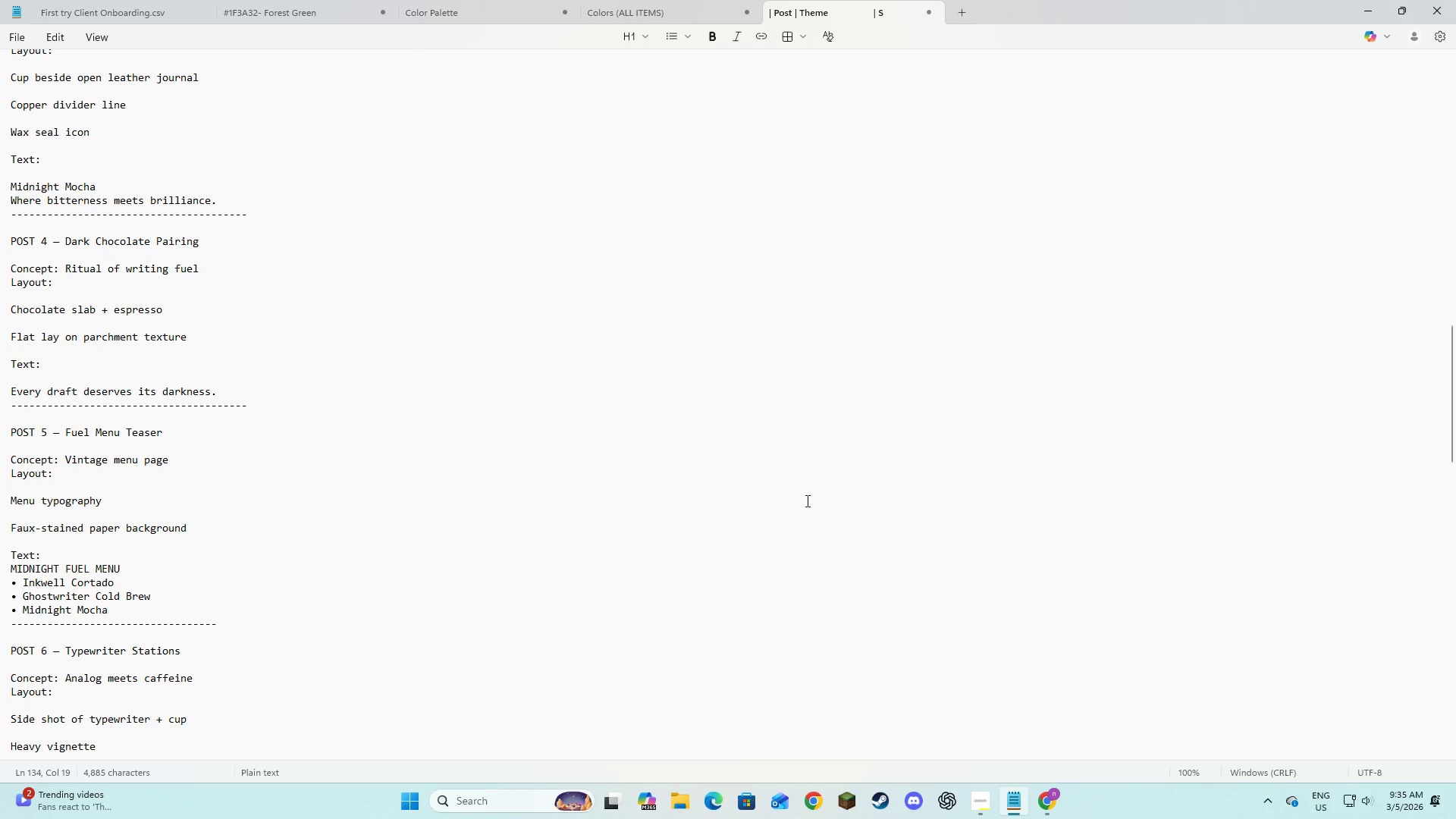 
key(Alt+AltLeft)
 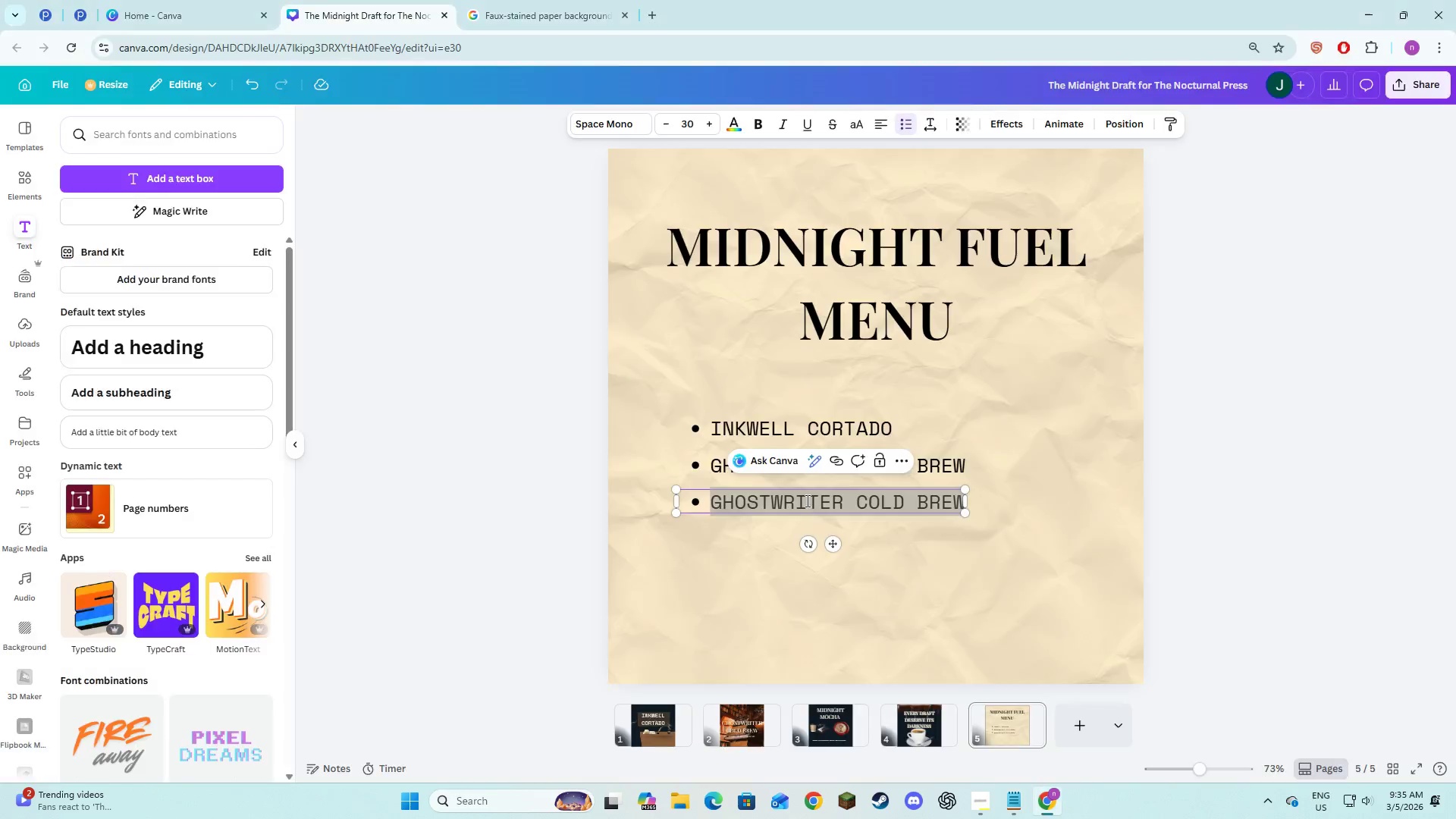 
key(Tab)
type(midnight mocha)
 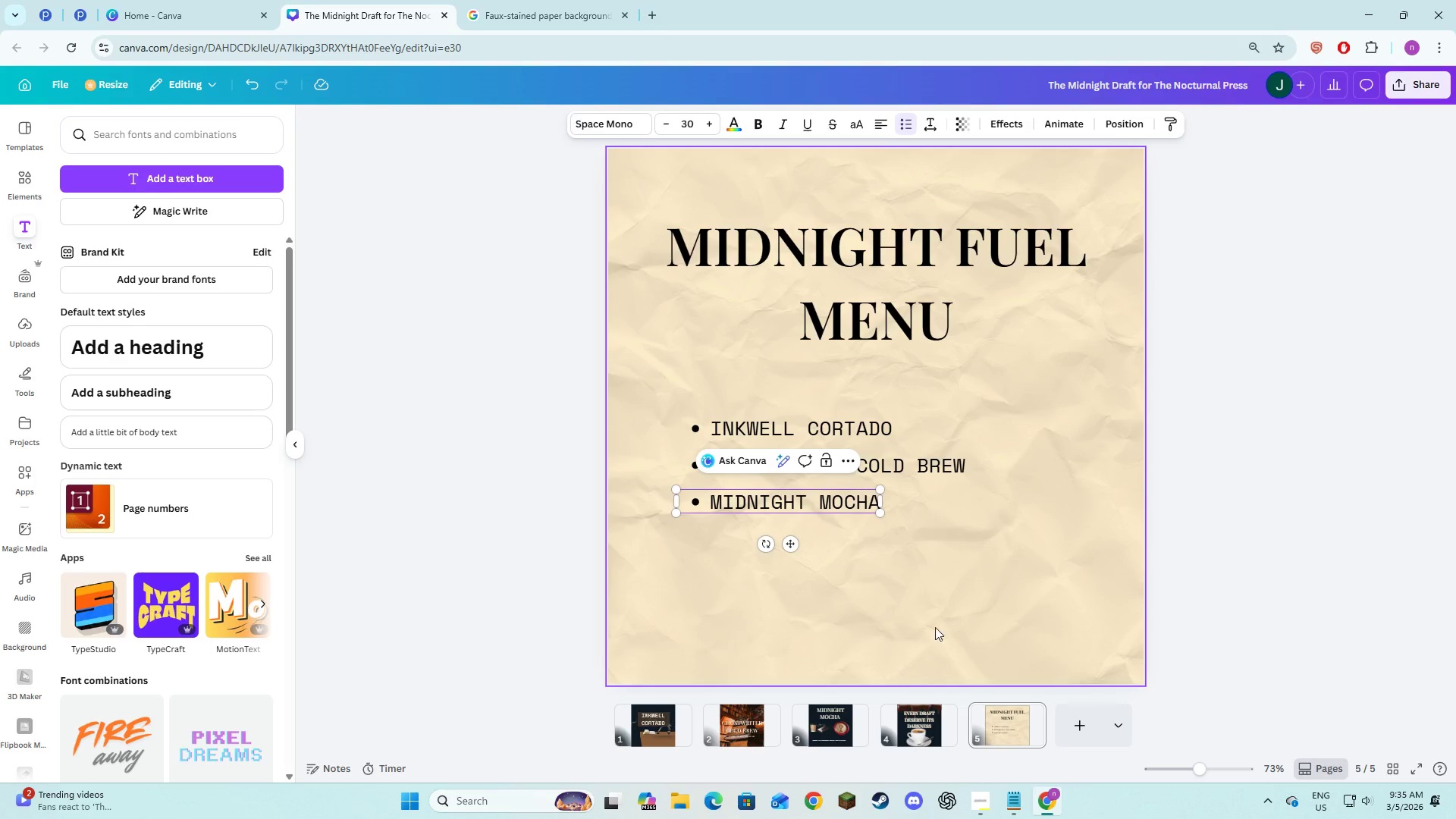 
left_click([928, 572])
 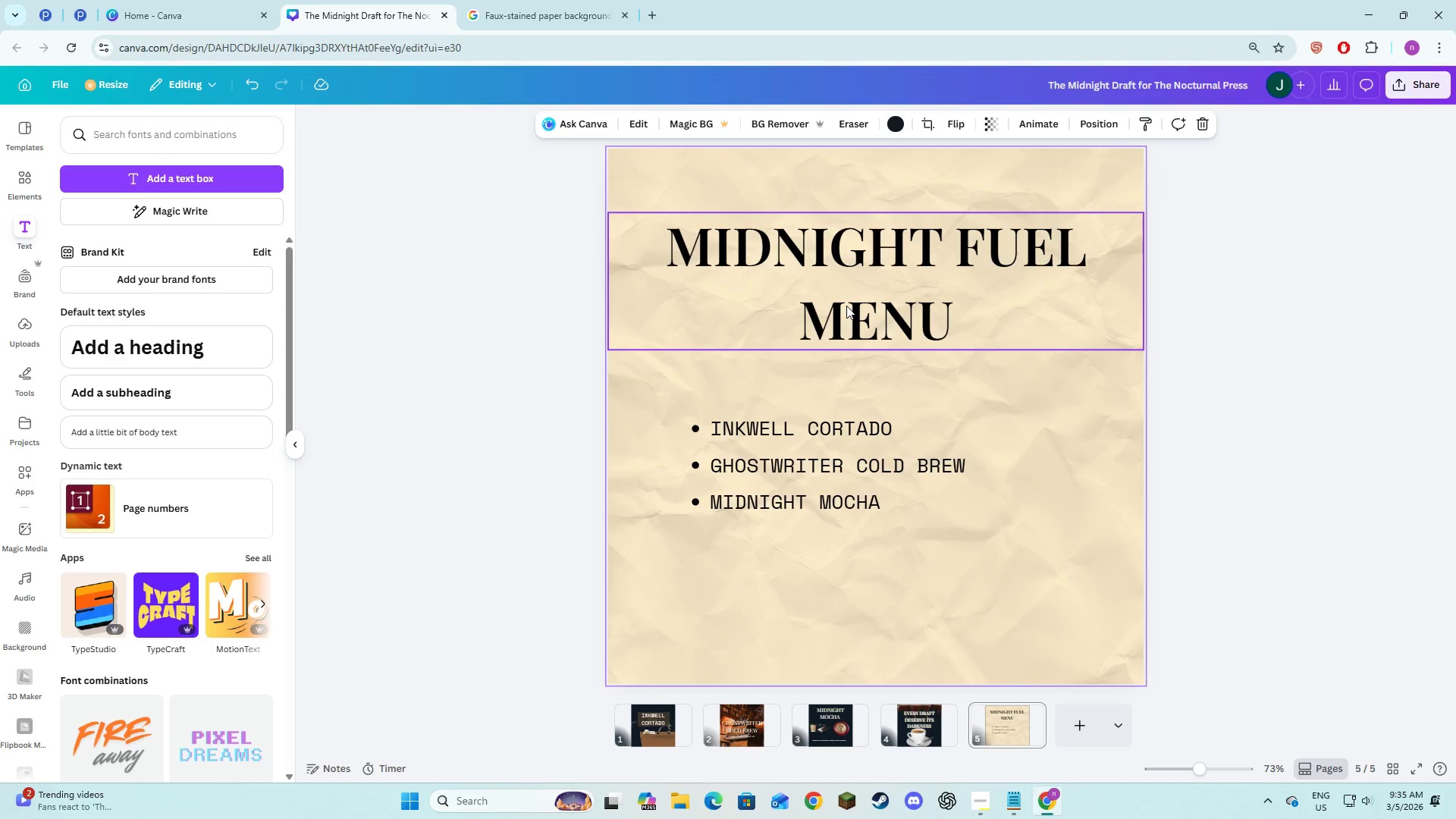 
left_click([846, 306])
 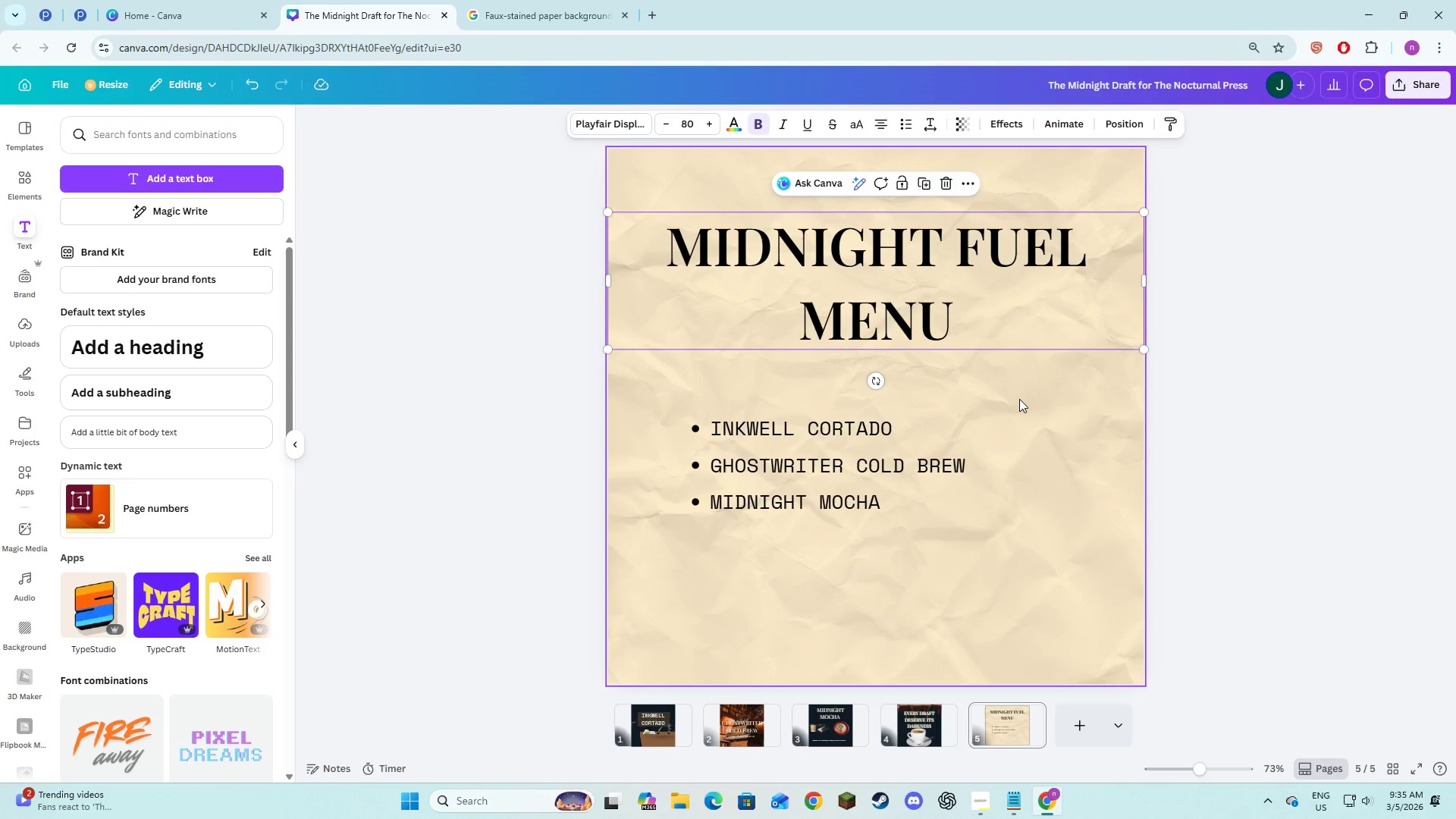 
left_click([1019, 399])
 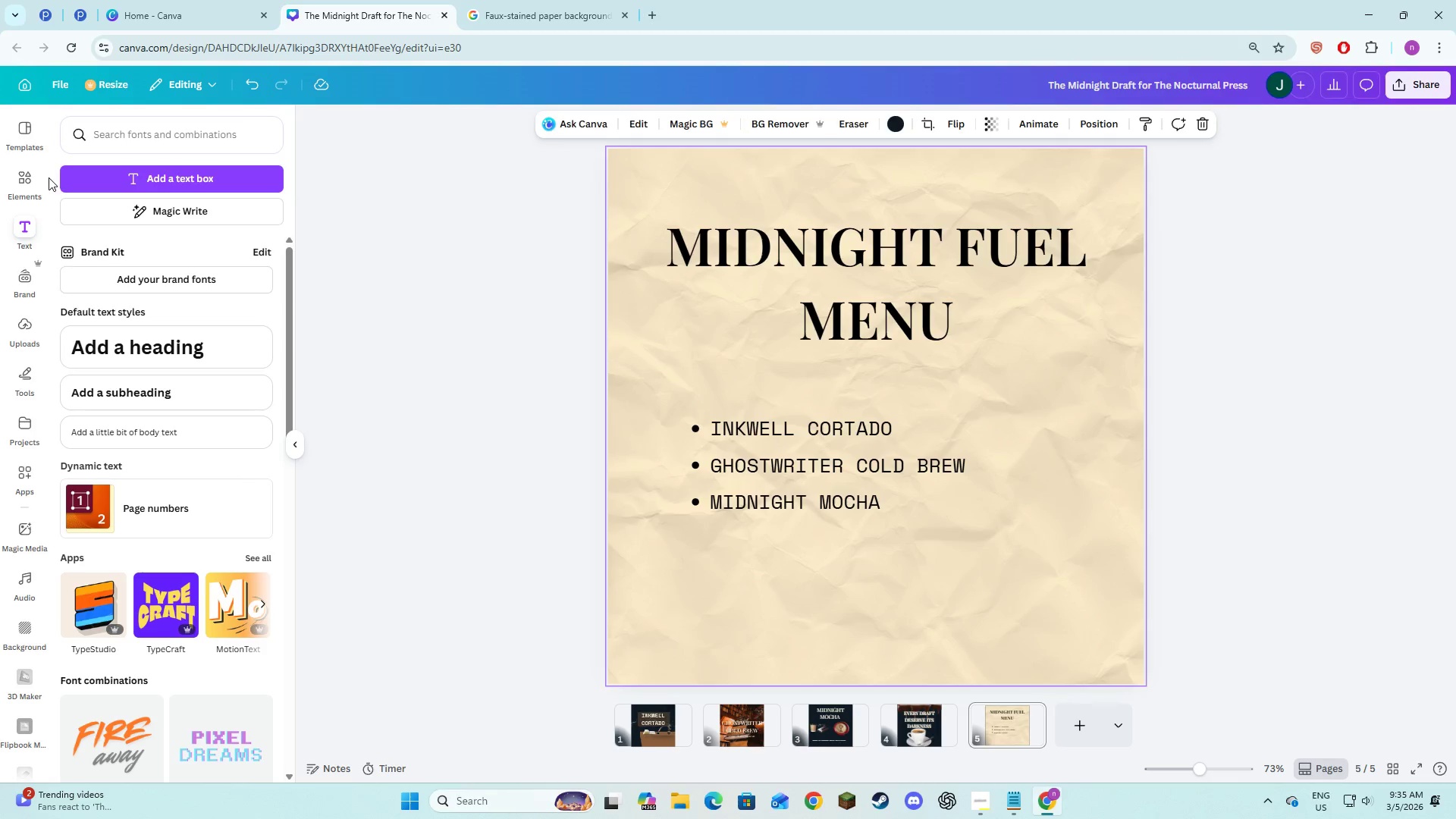 
double_click([16, 183])
 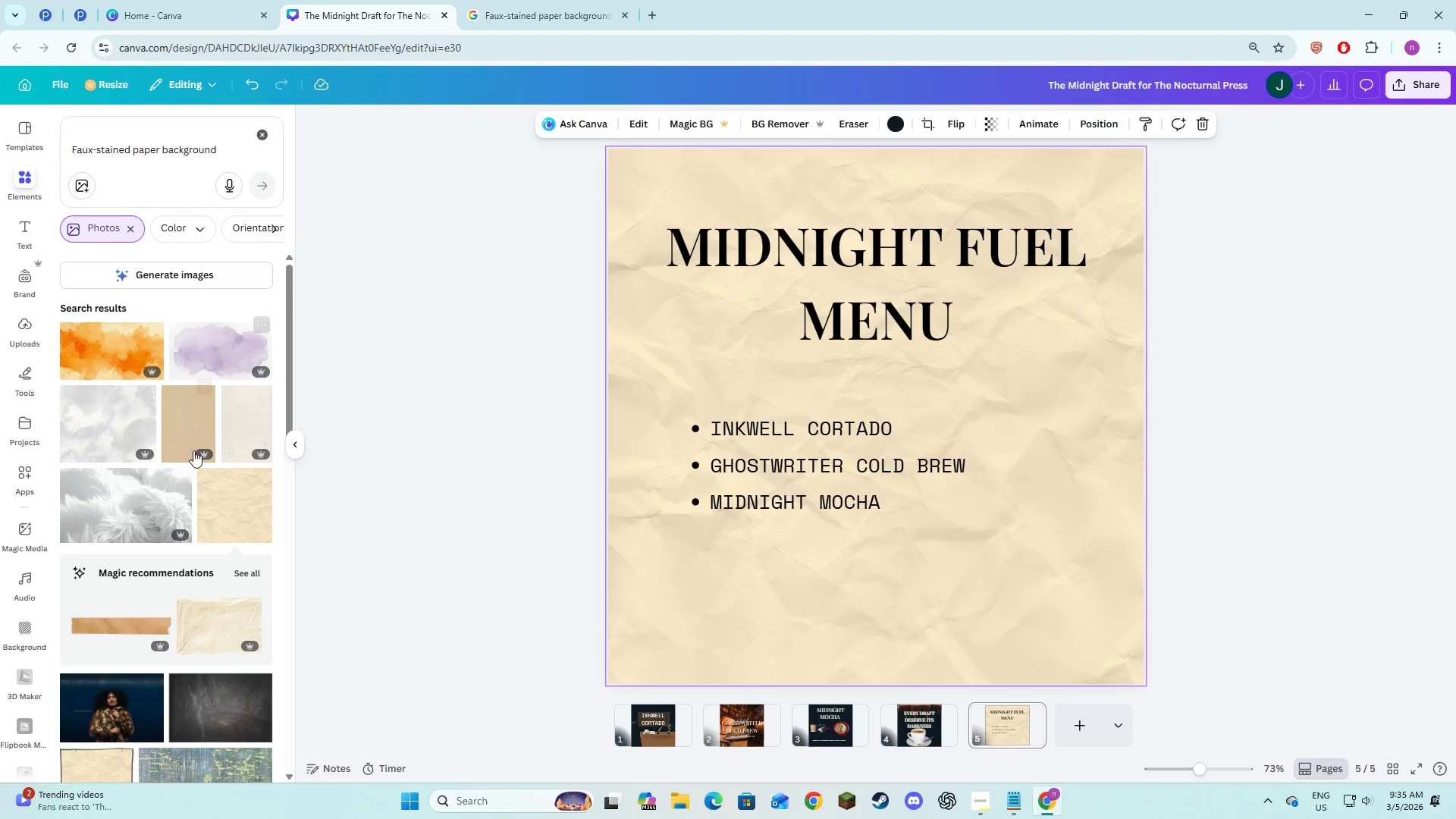 
left_click([177, 423])
 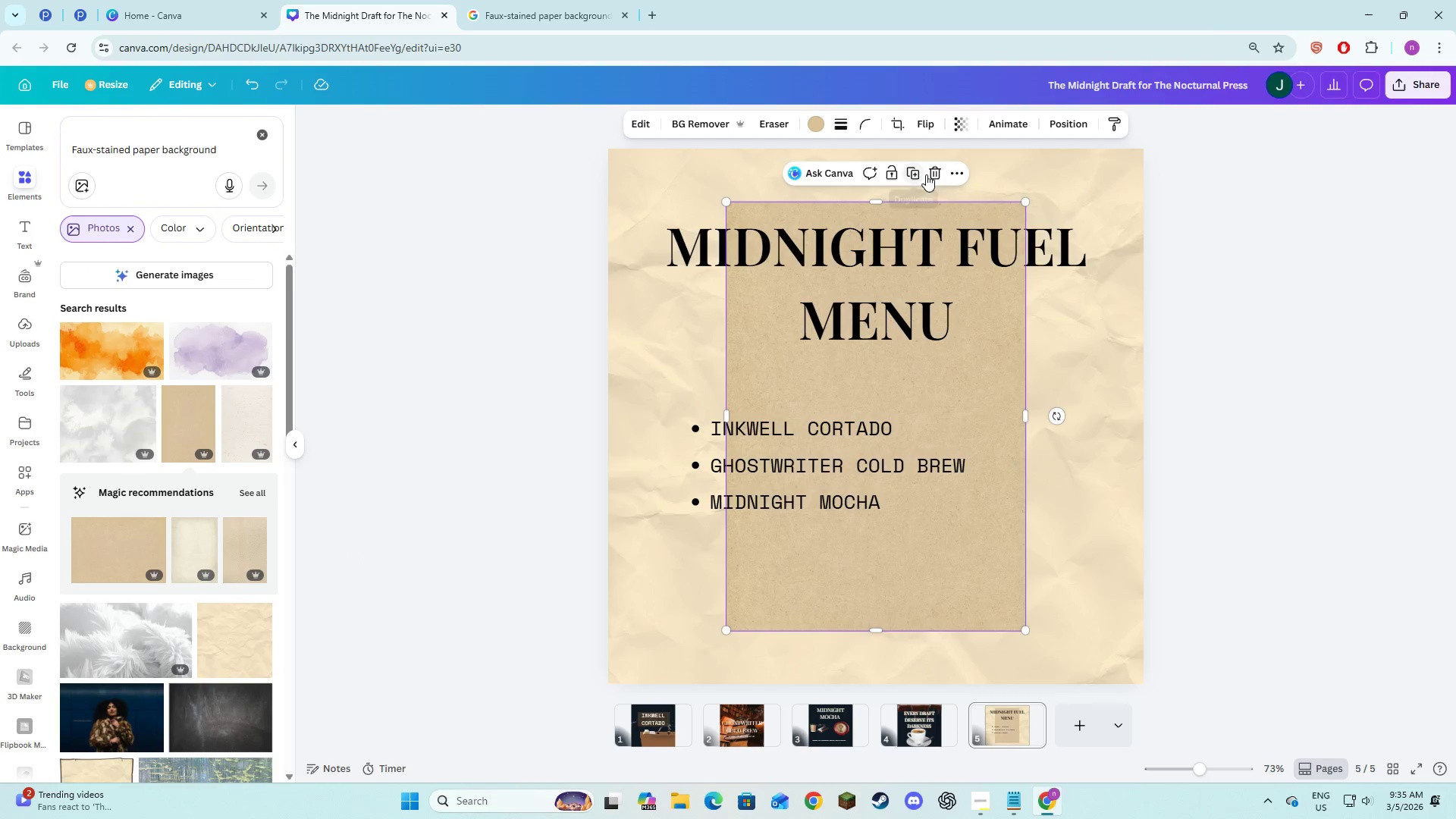 
left_click([930, 173])
 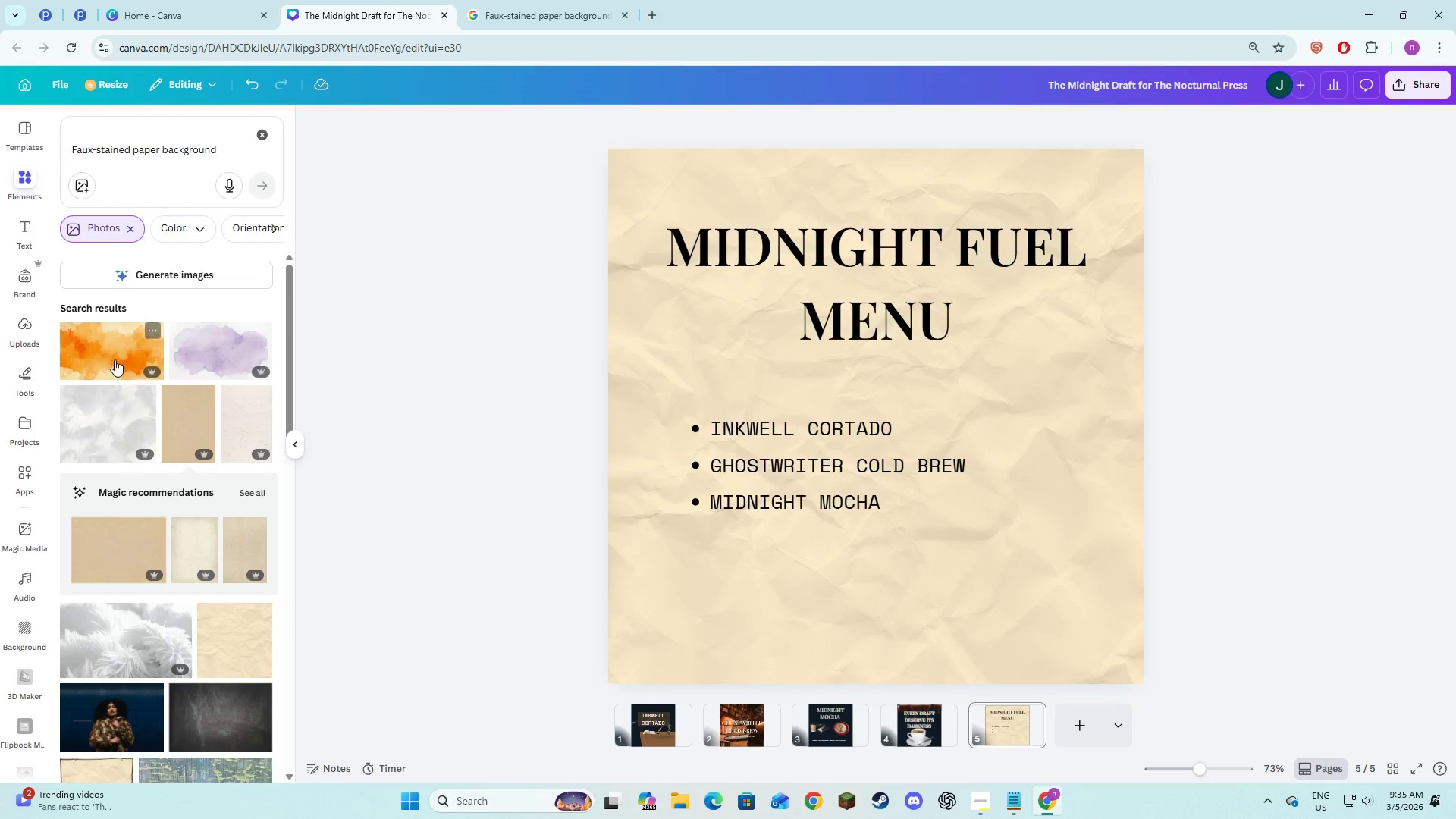 
left_click([115, 353])
 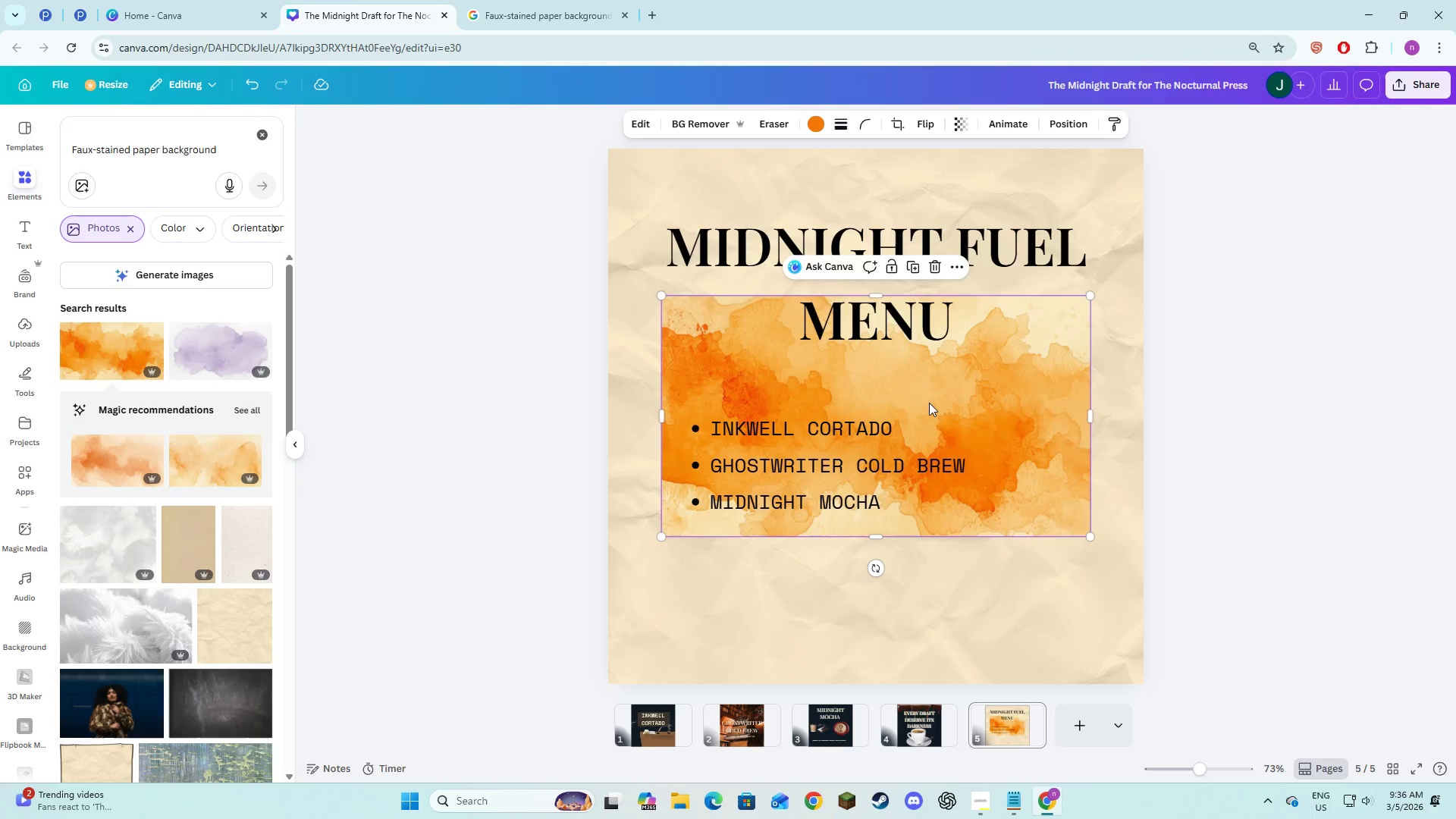 
left_click_drag(start_coordinate=[943, 396], to_coordinate=[884, 253])
 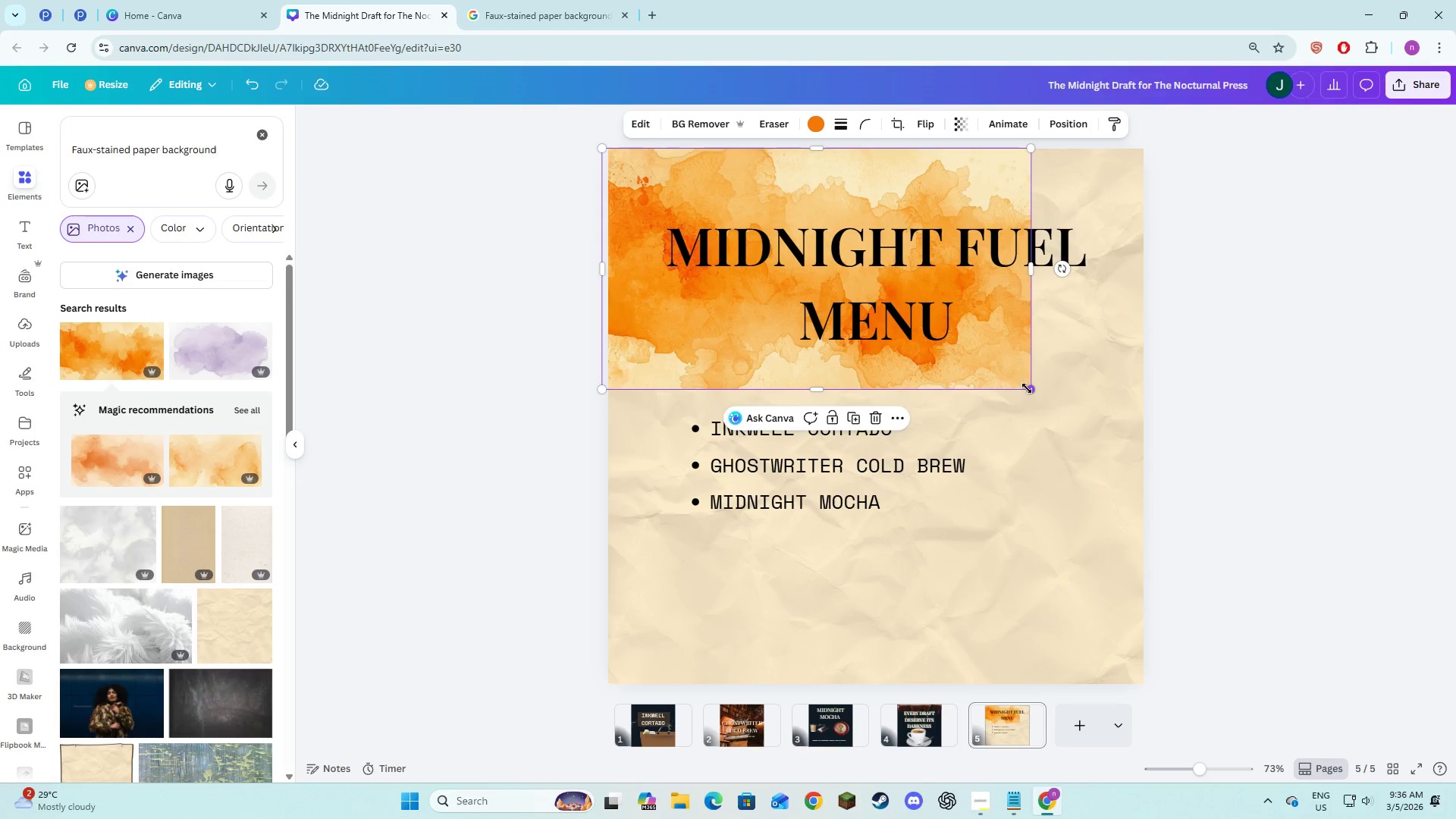 
left_click_drag(start_coordinate=[1027, 388], to_coordinate=[1455, 818])
 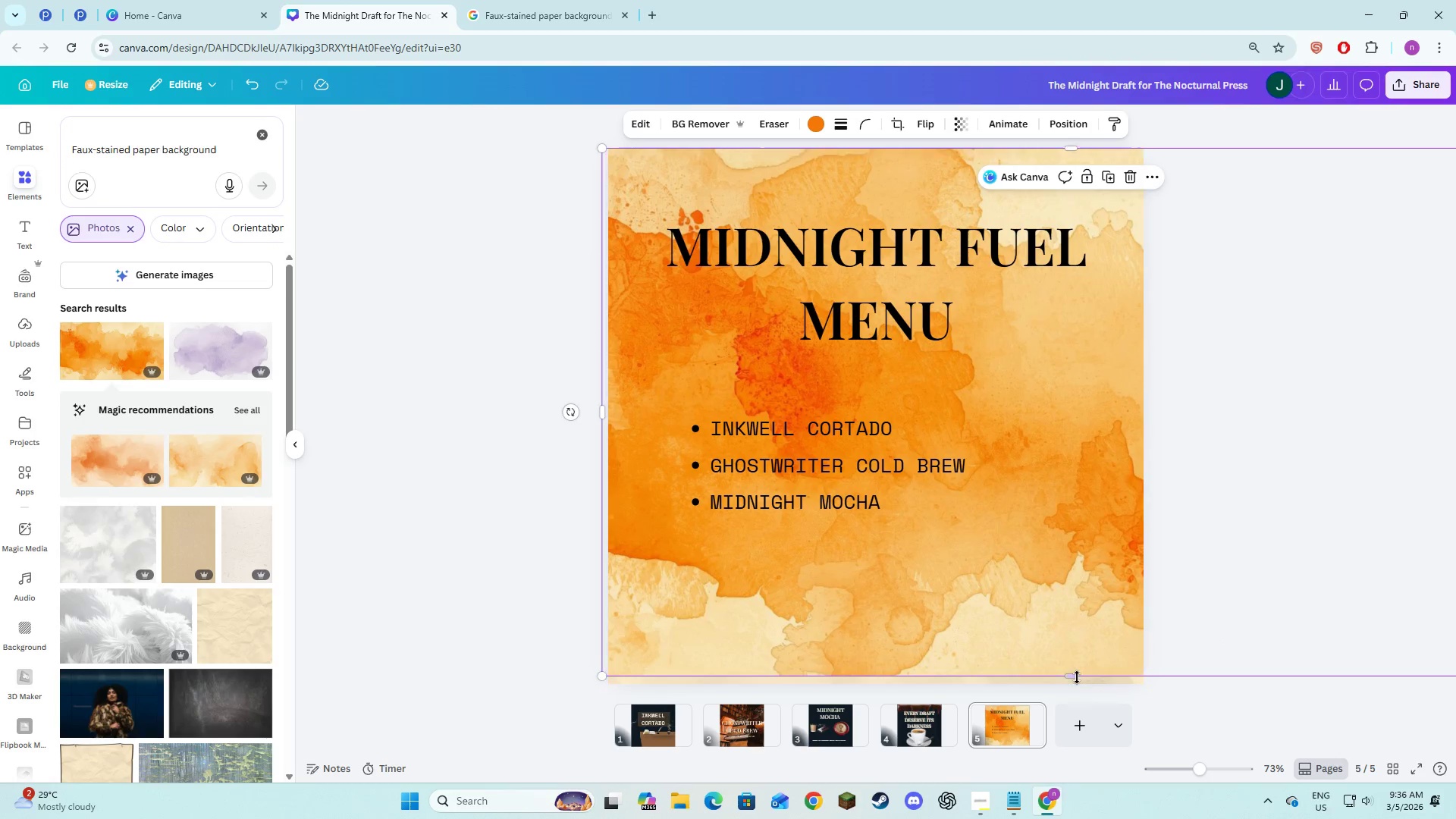 
left_click_drag(start_coordinate=[1072, 676], to_coordinate=[1072, 682])
 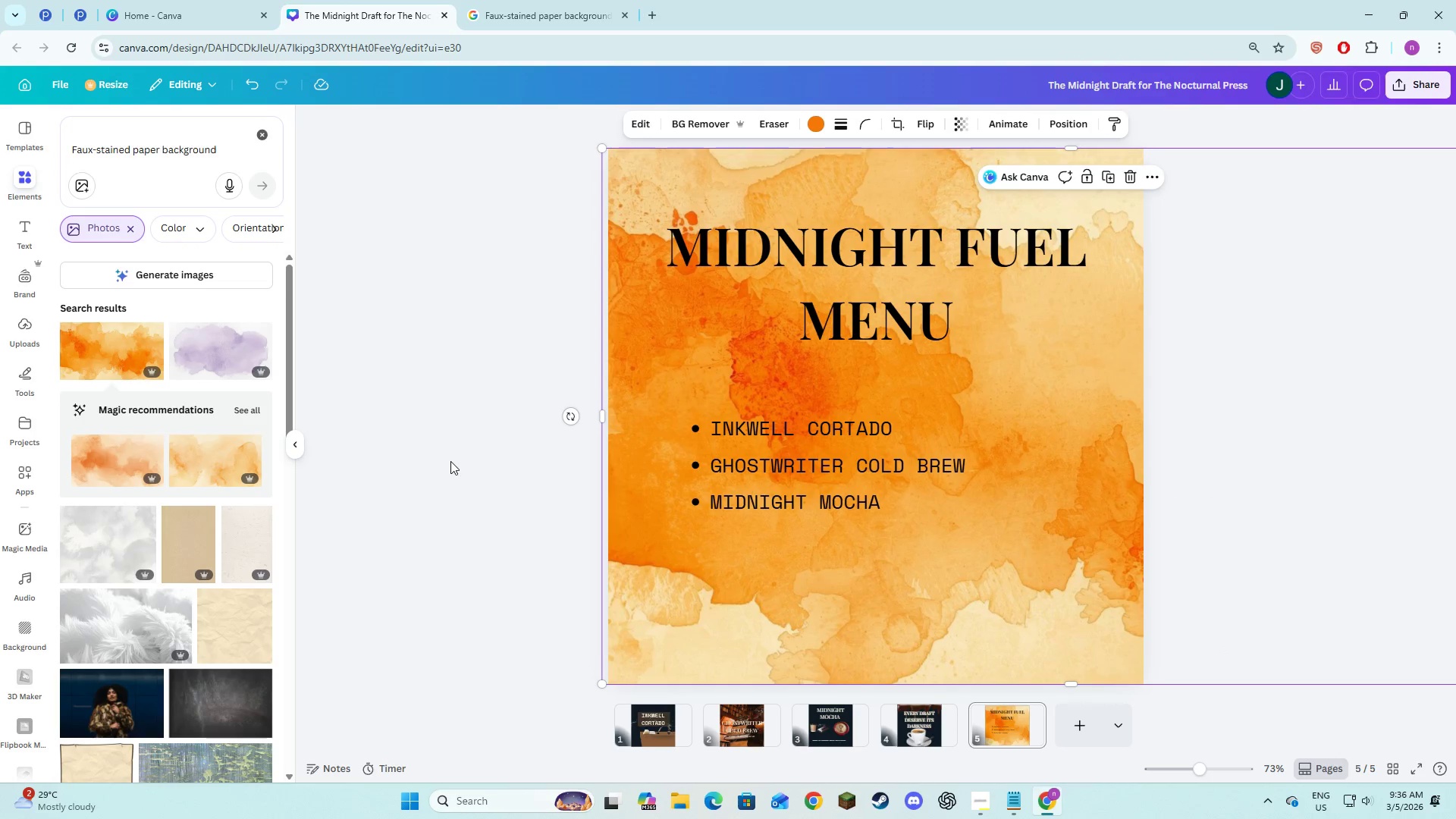 
left_click([451, 466])
 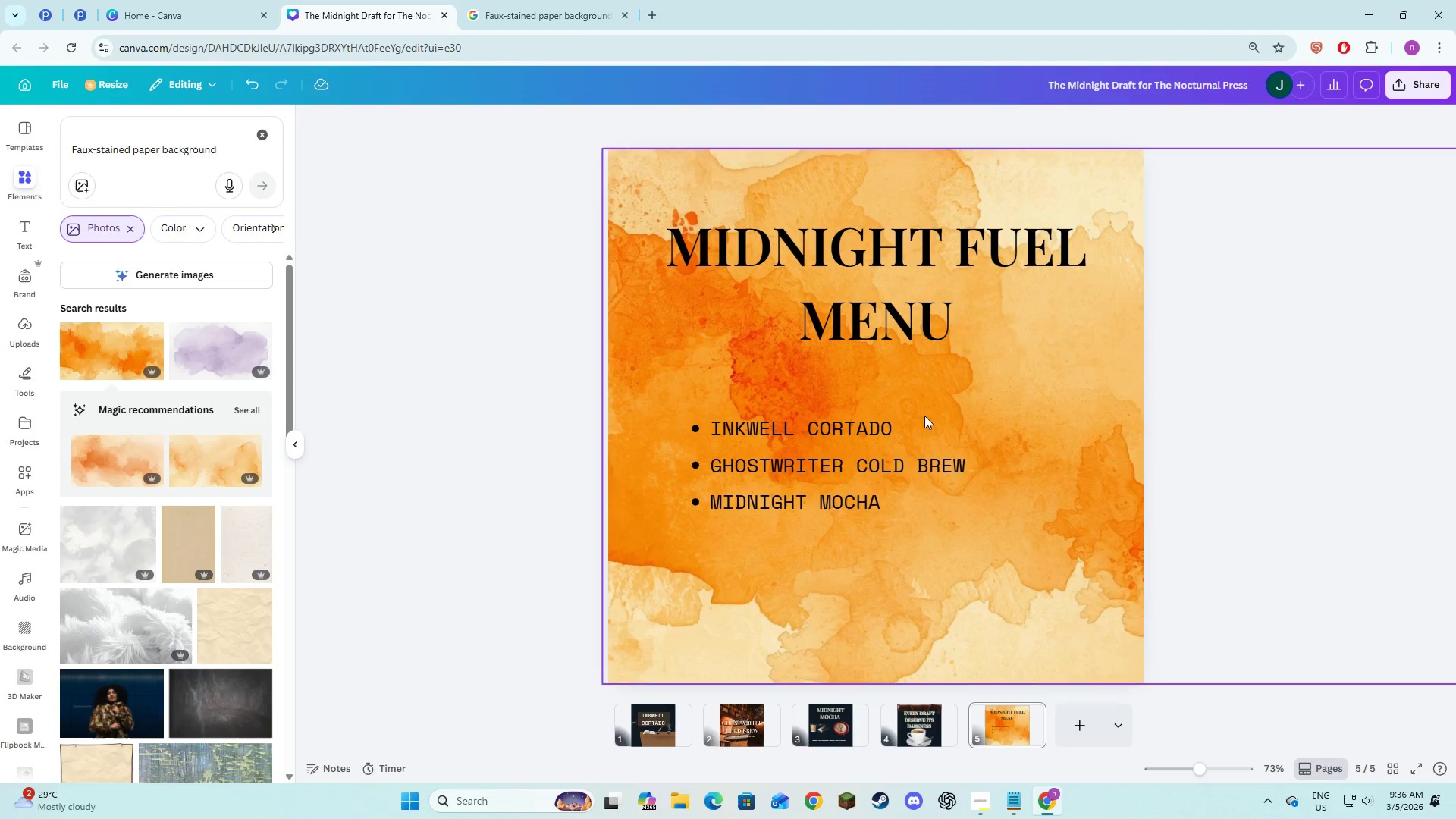 
left_click([1310, 430])
 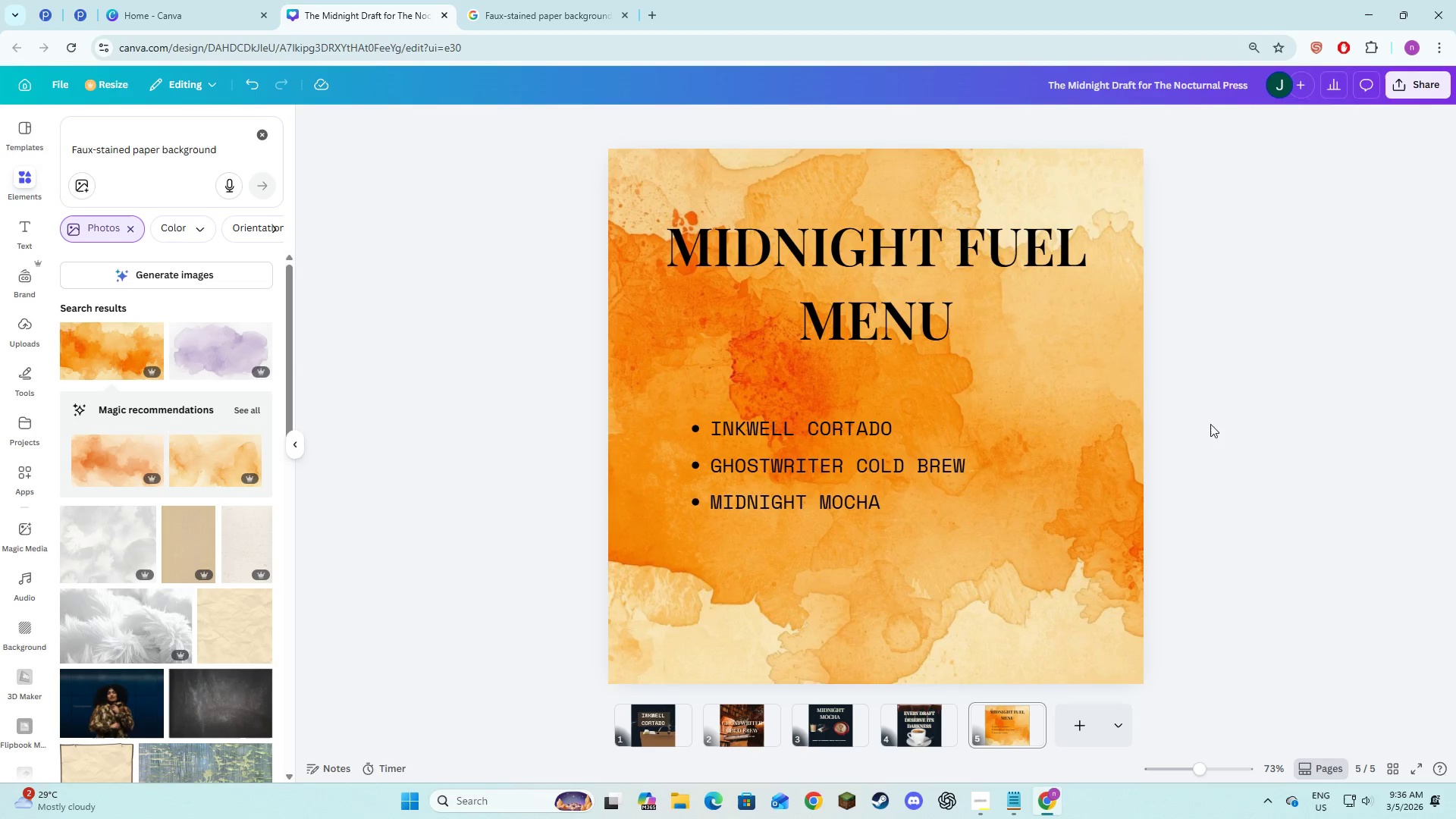 
double_click([970, 465])
 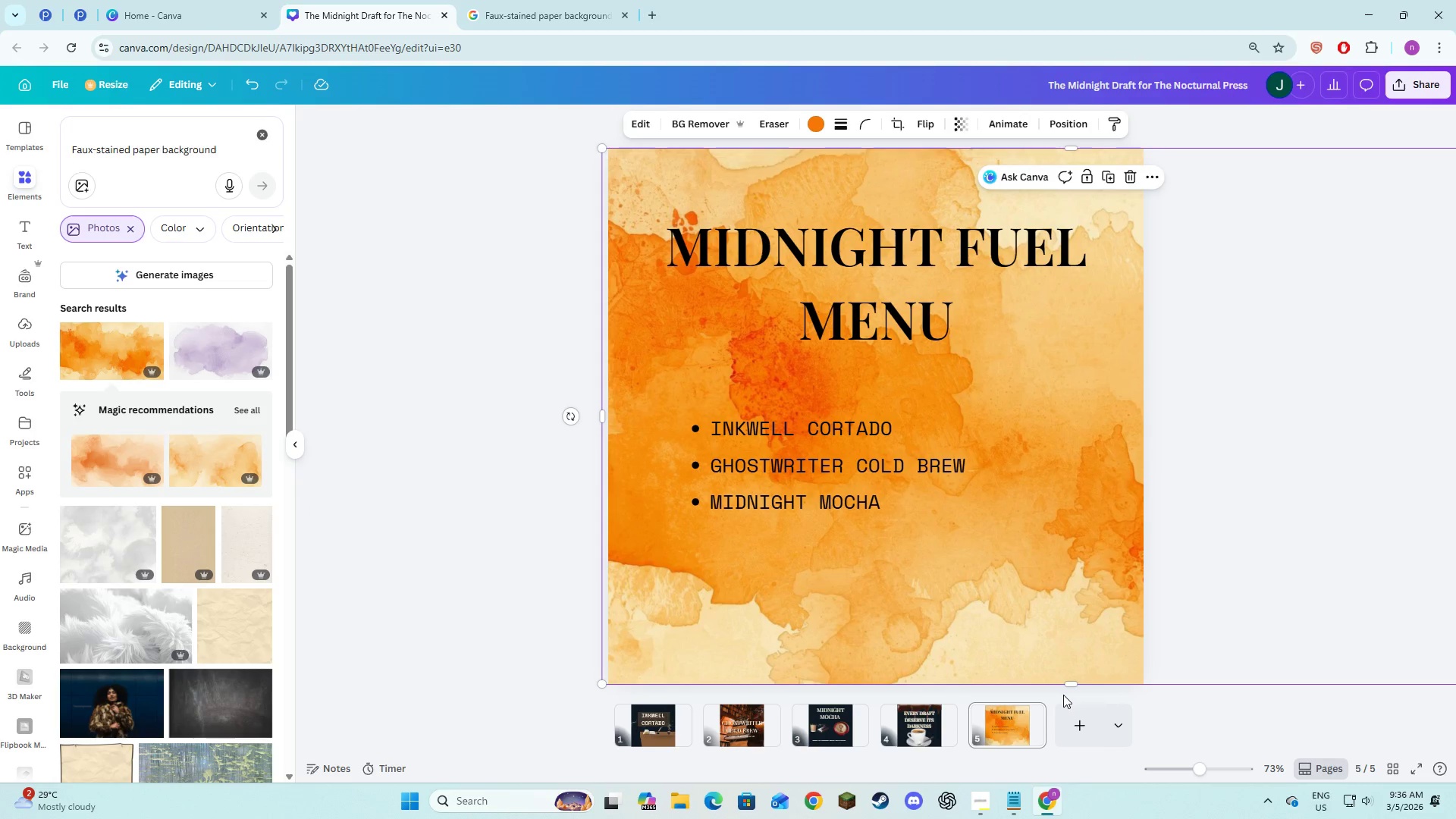 
wait(5.56)
 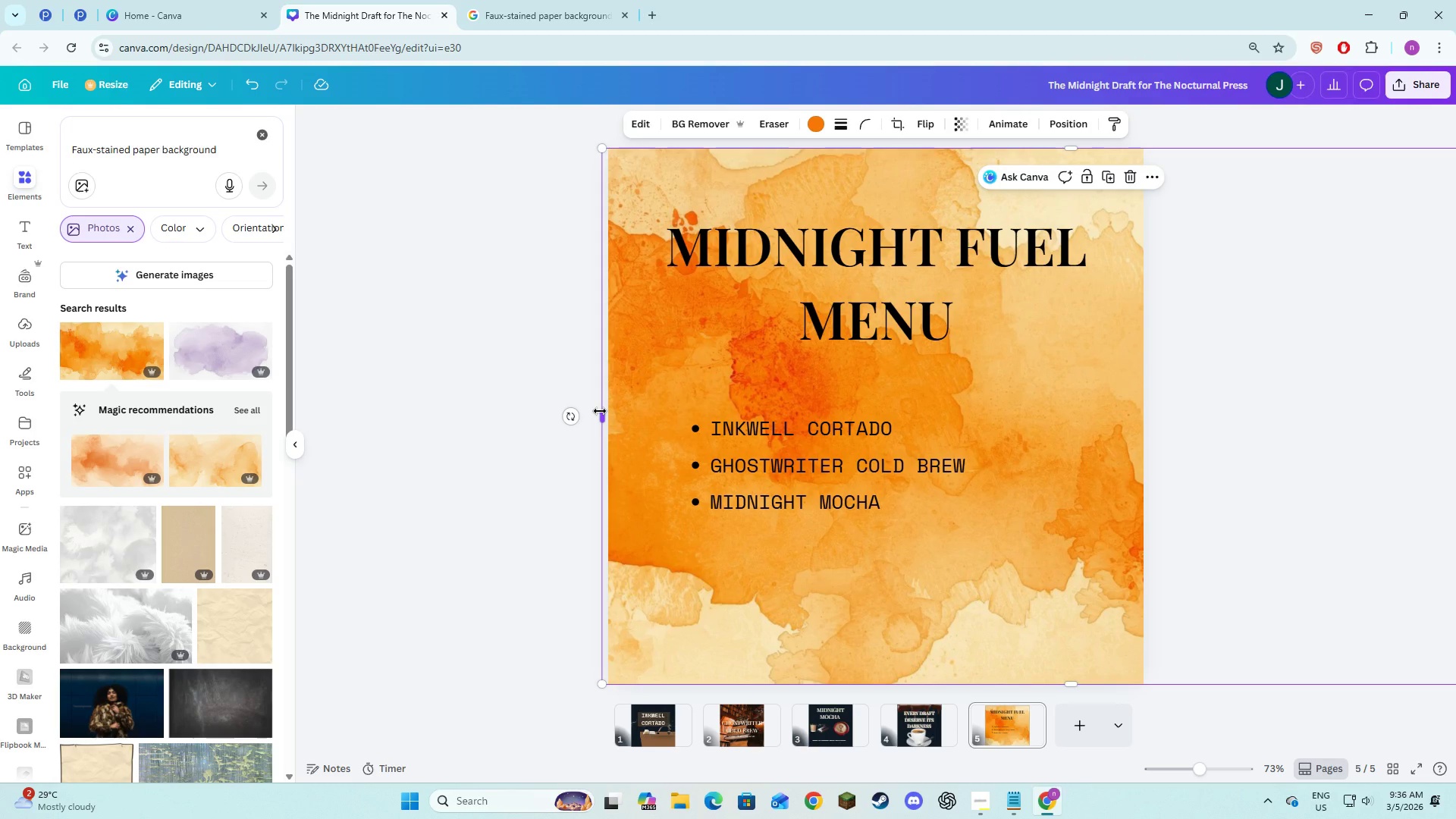 
left_click([1295, 483])
 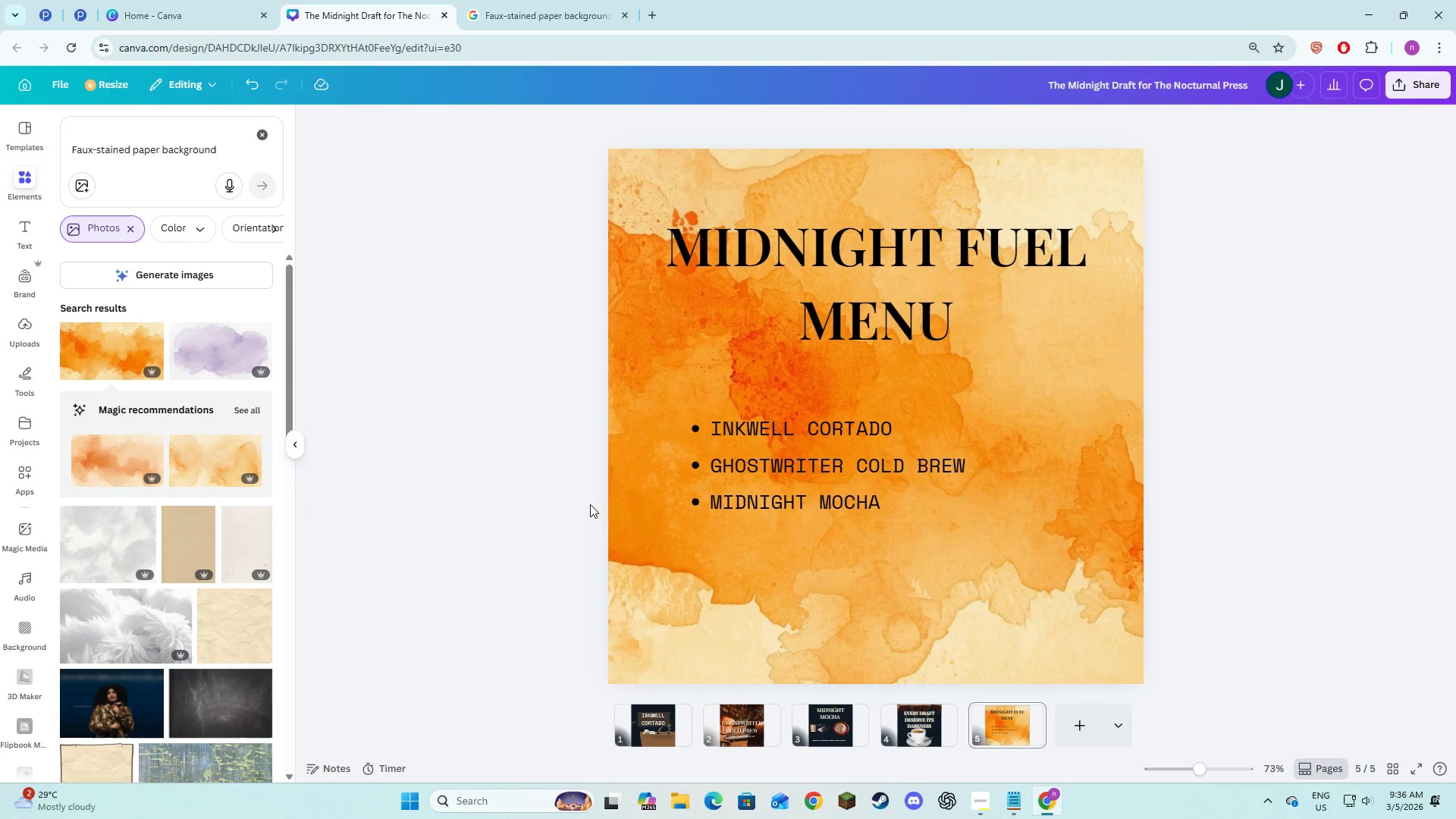 
left_click([564, 507])
 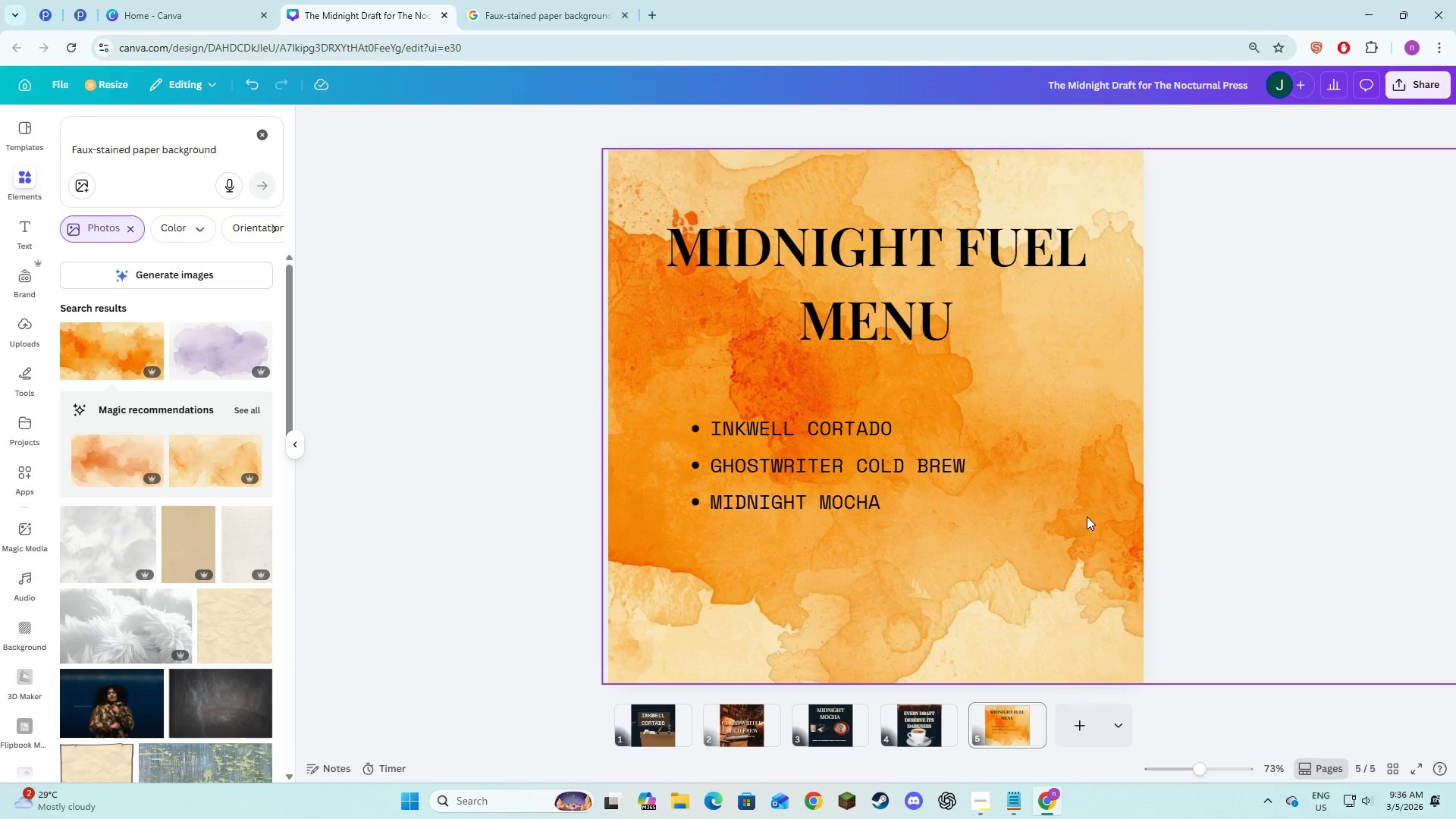 
left_click([1073, 516])
 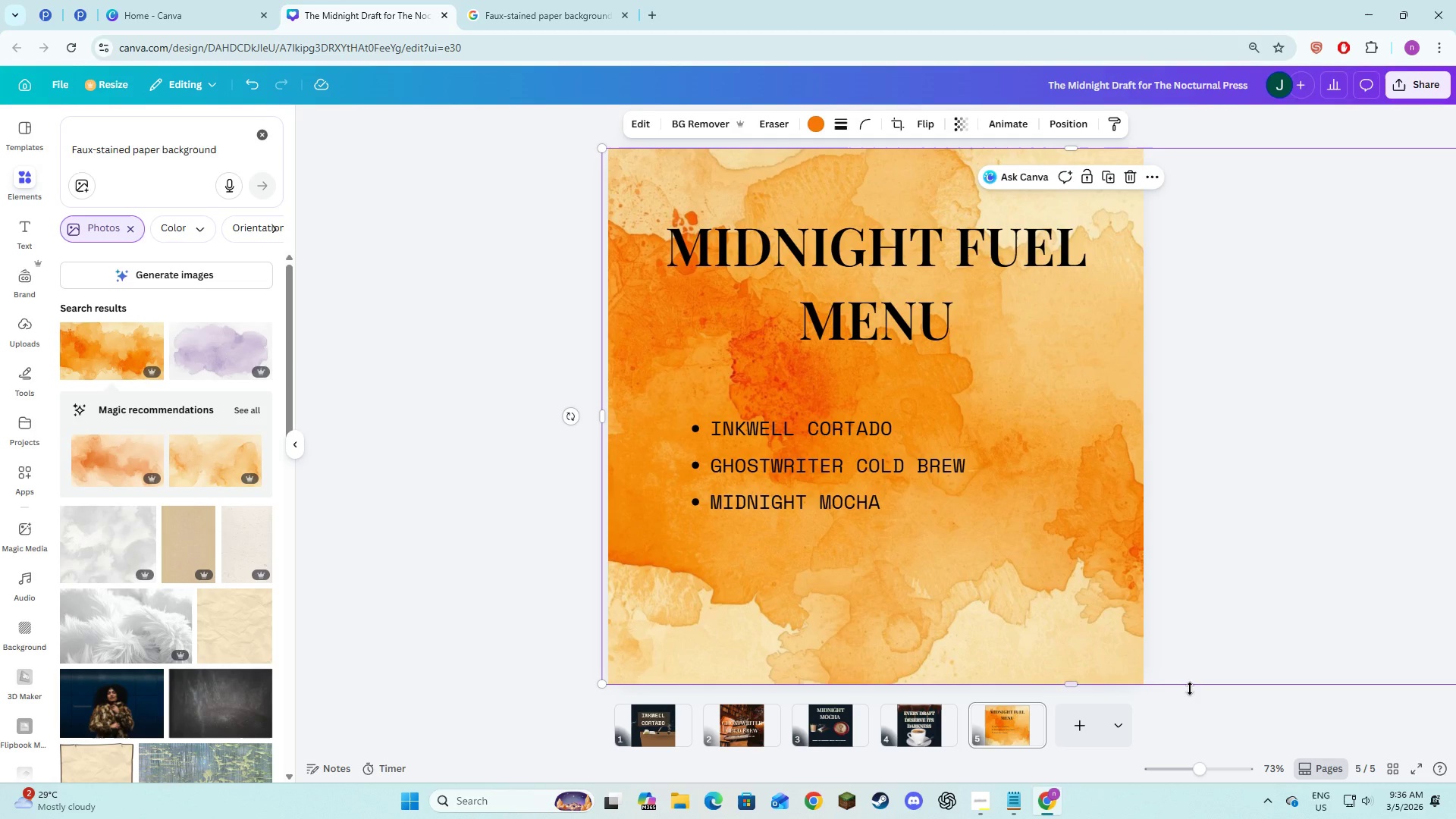 
left_click_drag(start_coordinate=[1175, 695], to_coordinate=[1121, 697])
 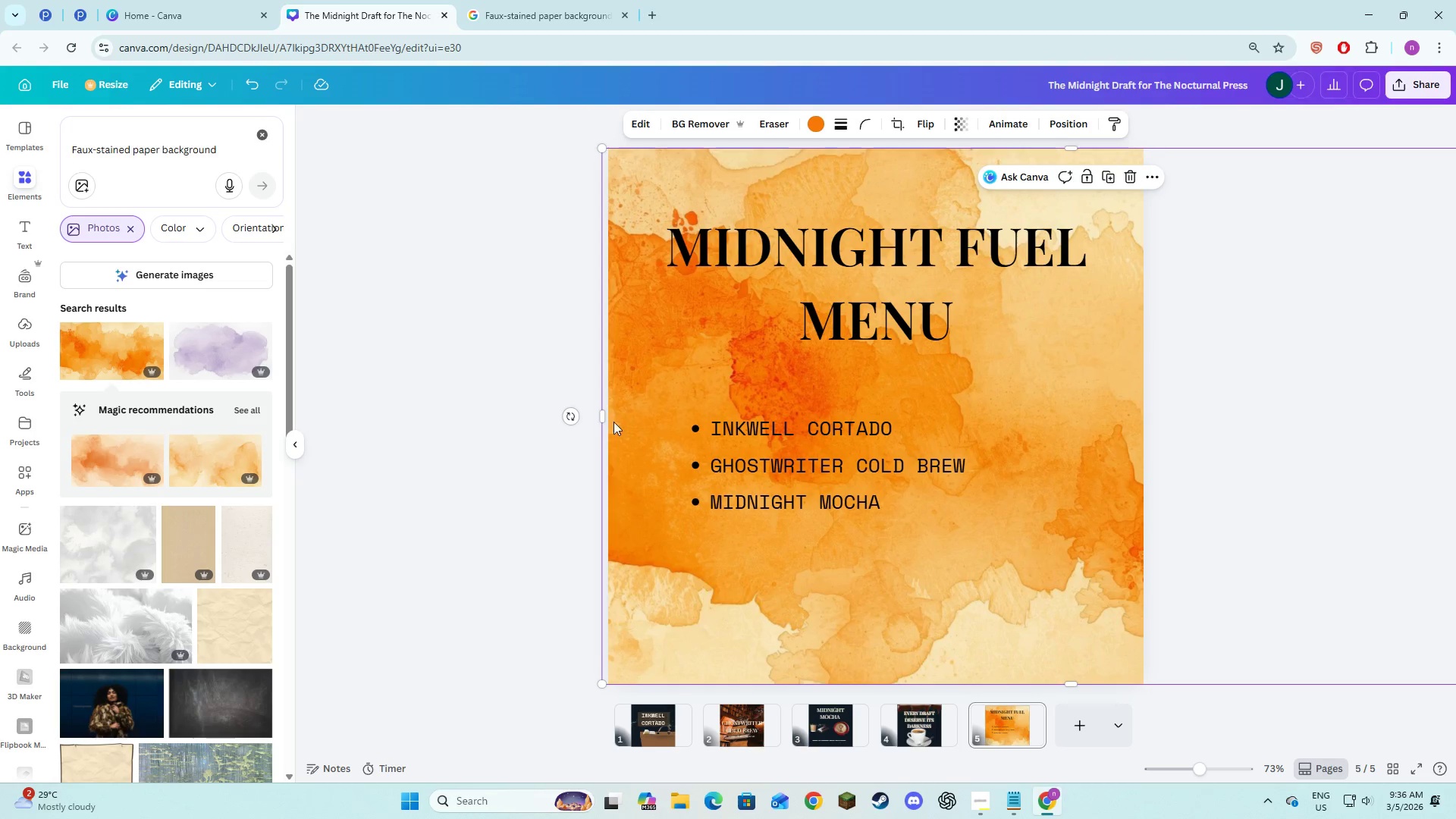 
left_click_drag(start_coordinate=[604, 418], to_coordinate=[610, 418])
 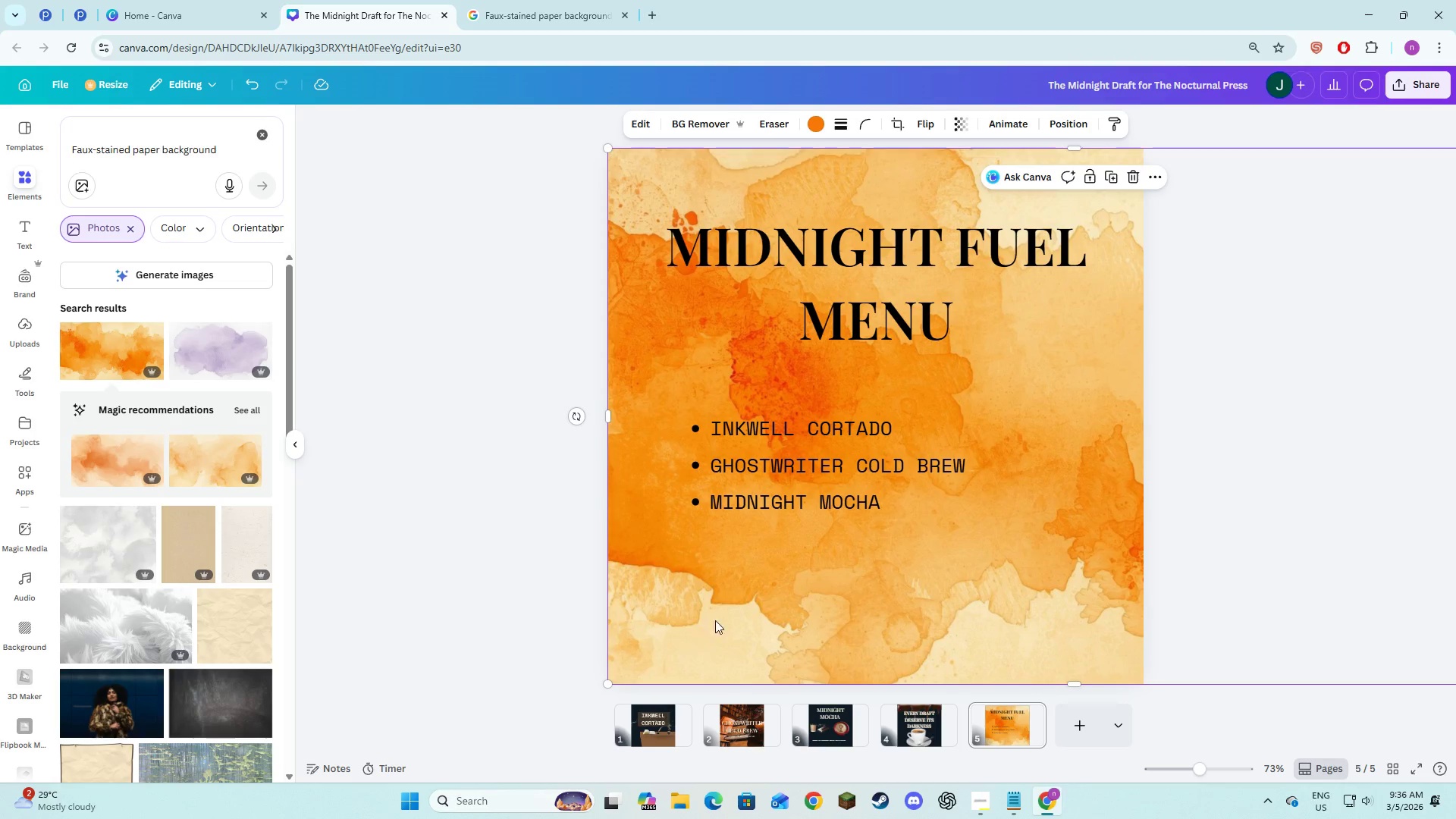 
left_click_drag(start_coordinate=[728, 613], to_coordinate=[334, 611])
 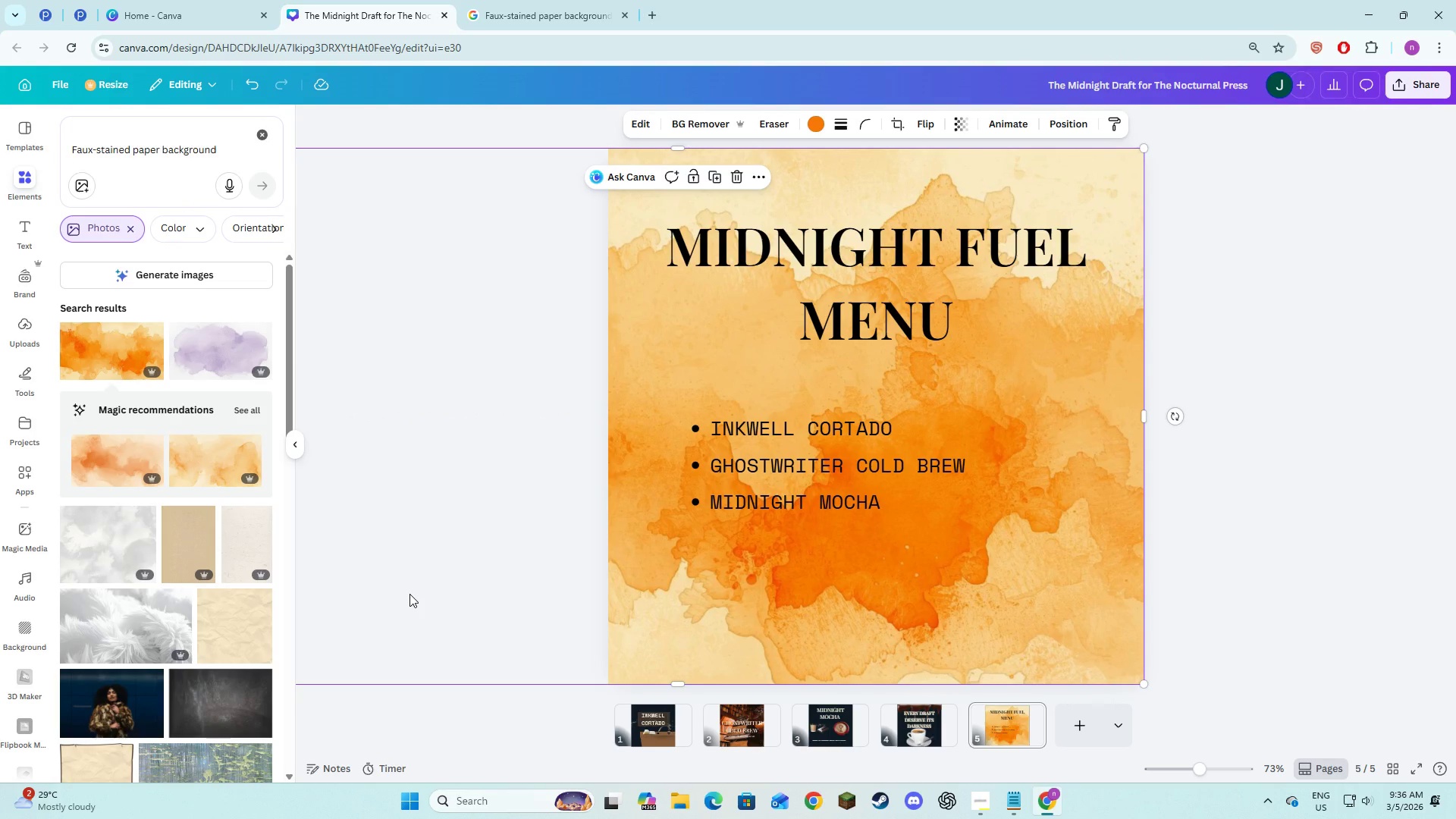 
left_click_drag(start_coordinate=[410, 594], to_coordinate=[774, 600])
 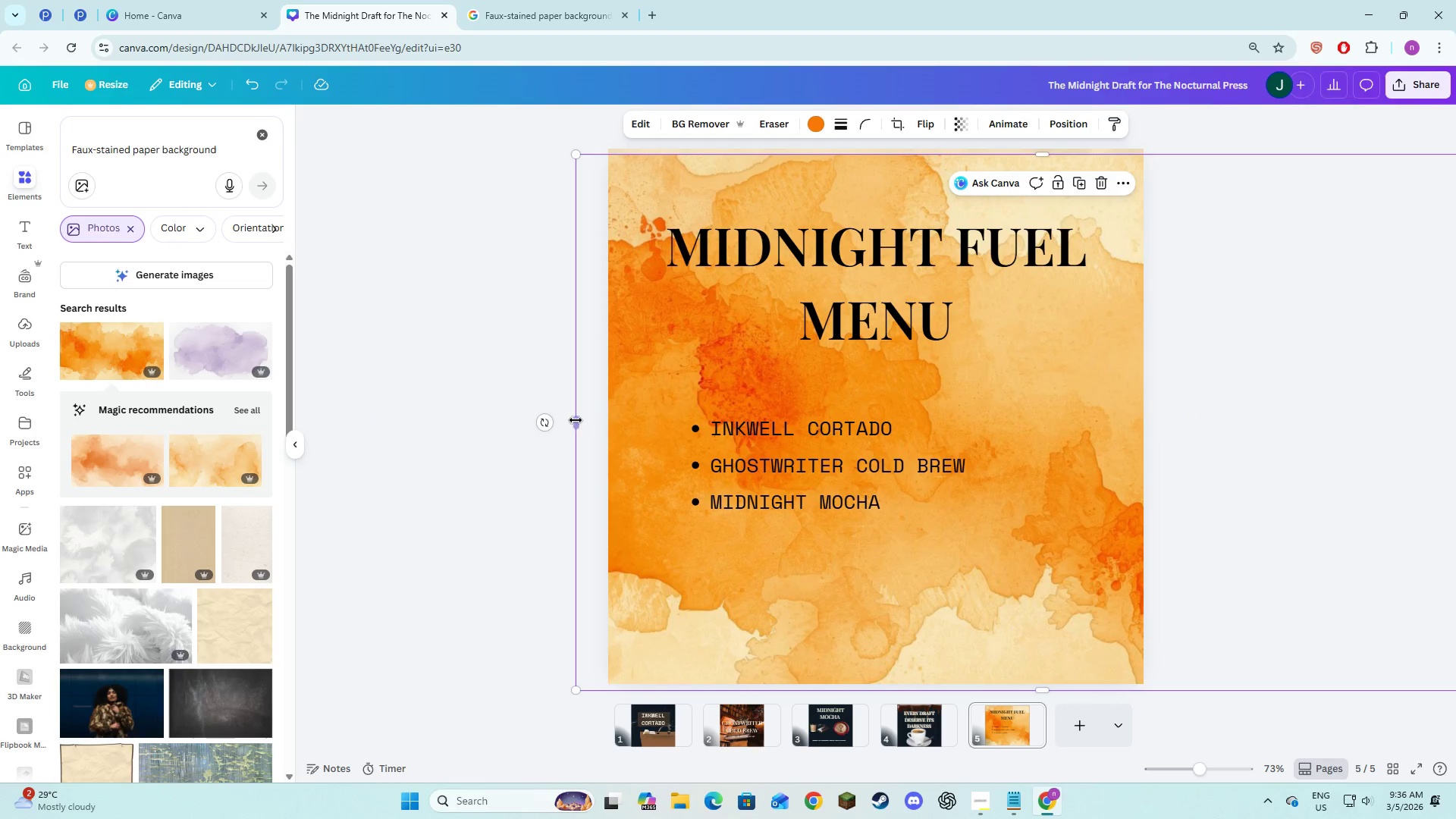 
left_click_drag(start_coordinate=[573, 420], to_coordinate=[1063, 493])
 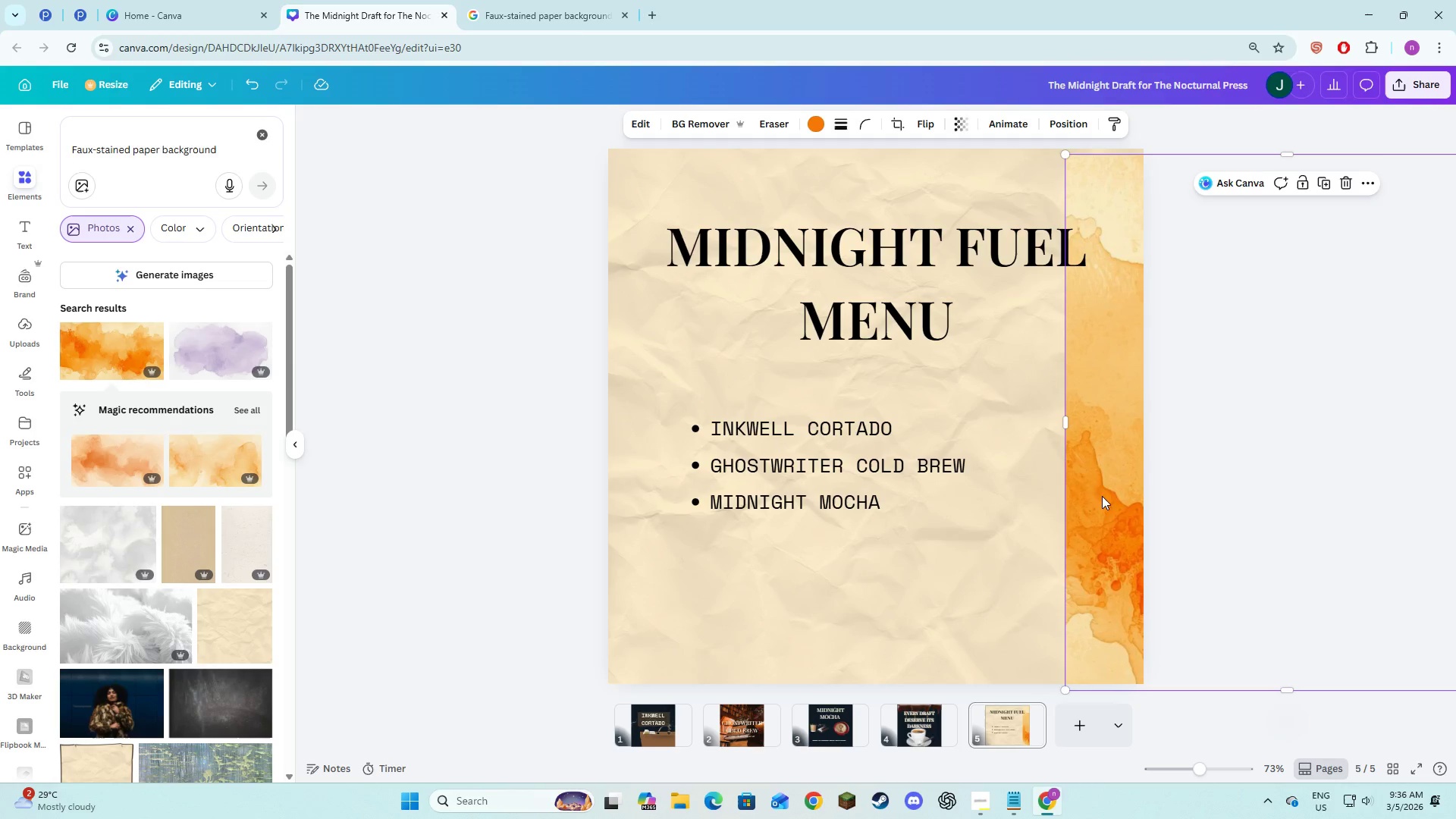 
left_click_drag(start_coordinate=[1102, 498], to_coordinate=[645, 493])
 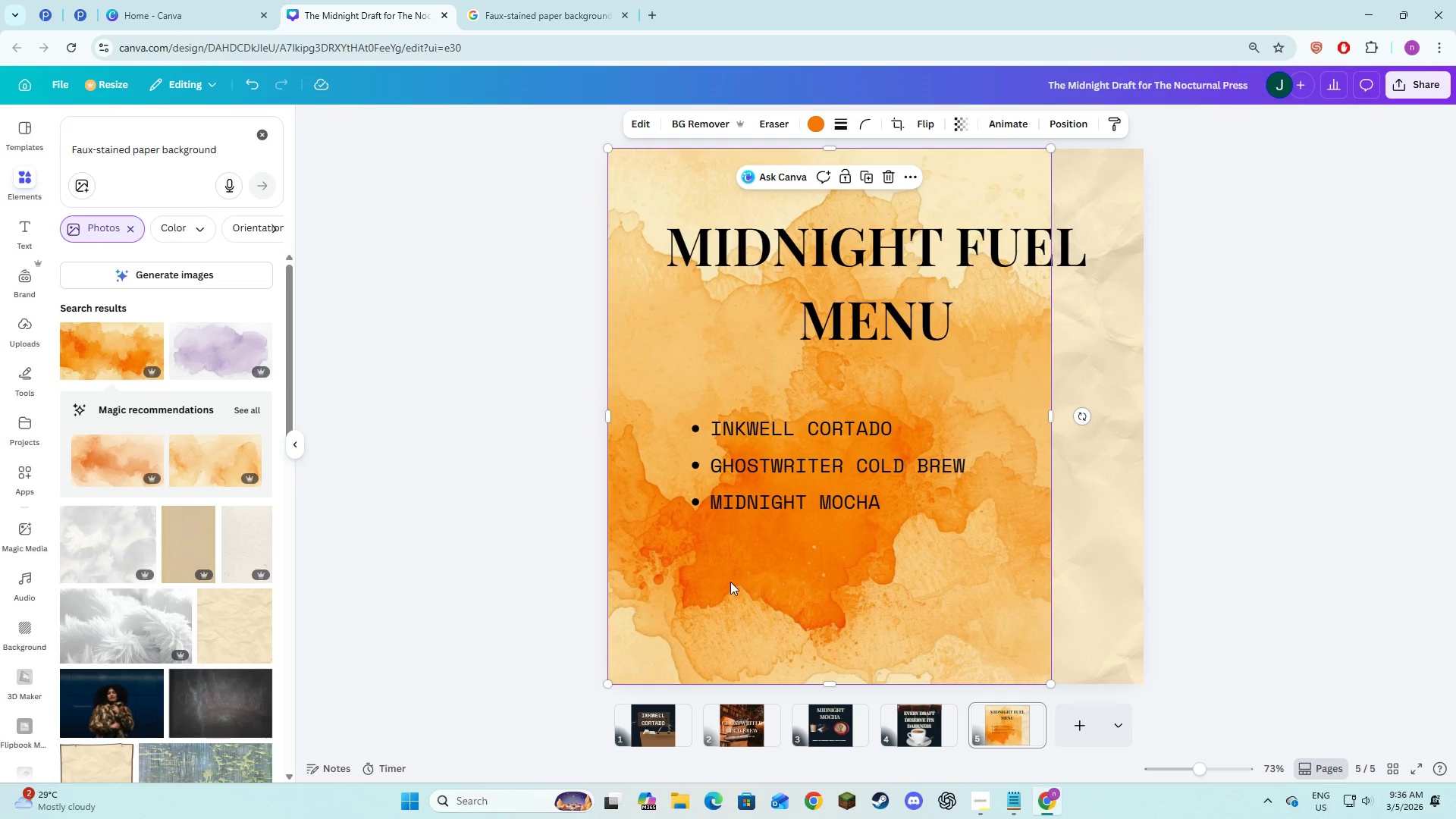 
hold_key(key=ControlLeft, duration=0.33)
 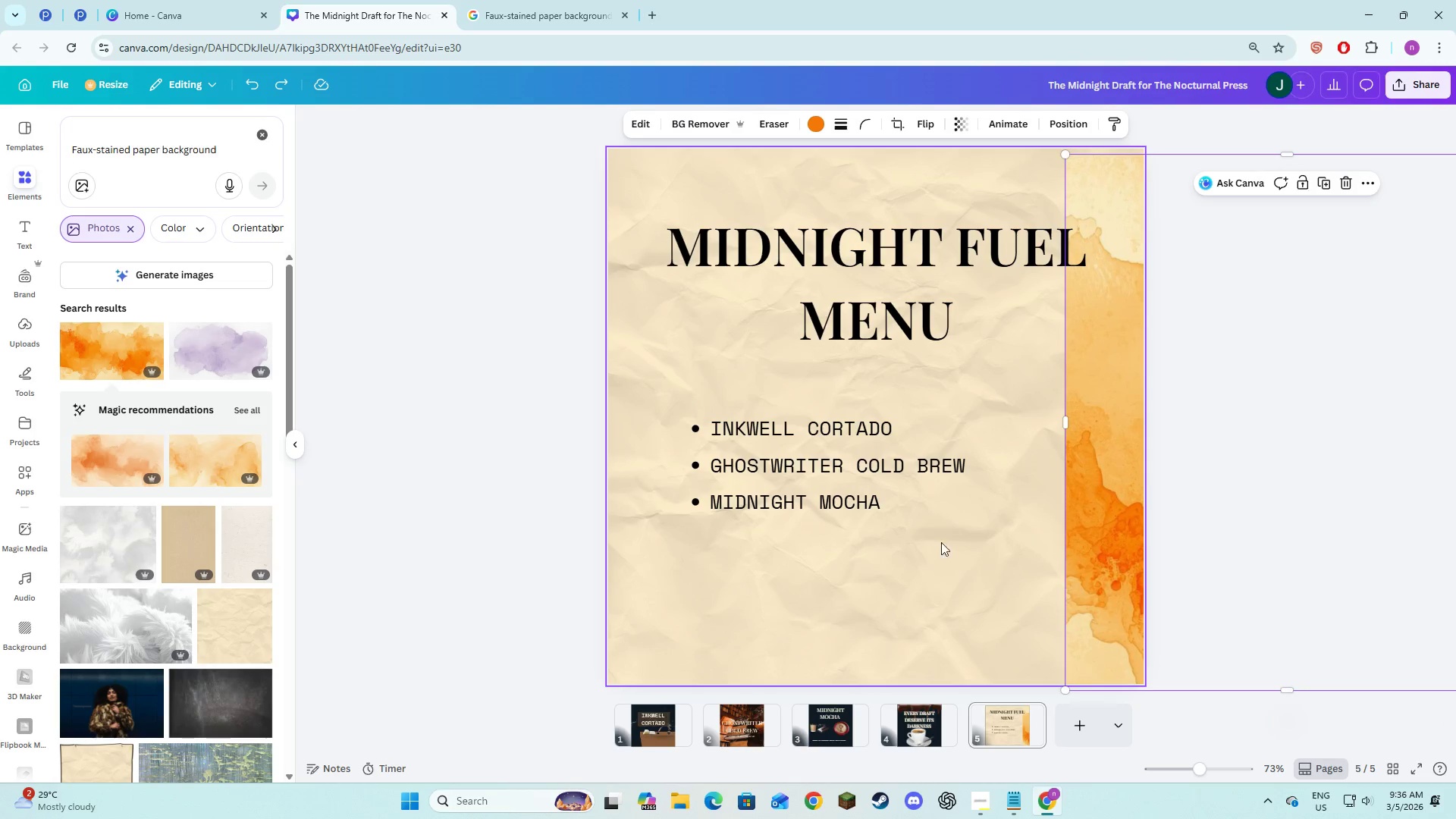 
key(Z)
 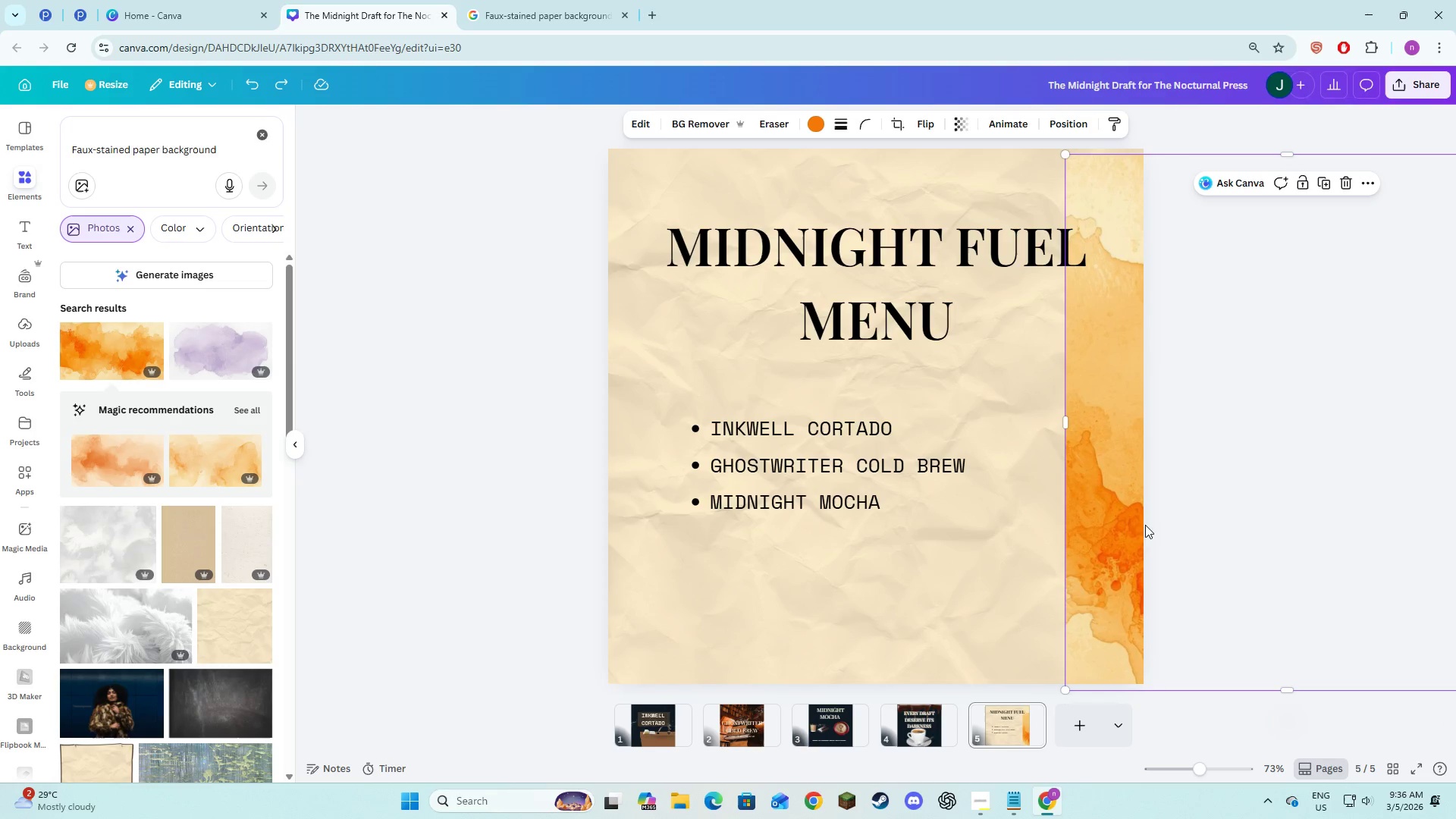 
left_click_drag(start_coordinate=[1094, 548], to_coordinate=[752, 529])
 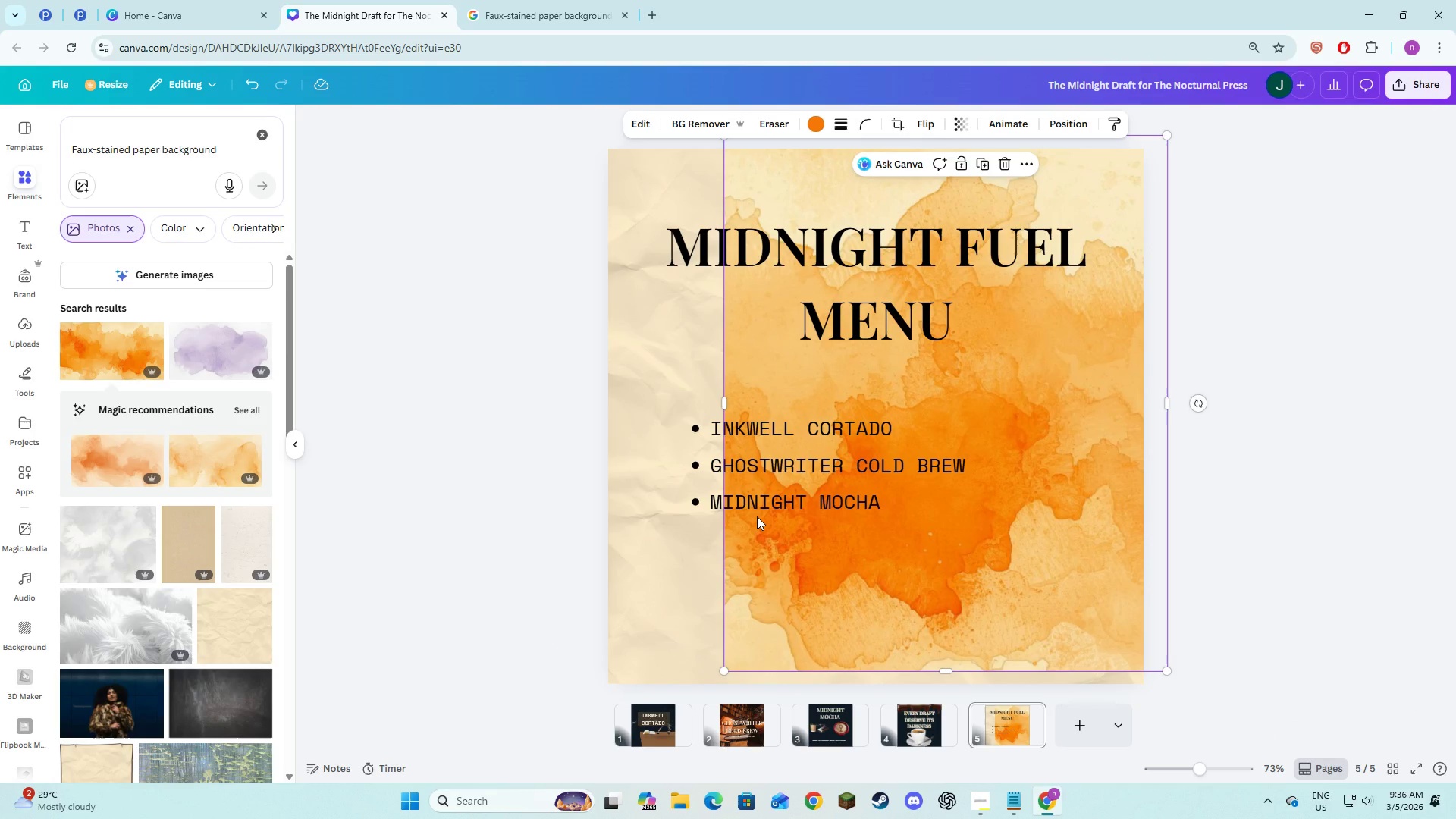 
key(Control+Z)
 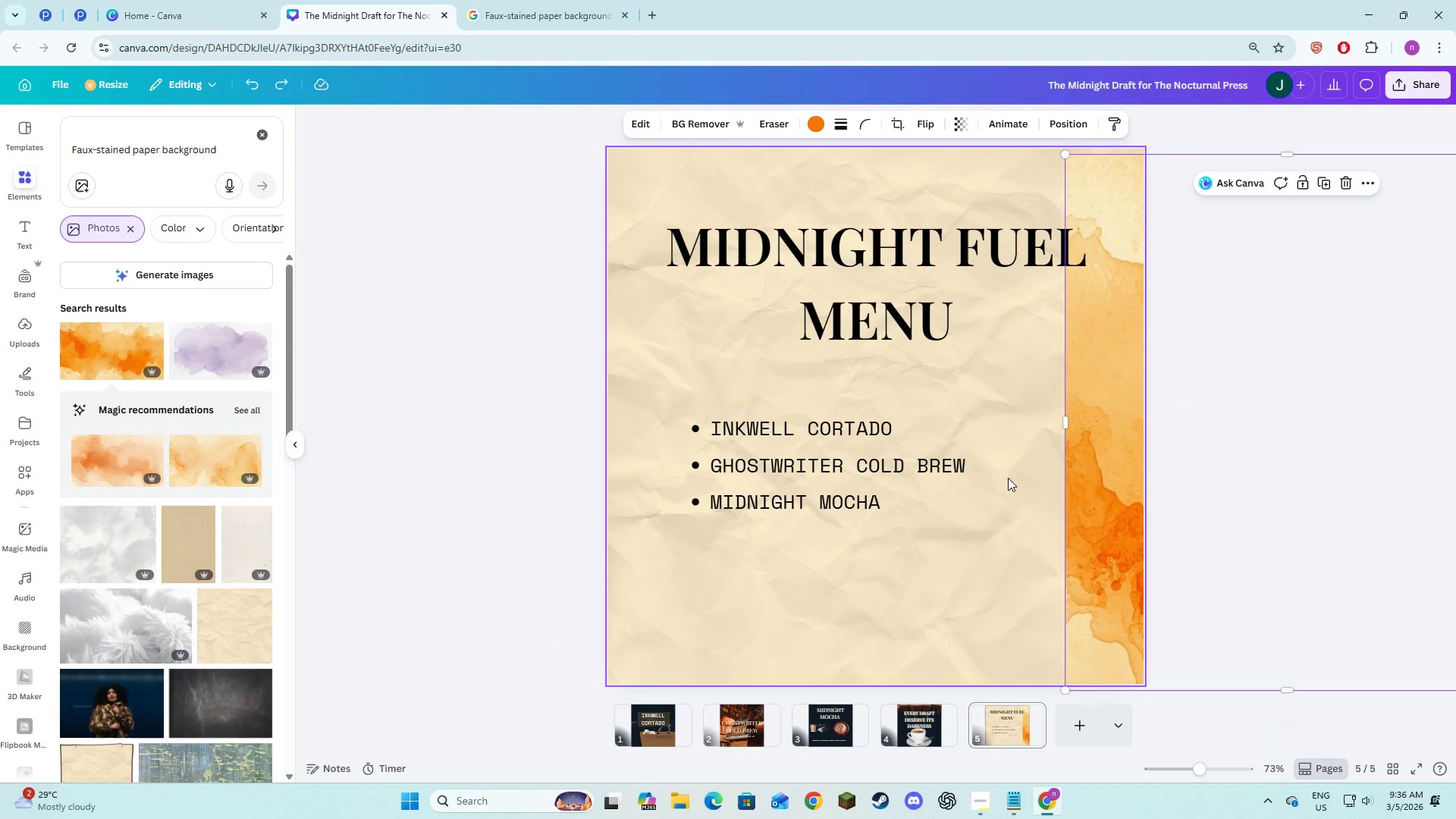 
hold_key(key=ControlLeft, duration=0.83)
 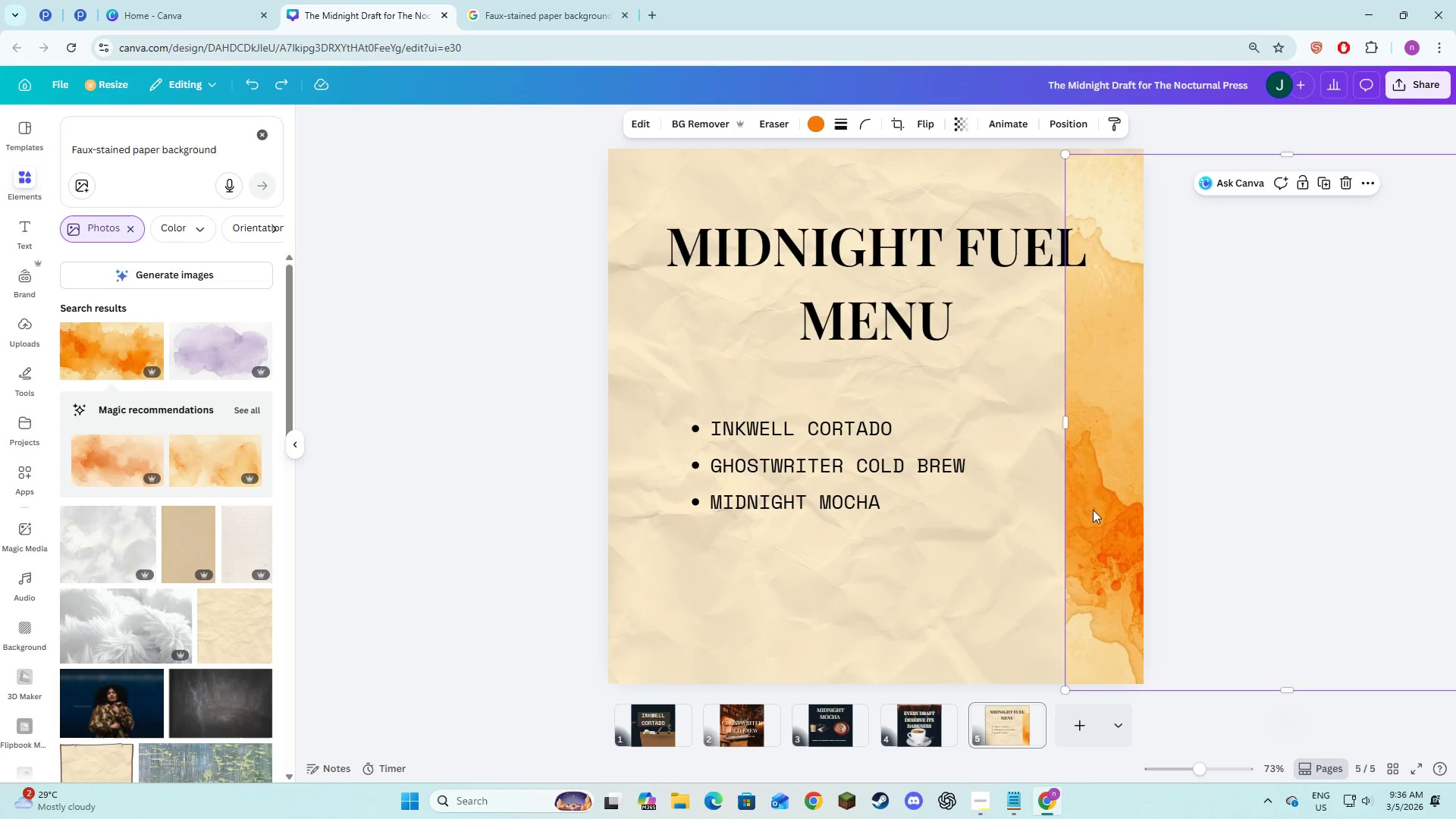 
left_click([1109, 516])
 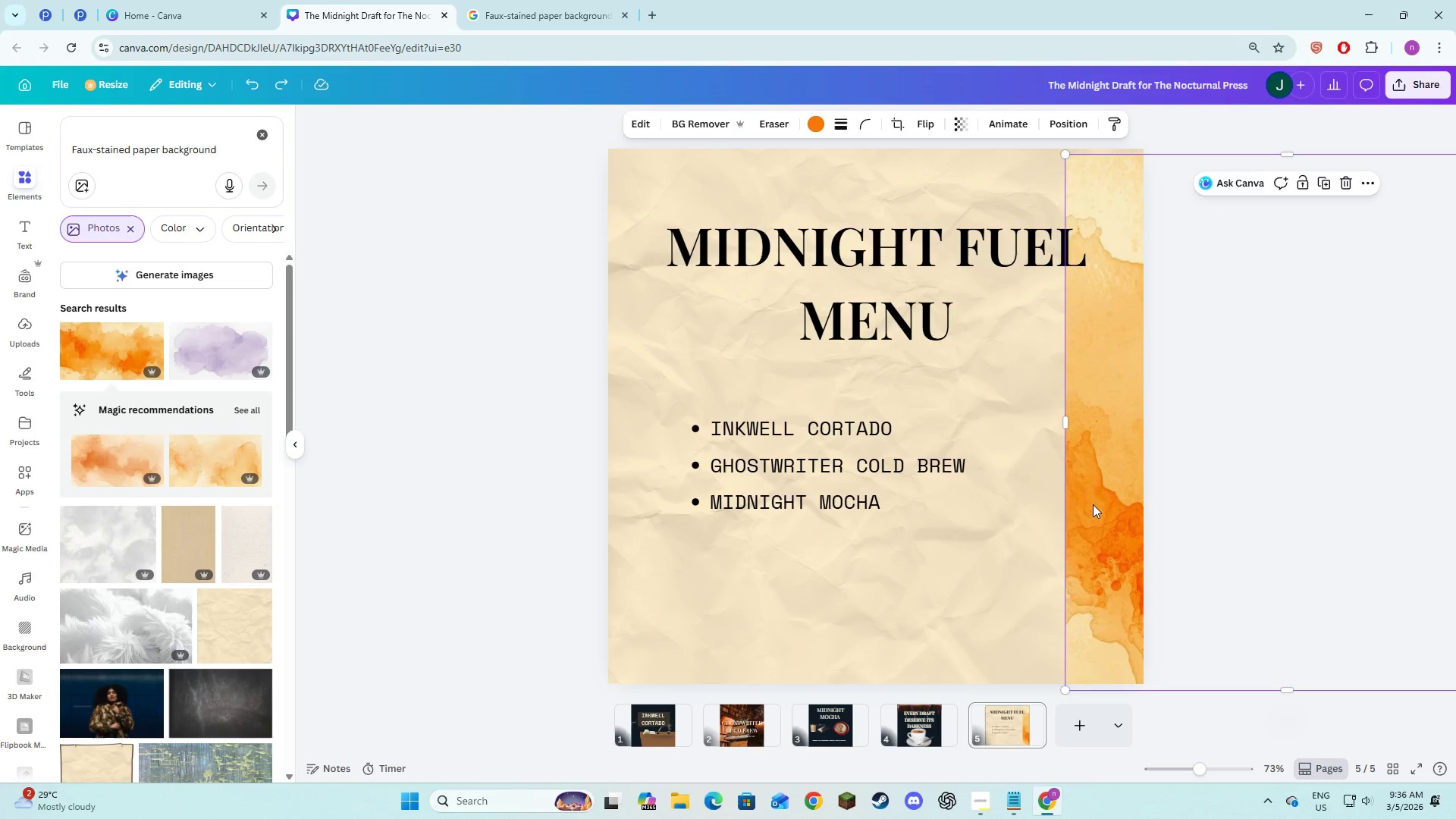 
left_click_drag(start_coordinate=[1093, 504], to_coordinate=[727, 500])
 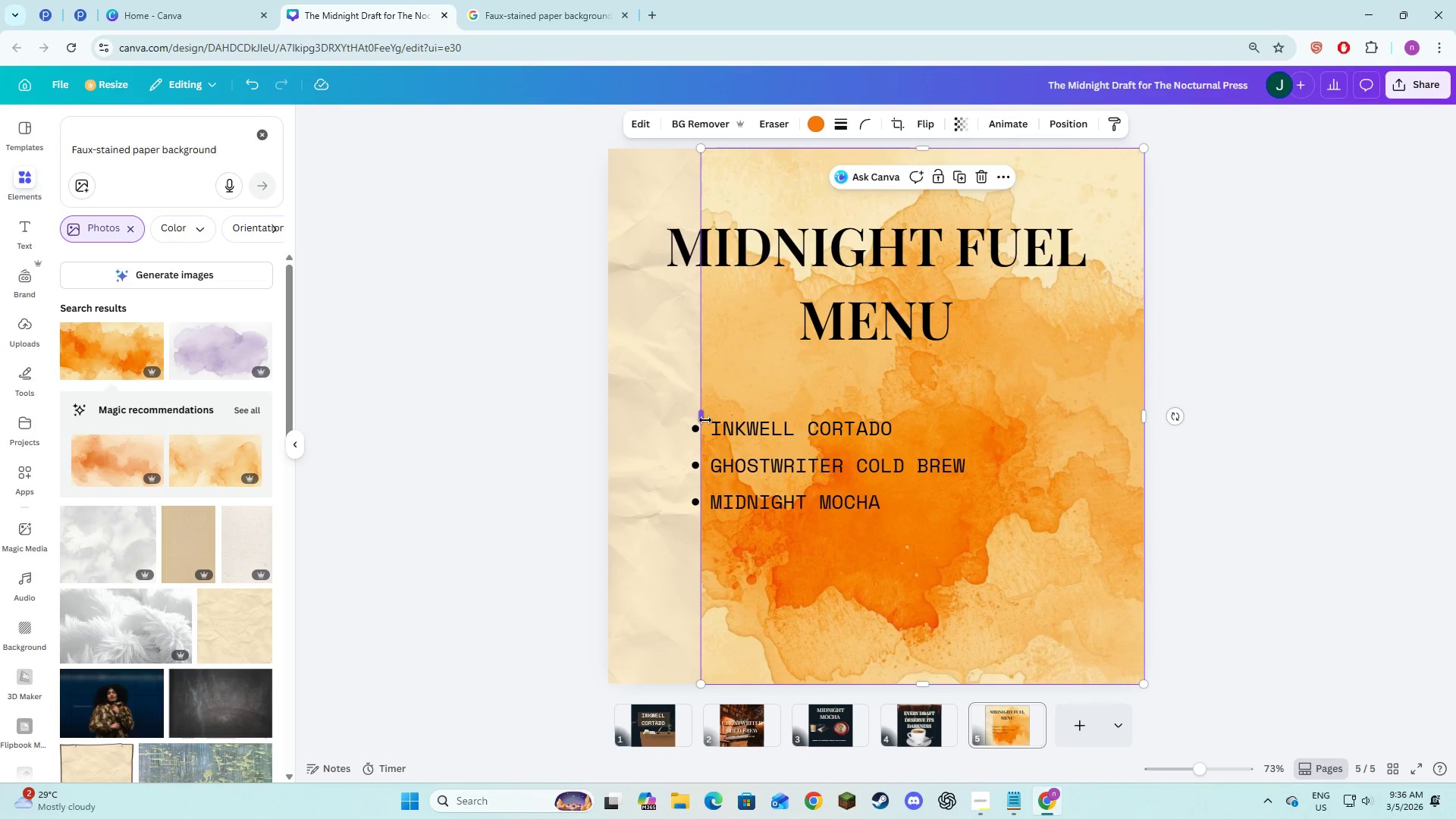 
left_click_drag(start_coordinate=[704, 419], to_coordinate=[610, 425])